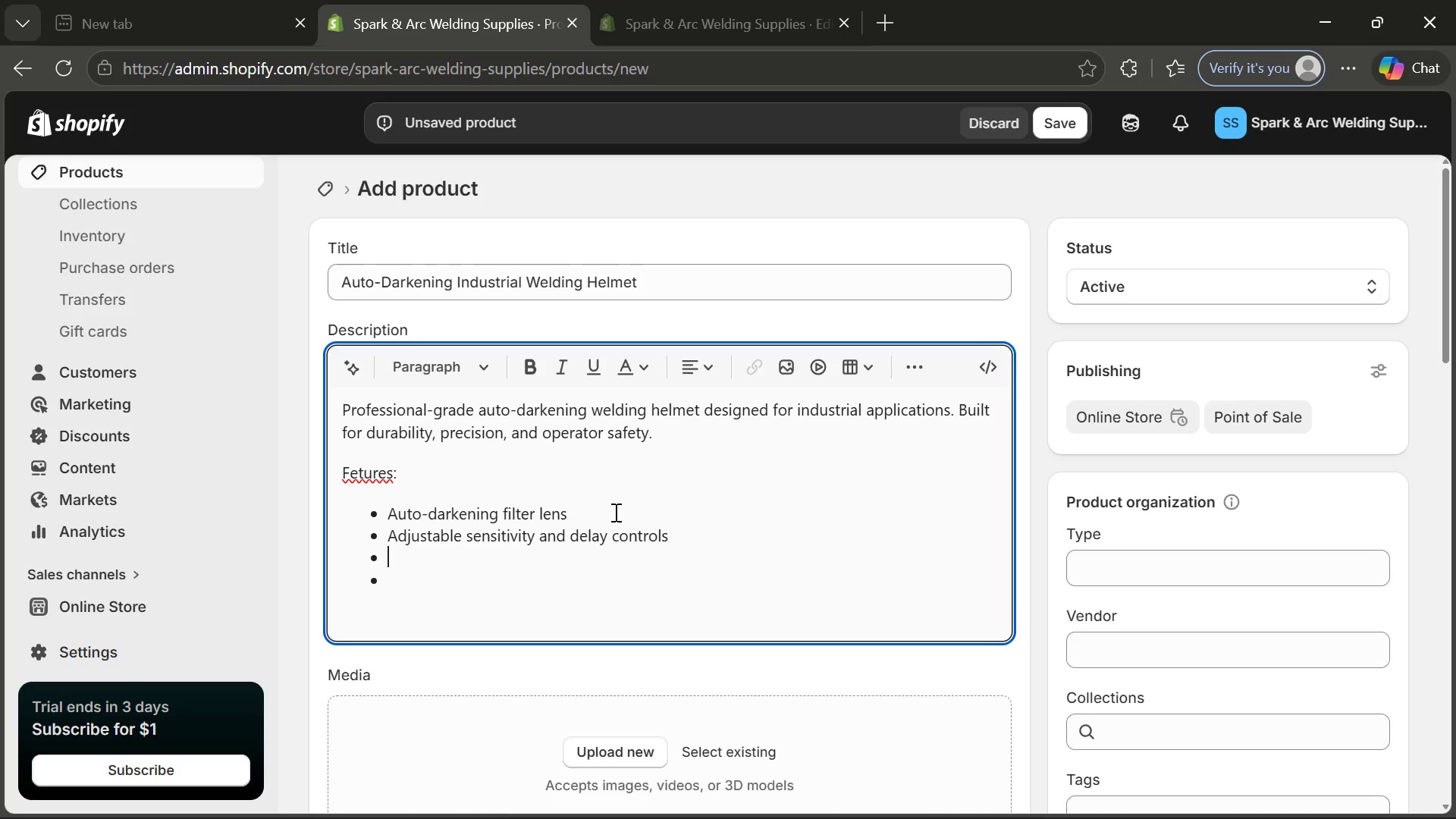 
type(Hug)
key(Backspace)
key(Backspace)
 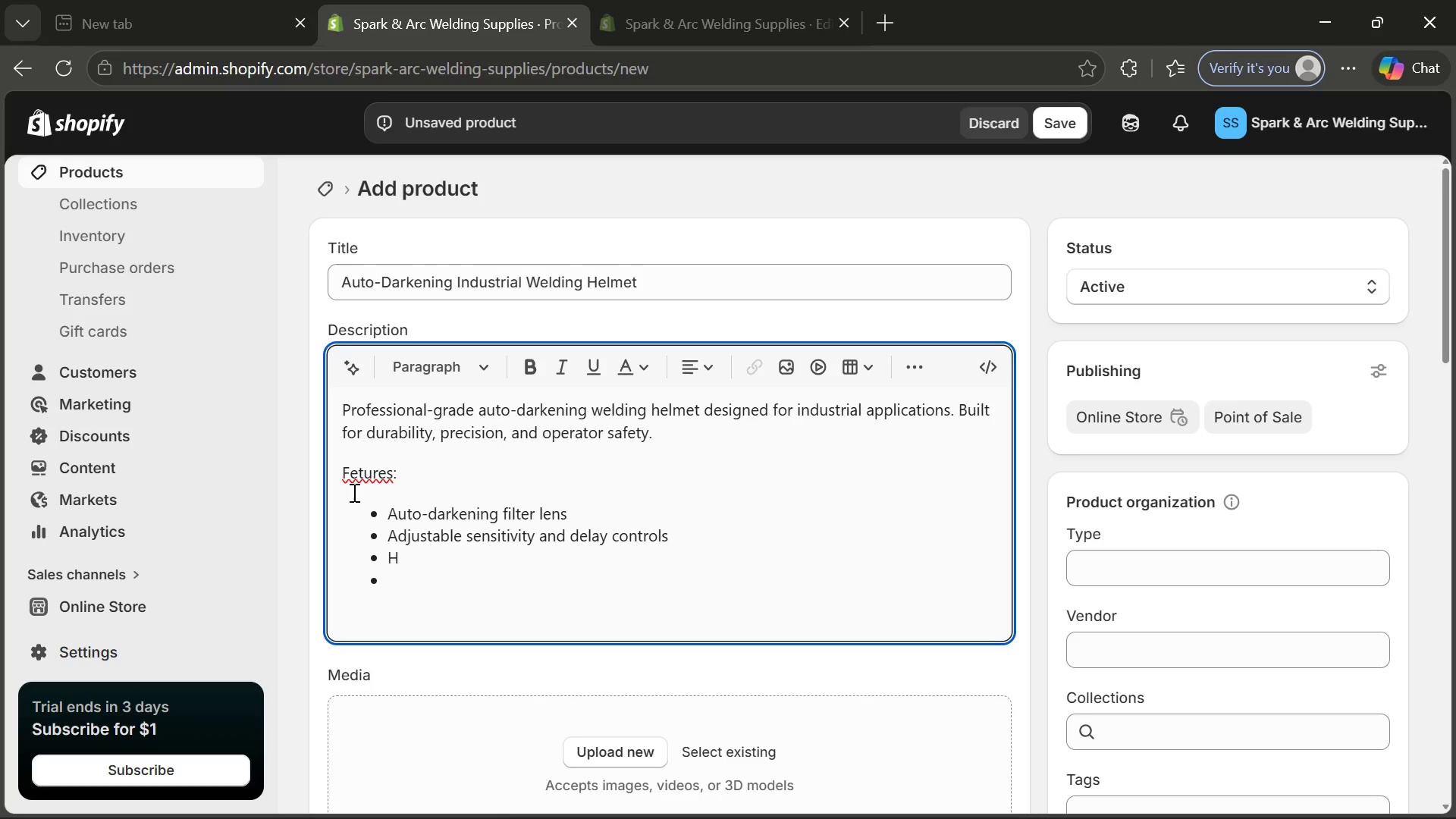 
left_click([359, 475])
 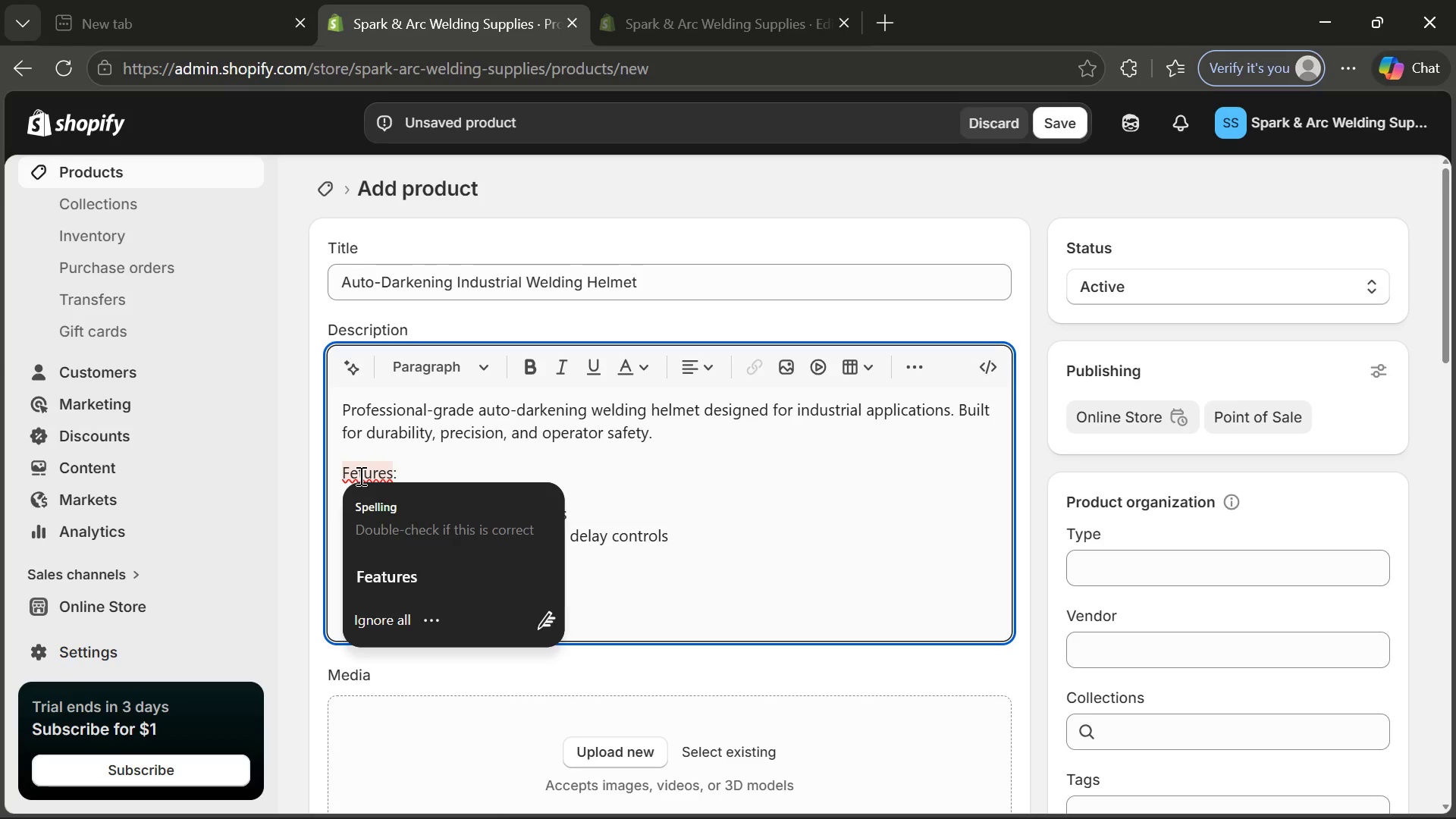 
key(A)
 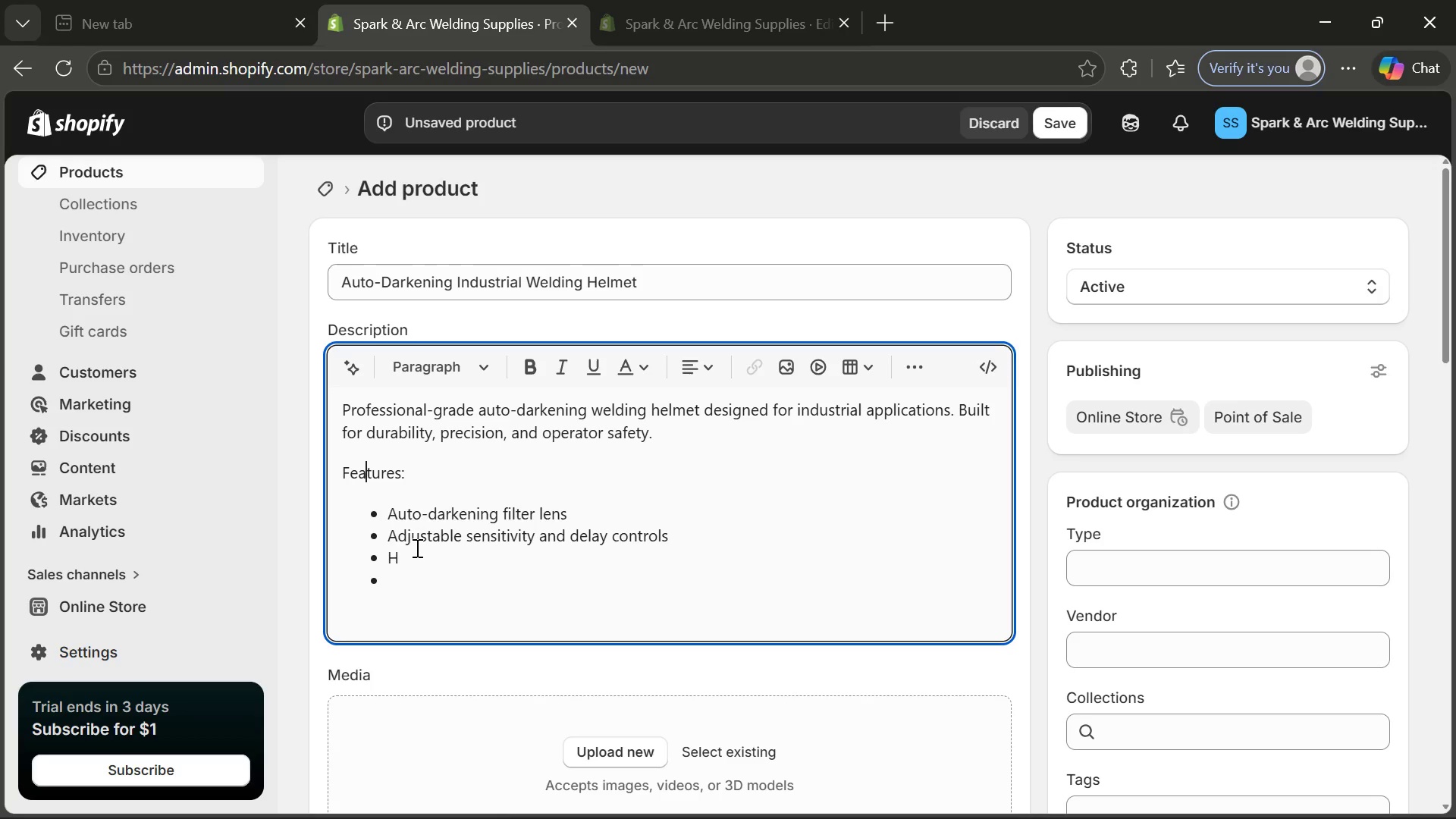 
left_click([416, 548])
 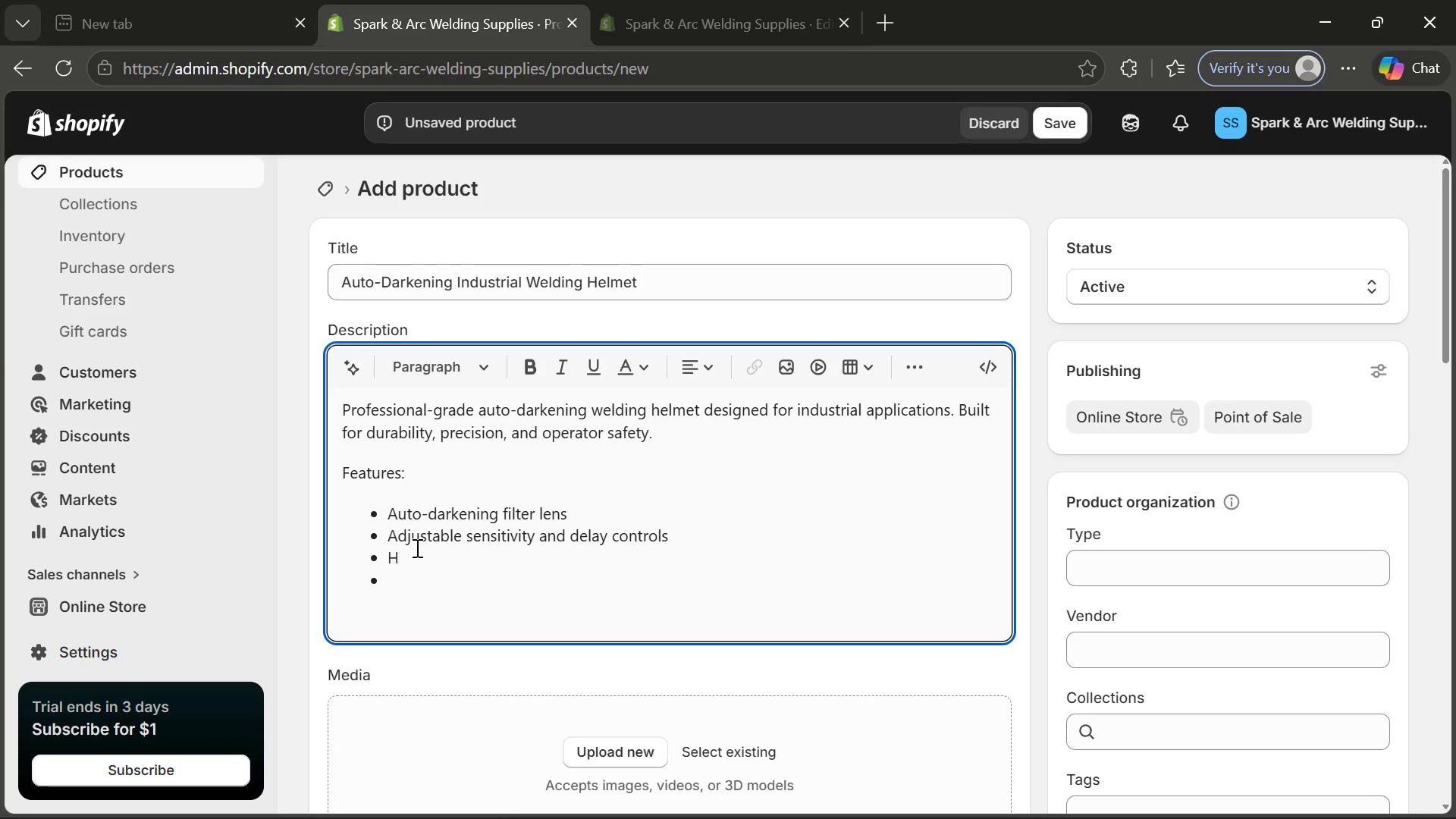 
type(igh-o)
key(Backspace)
type(impact )
 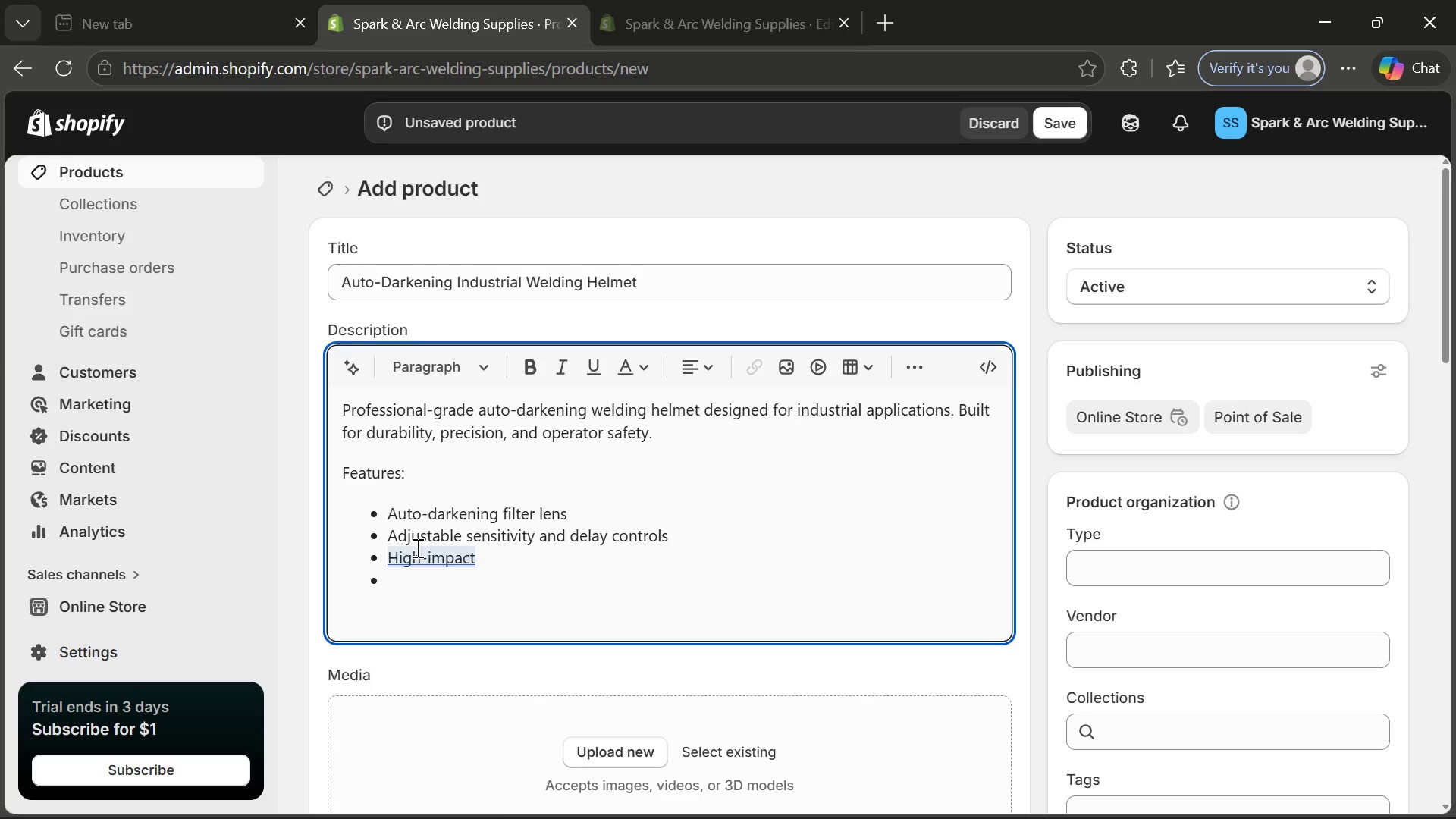 
type(resist)
 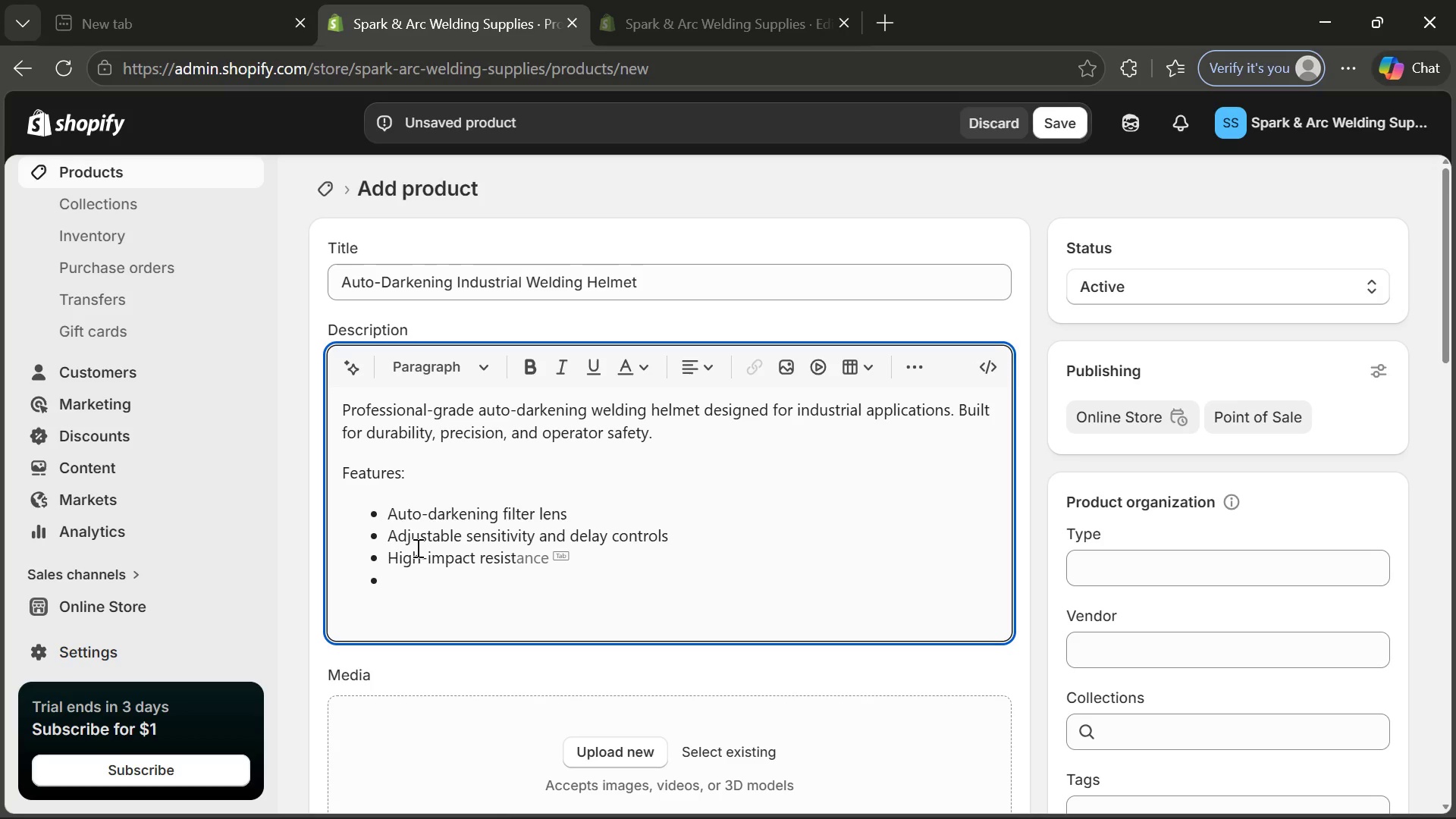 
type(ant shell)
 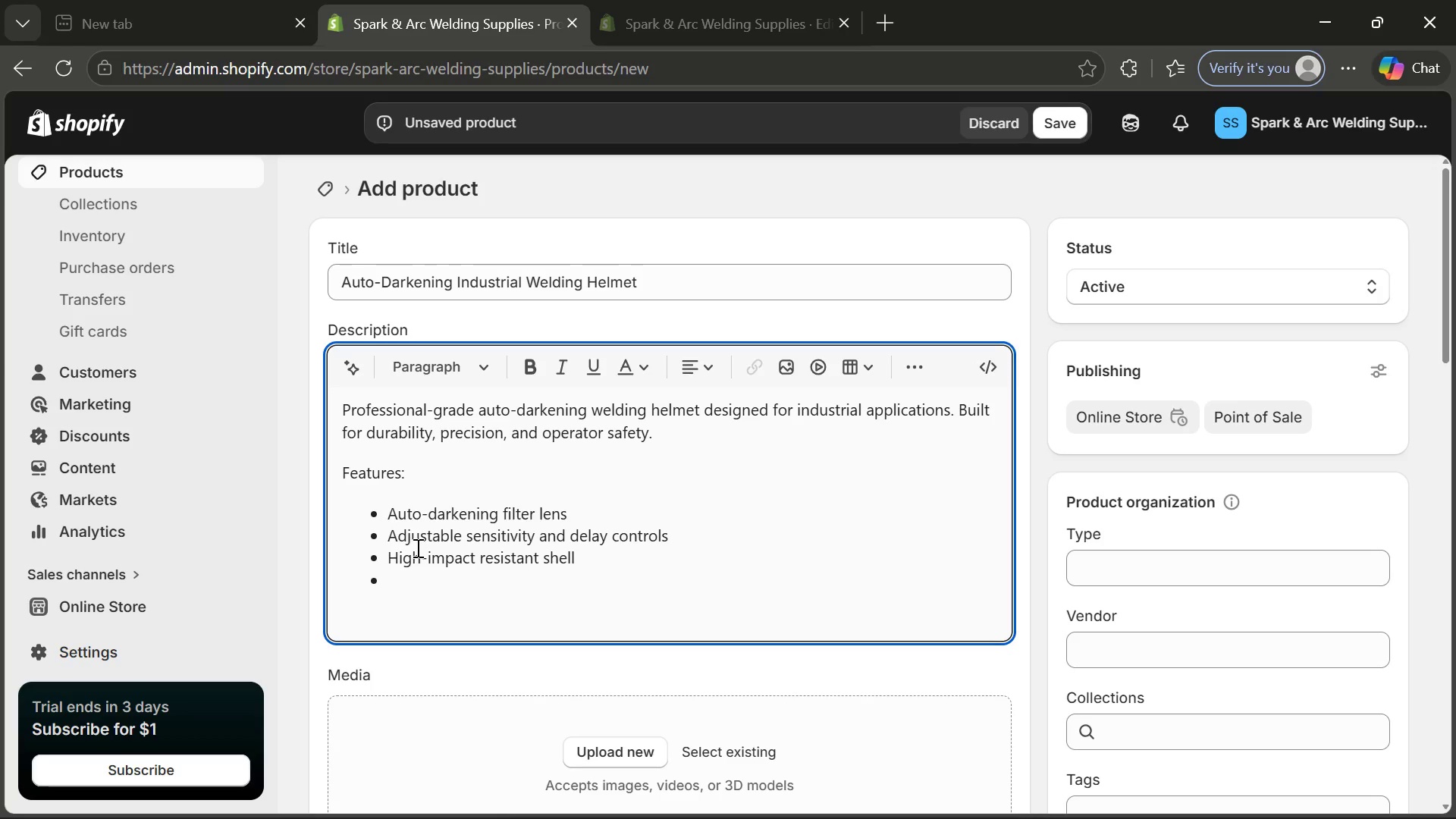 
key(Enter)
 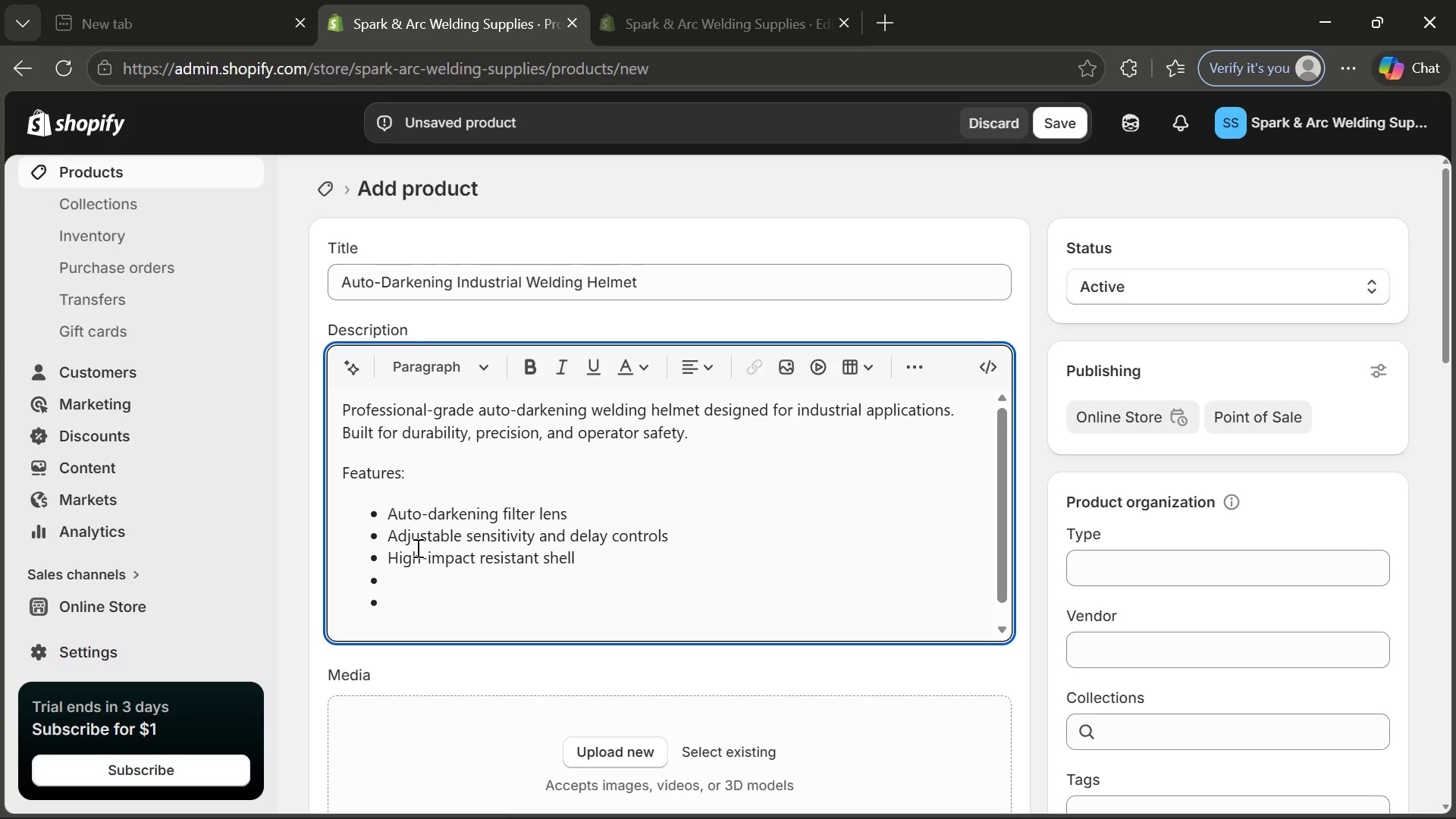 
type(Suitable for MG,TIG)
 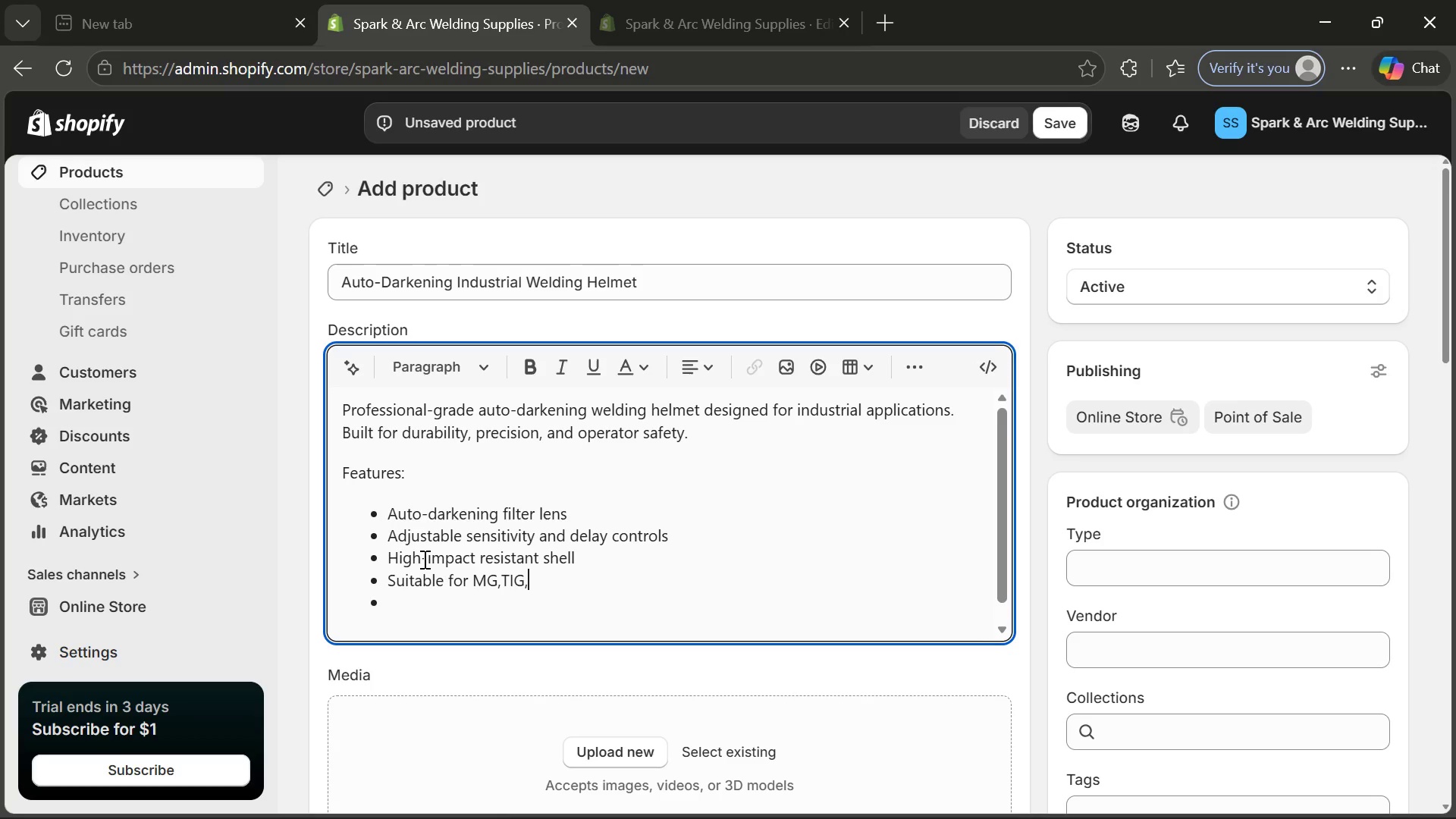 
key(Comma)
 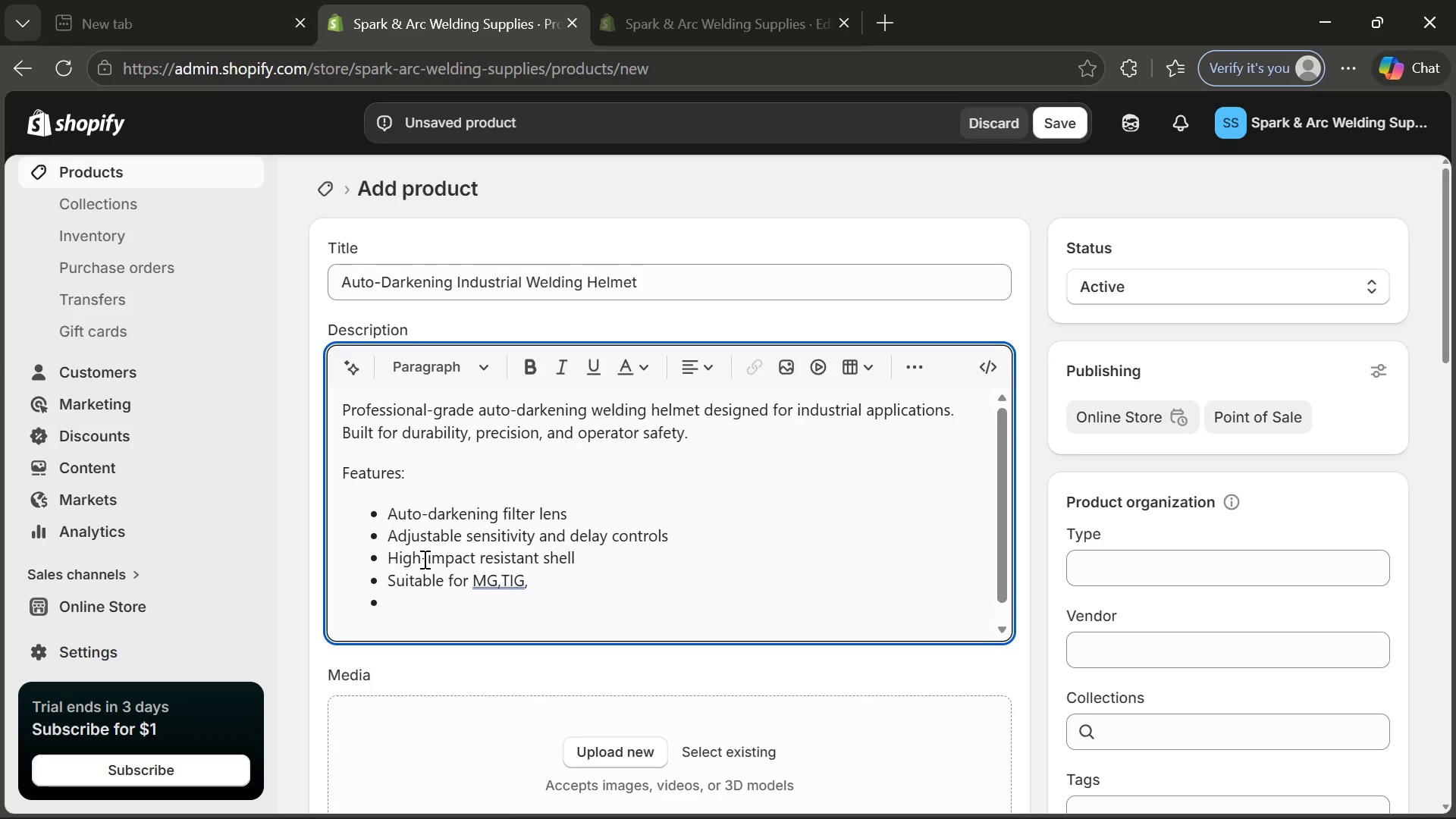 
left_click([423, 559])
 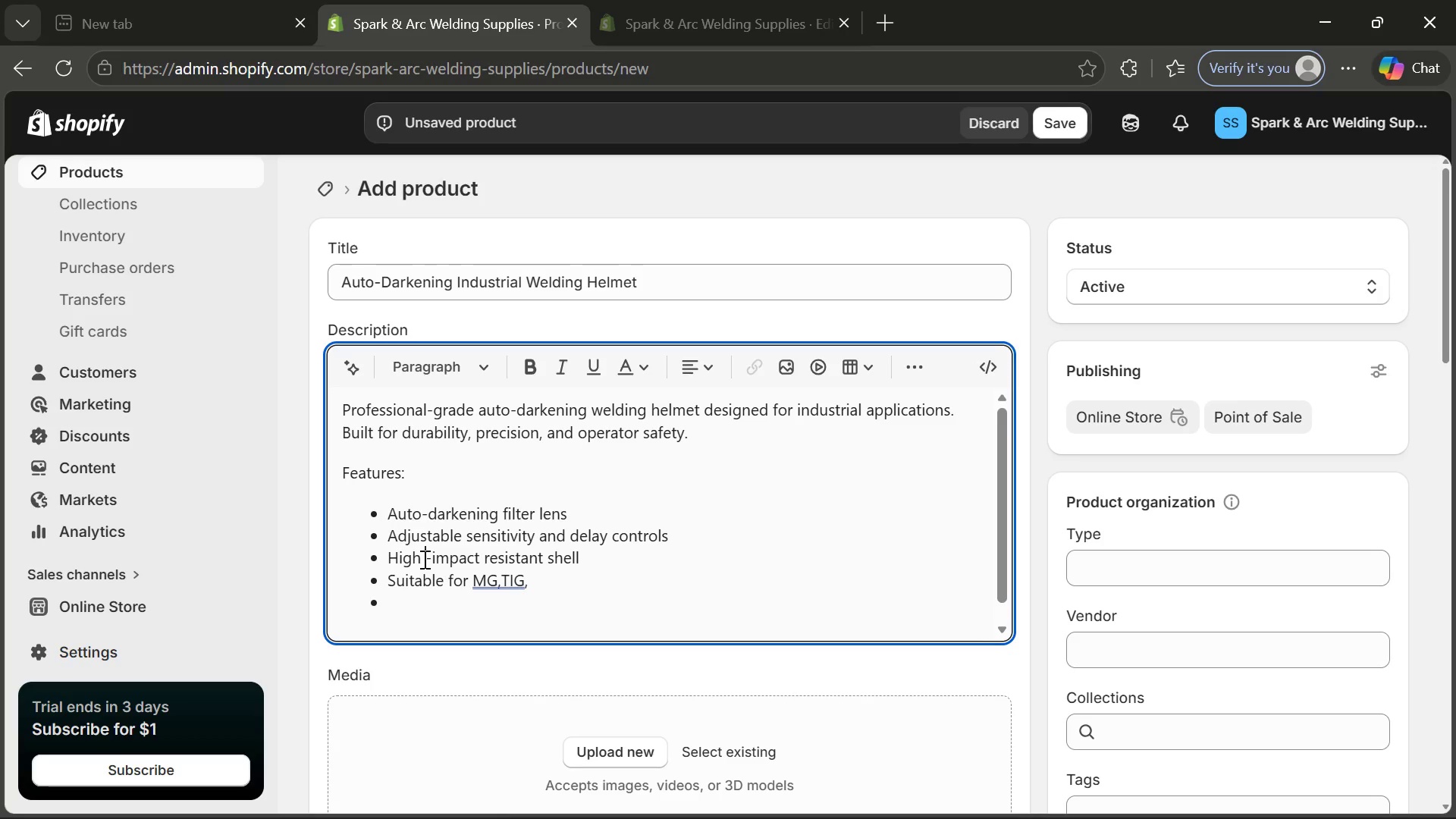 
type( and RC)
 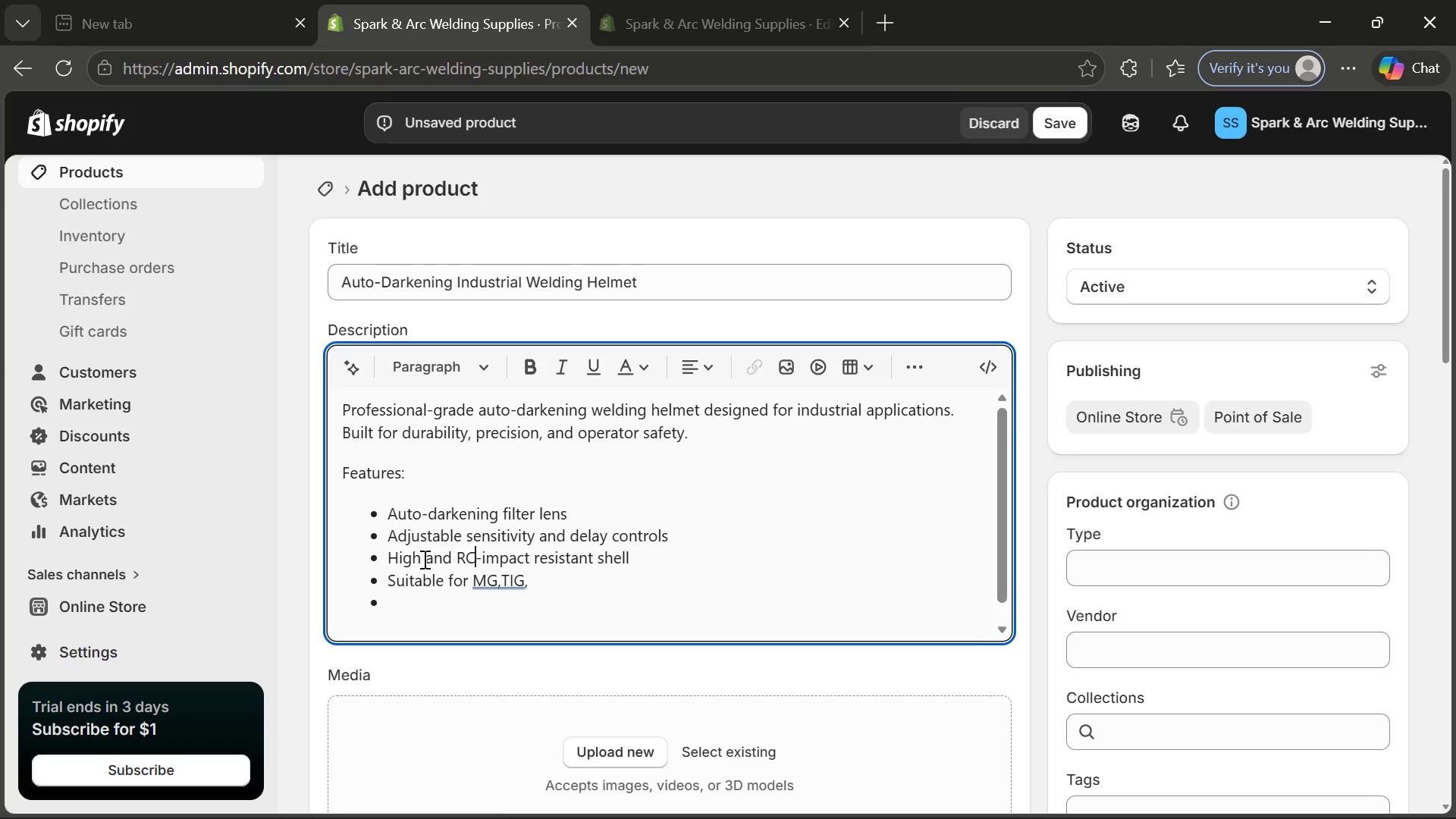 
wait(5.8)
 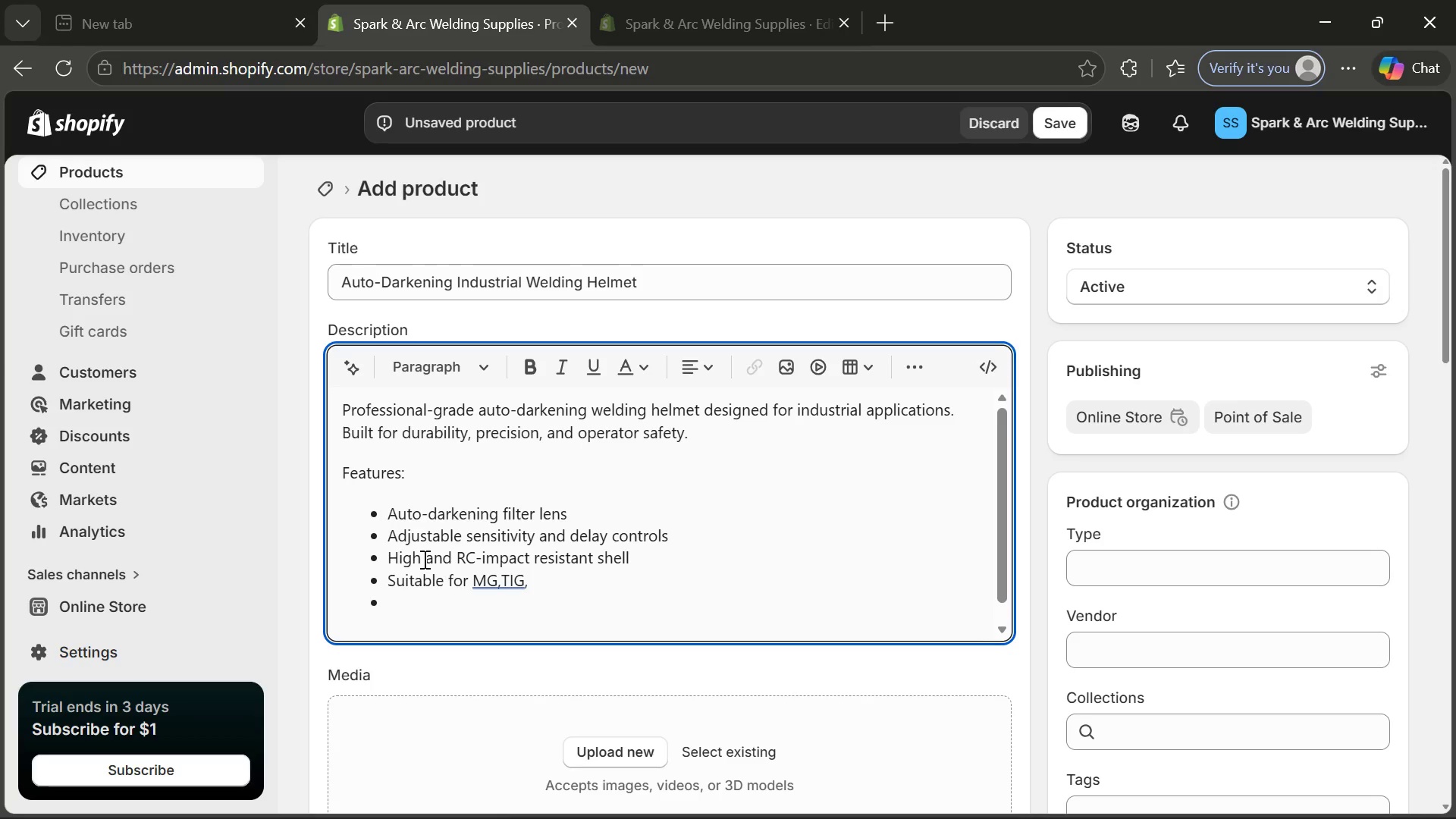 
left_click([455, 560])
 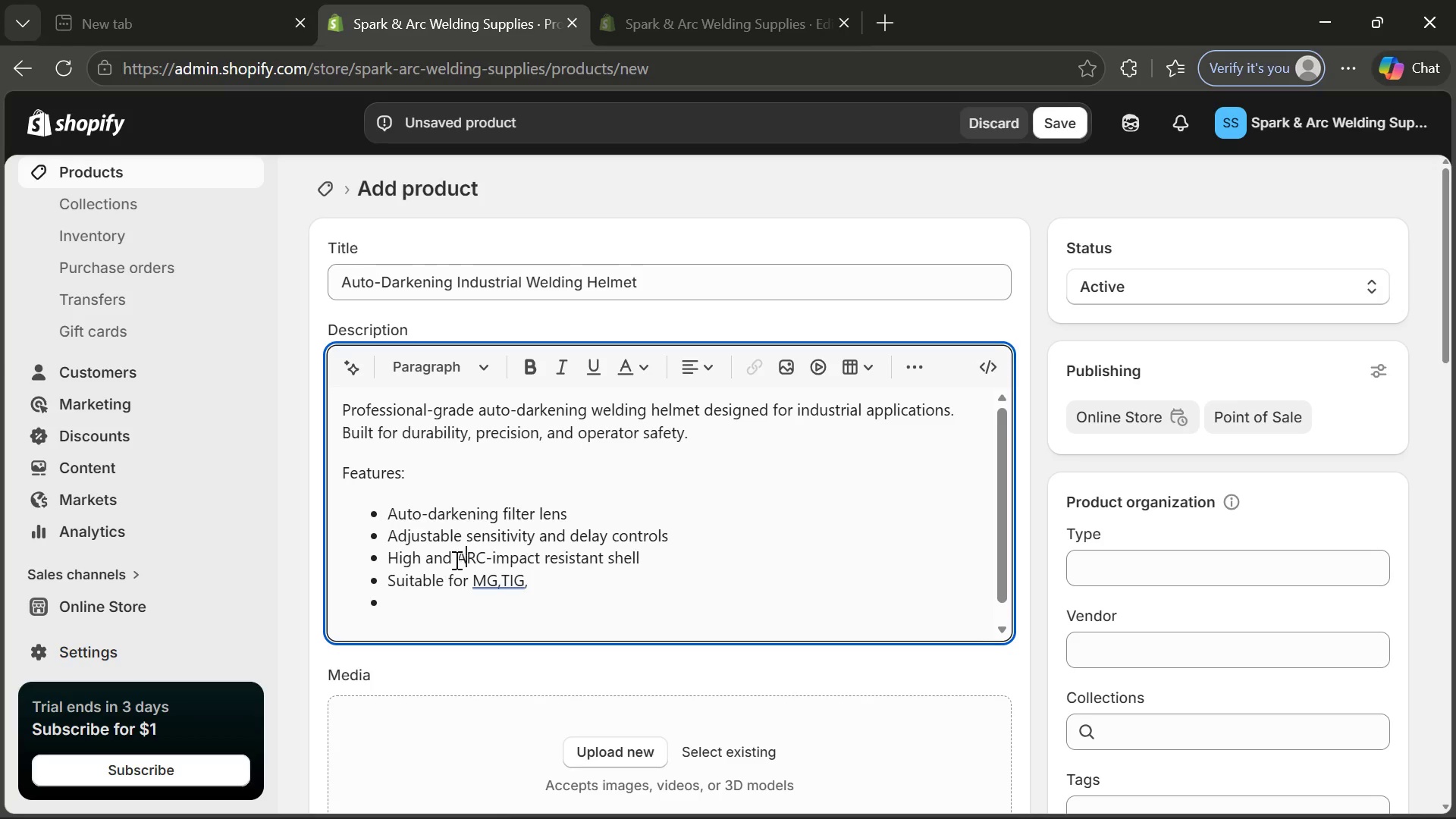 
key(A)
 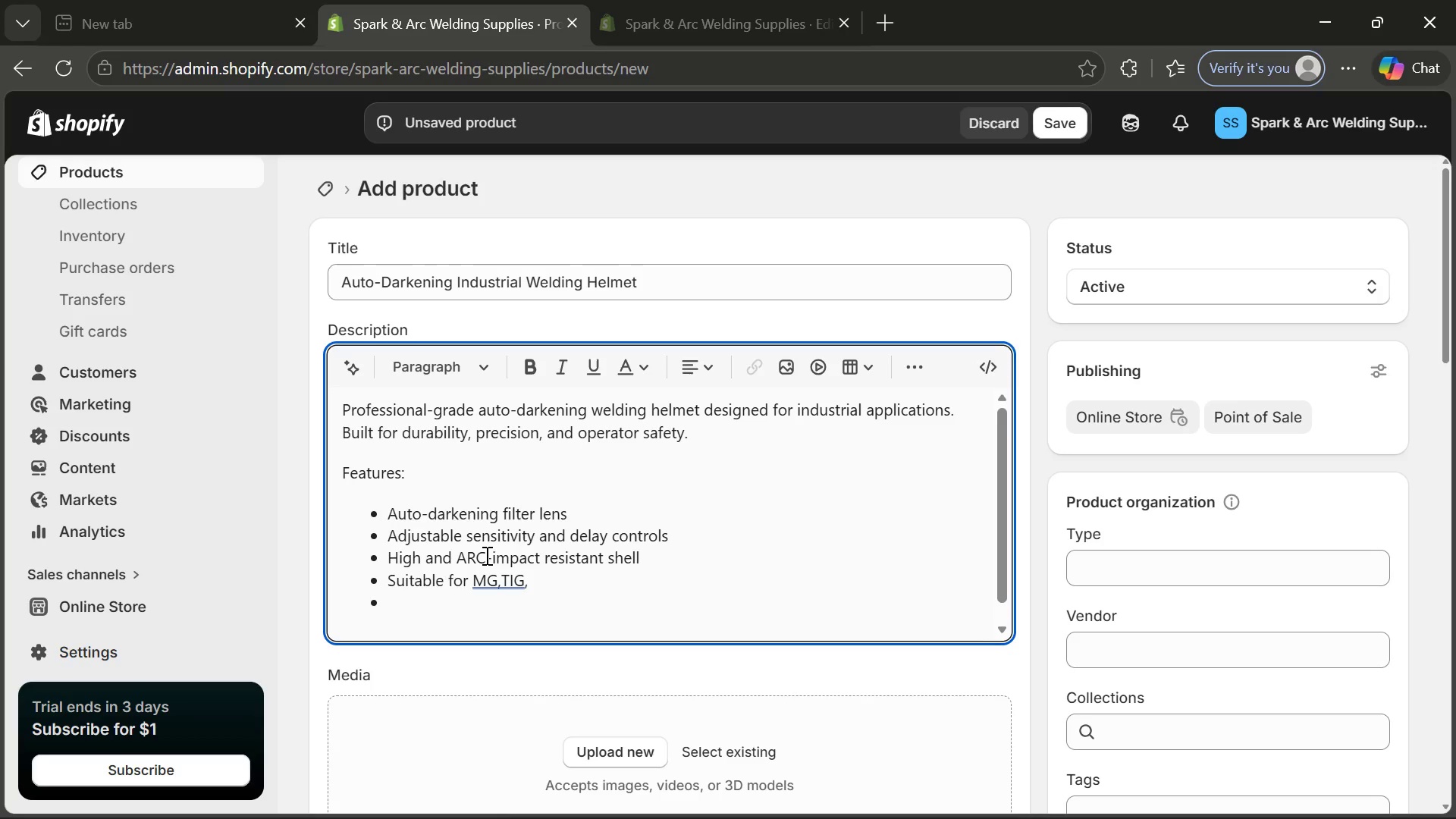 
wait(6.44)
 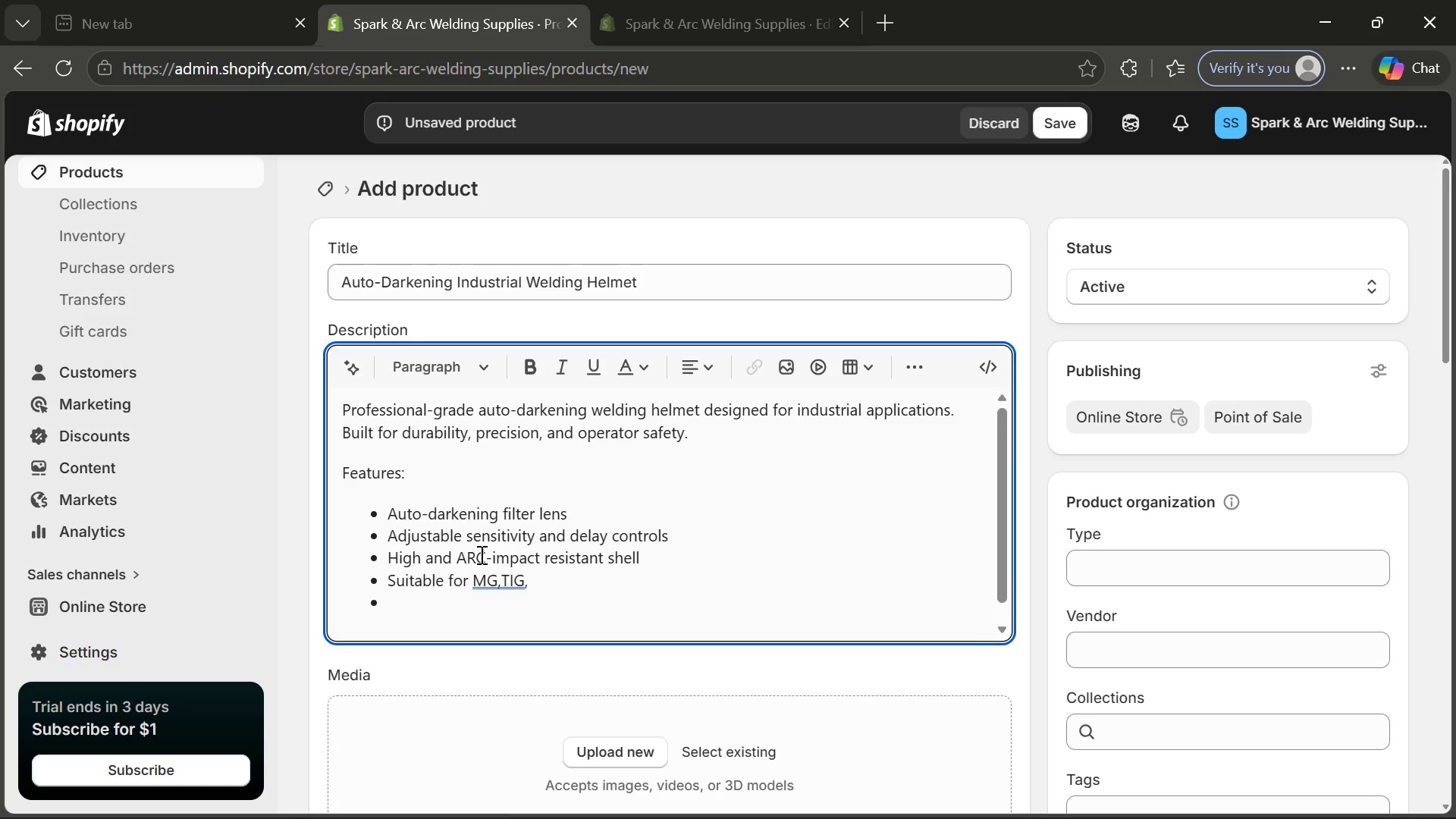 
double_click([485, 555])
 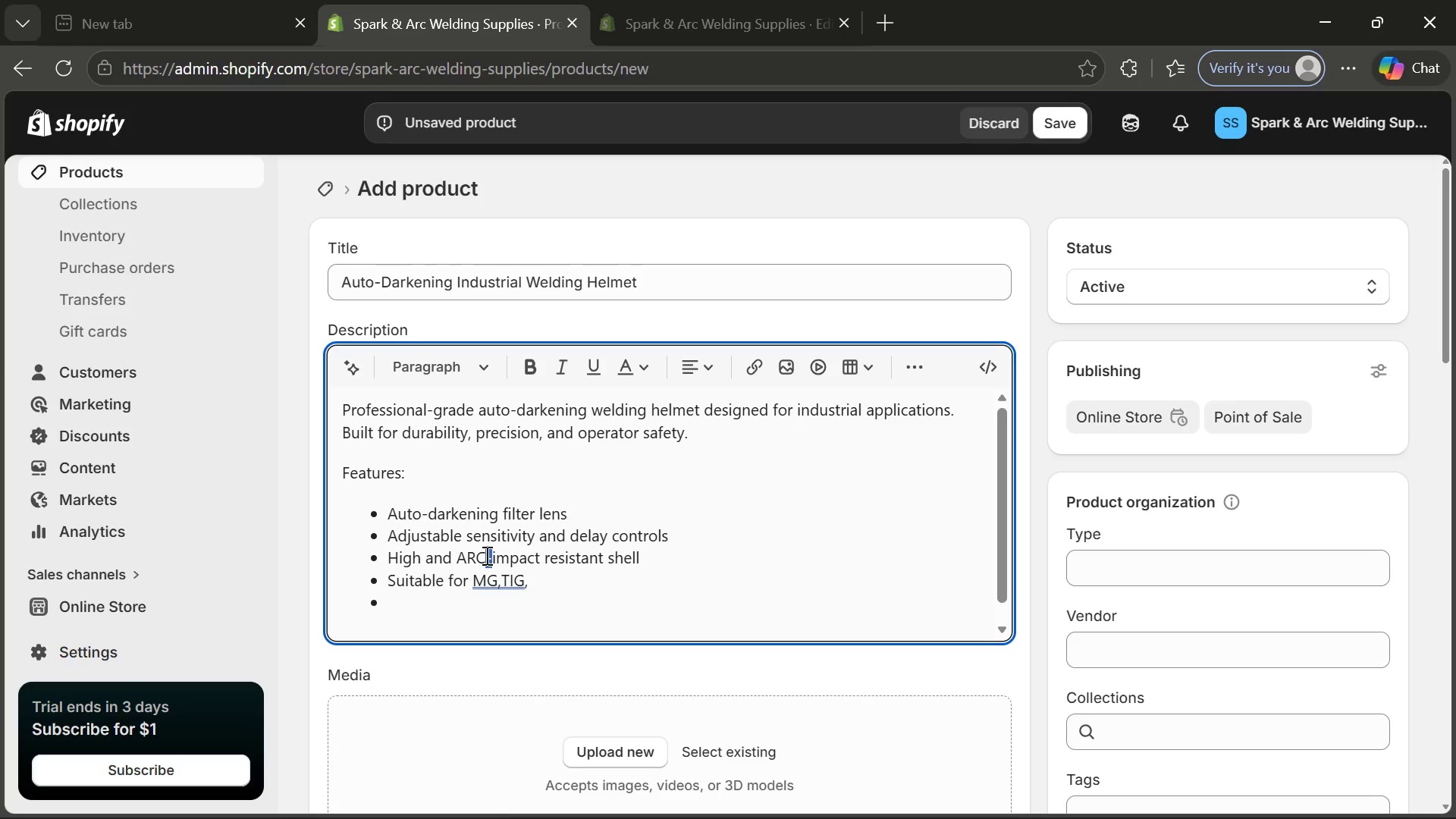 
left_click([485, 555])
 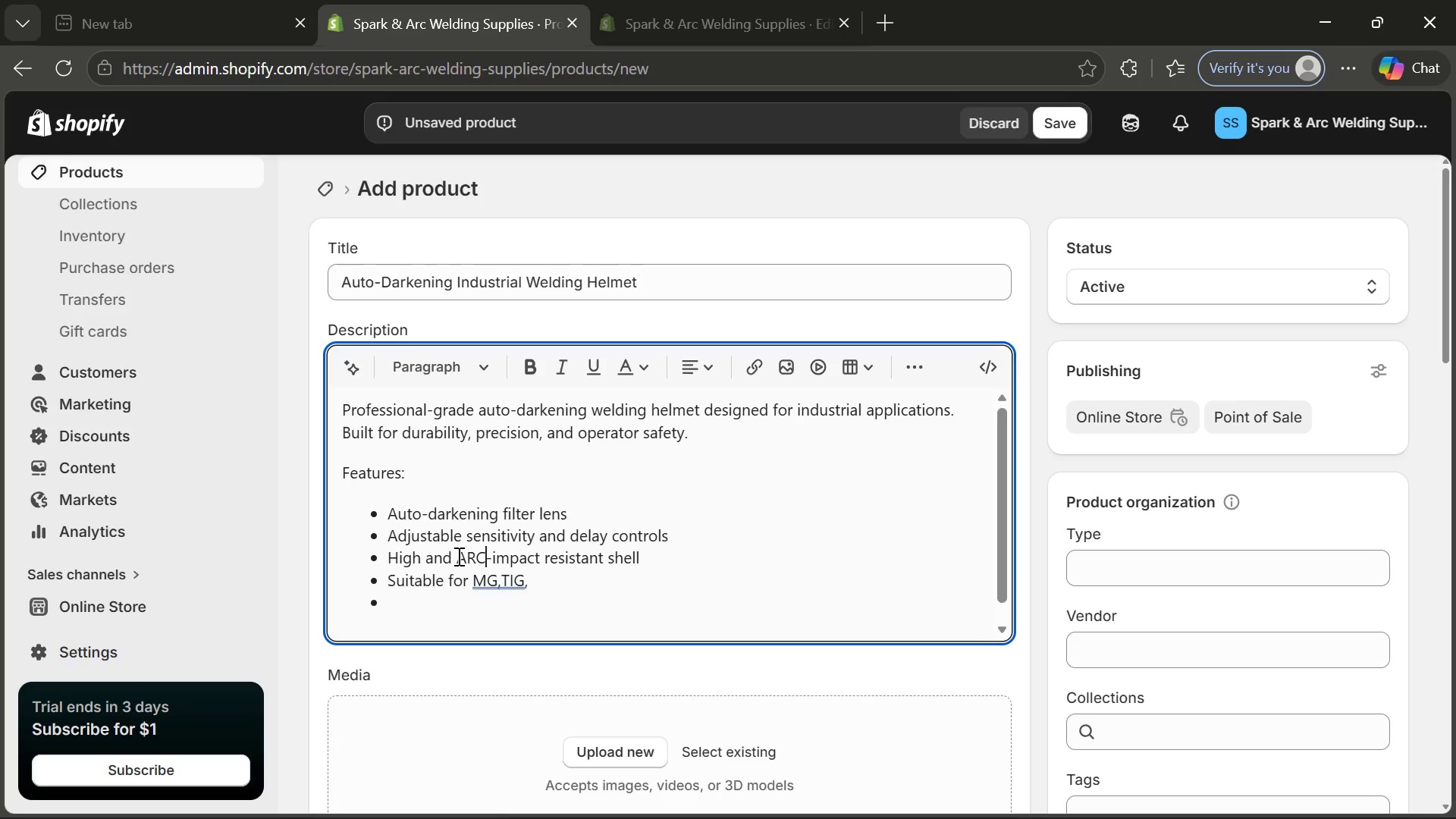 
left_click_drag(start_coordinate=[457, 556], to_coordinate=[482, 567])
 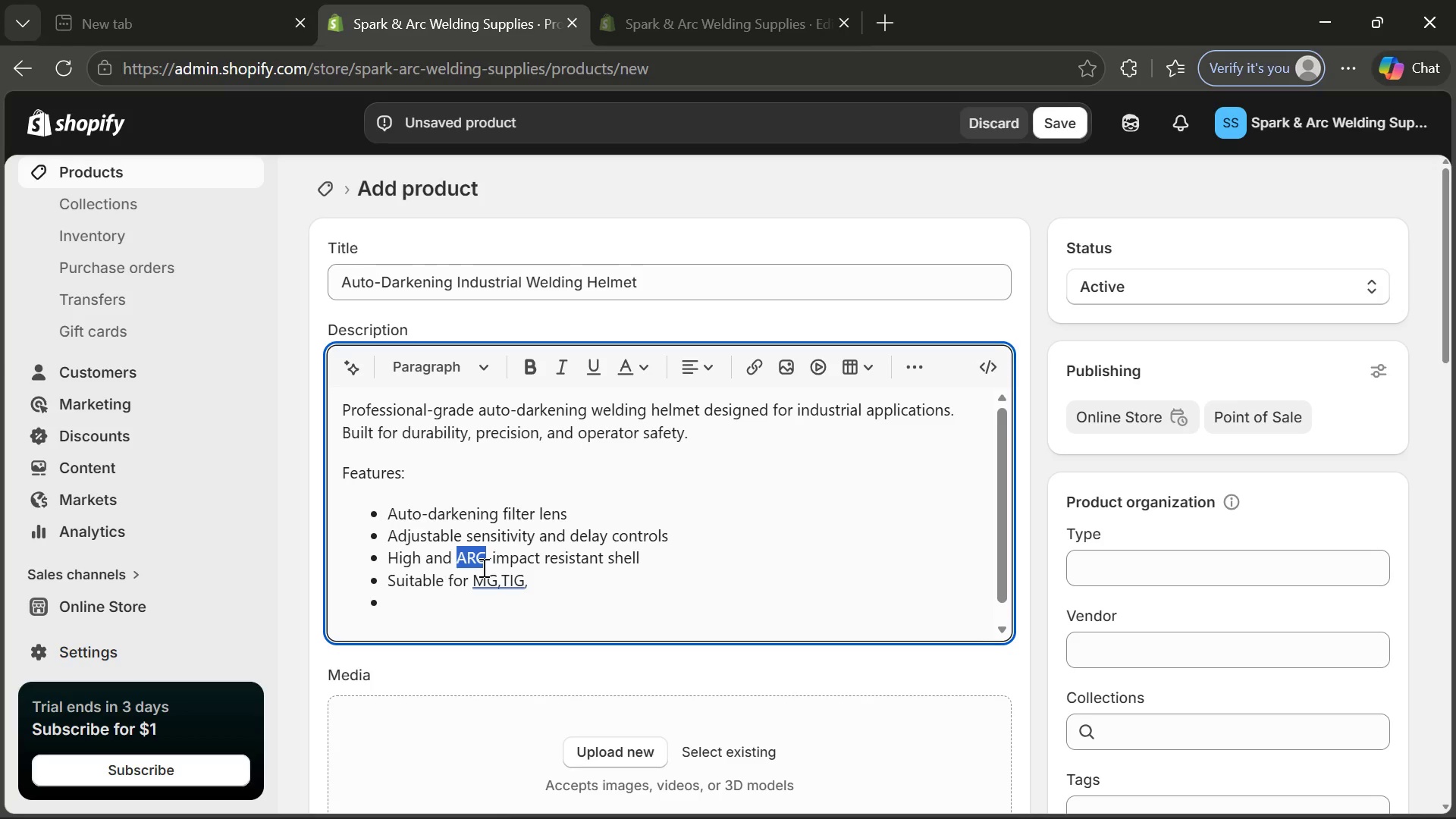 
key(Control+Z)
 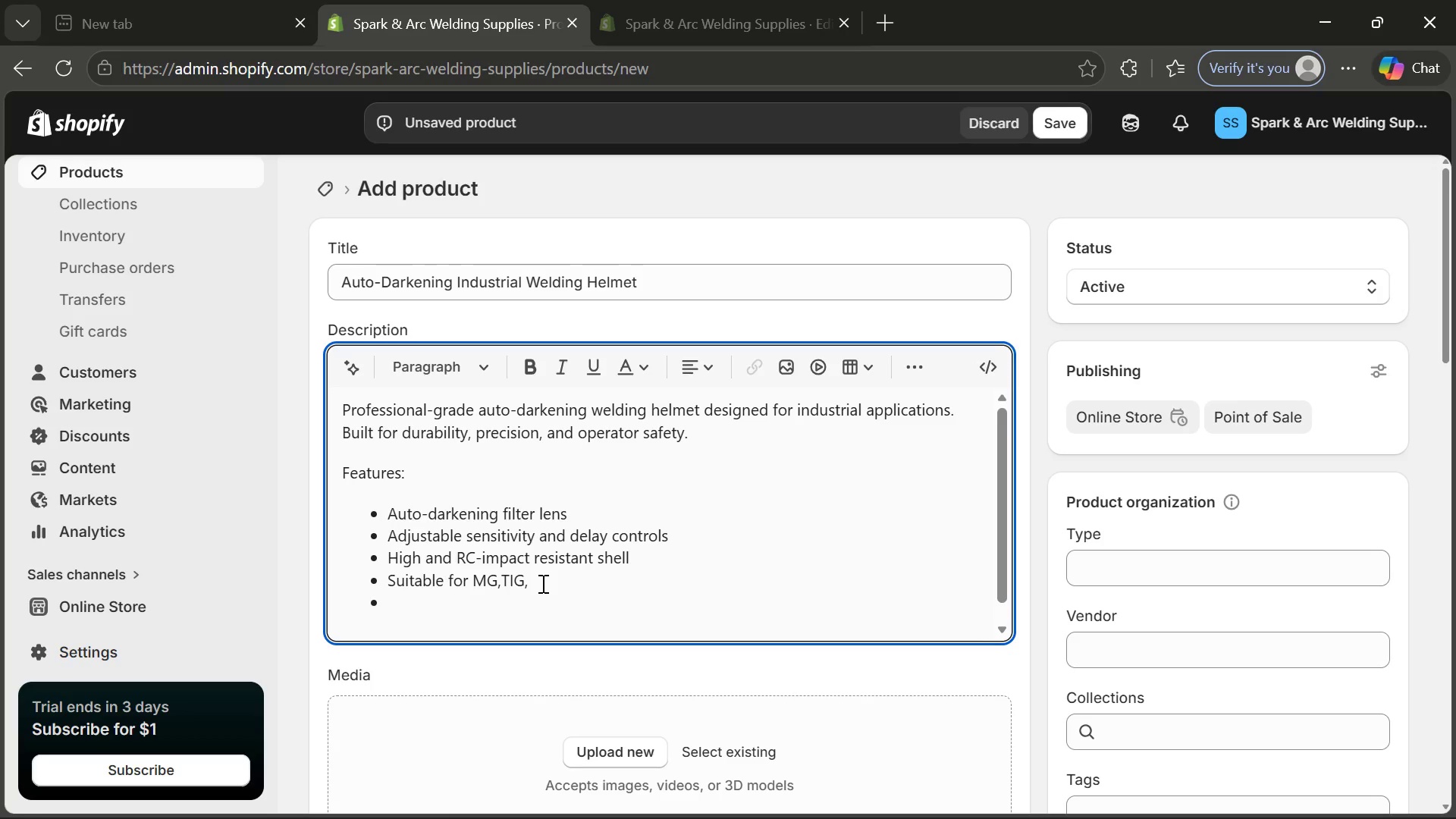 
left_click([541, 583])
 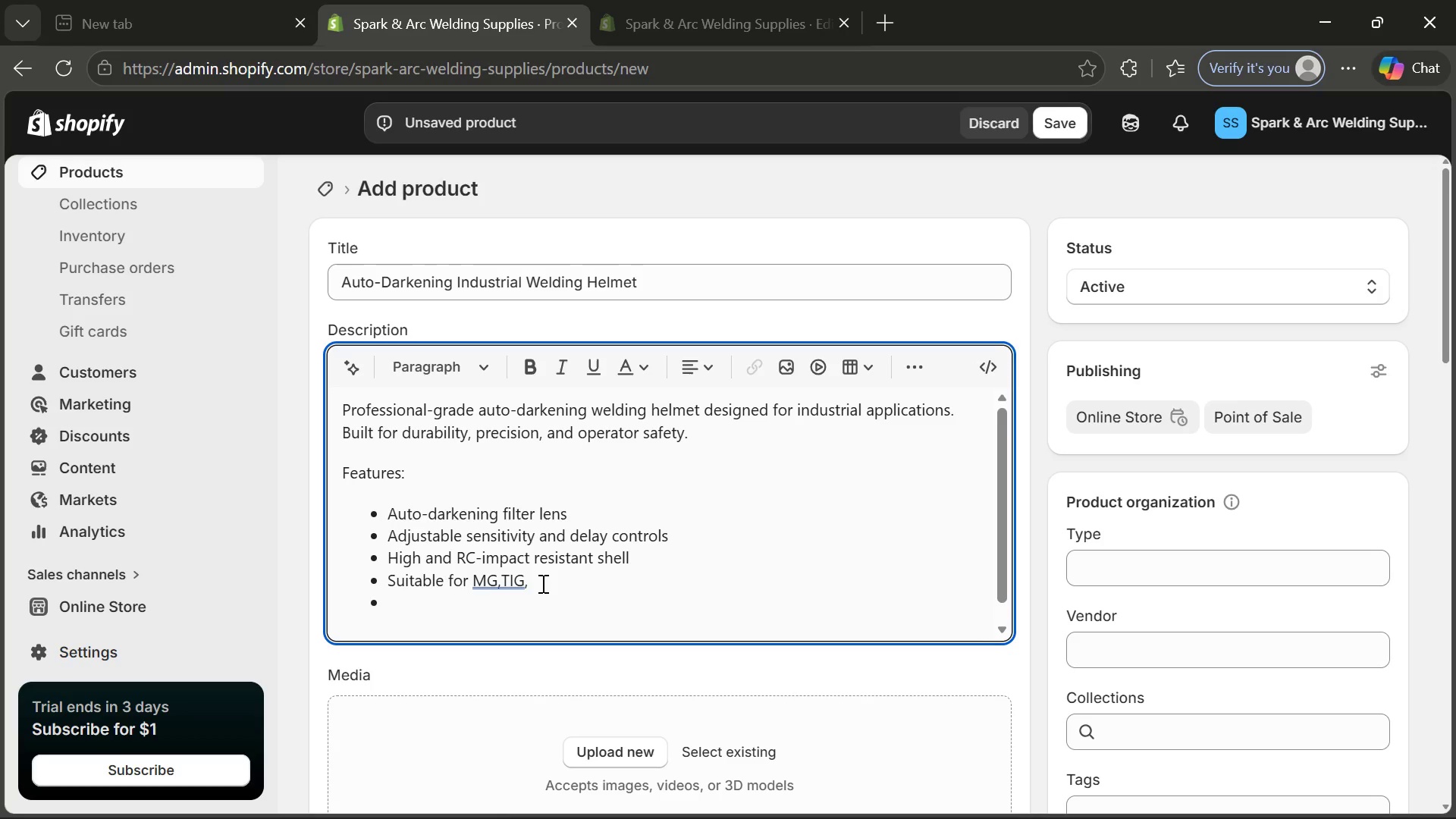 
key(Control+V)
 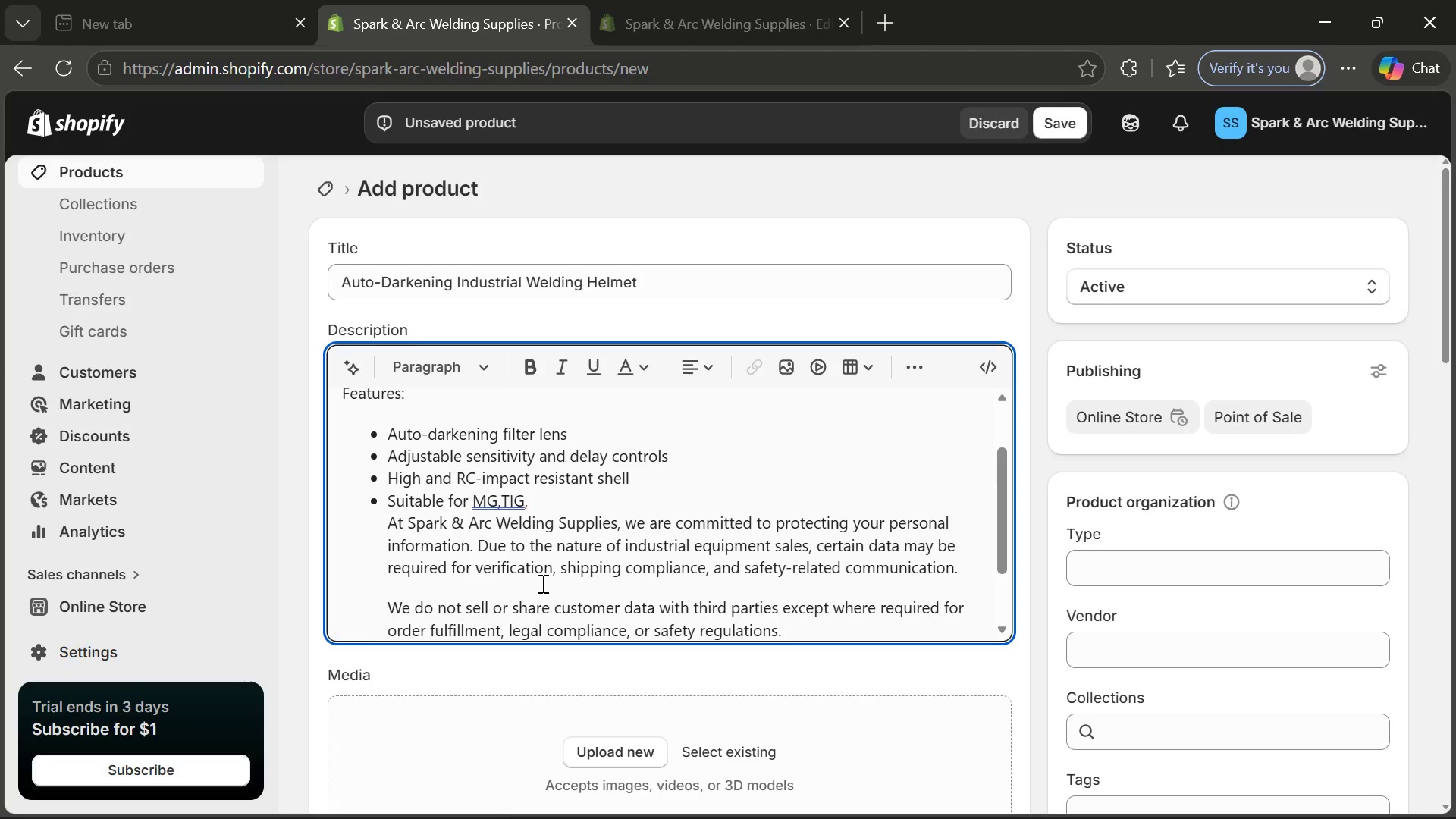 
key(Control+Z)
 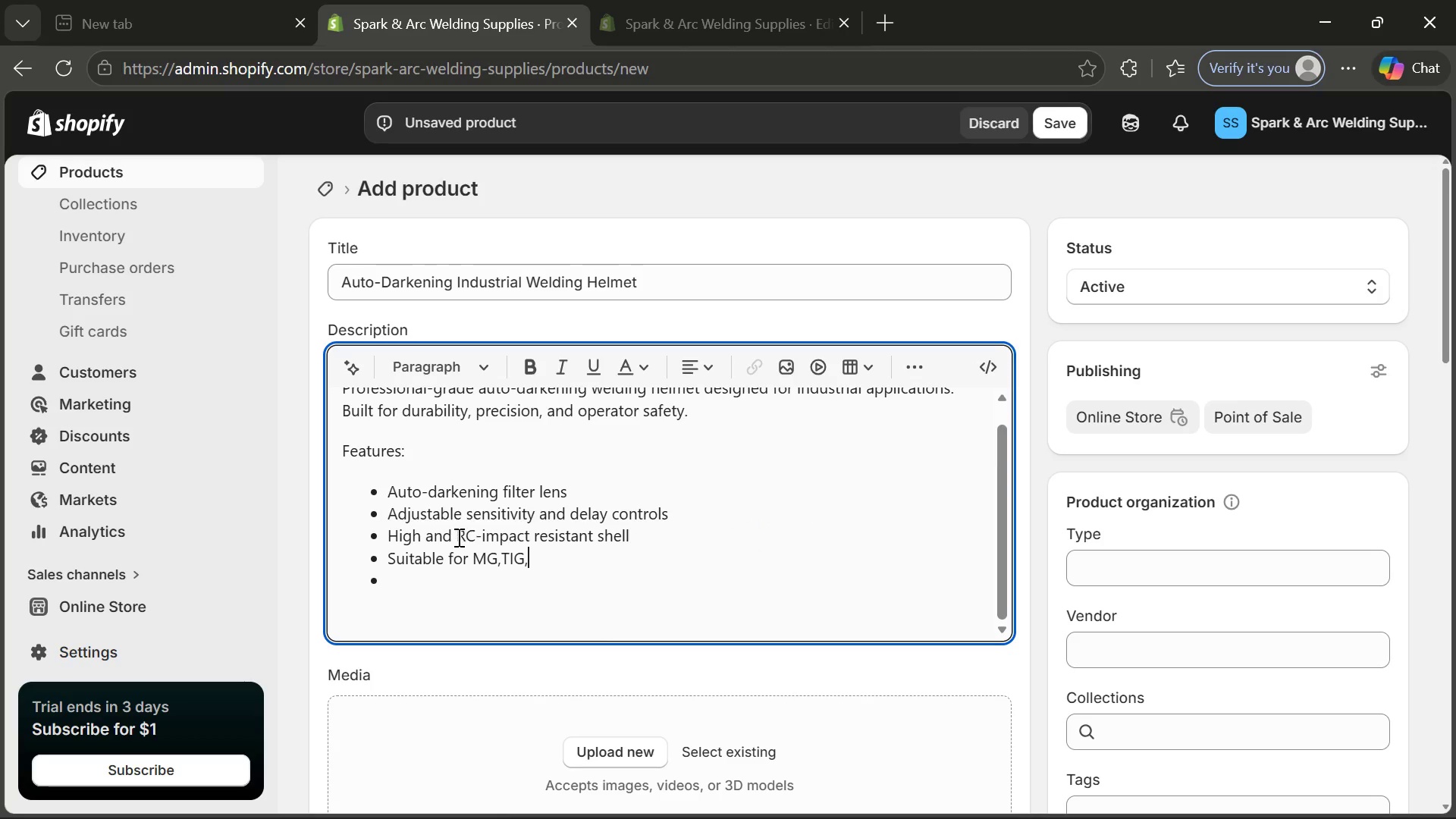 
left_click([457, 537])
 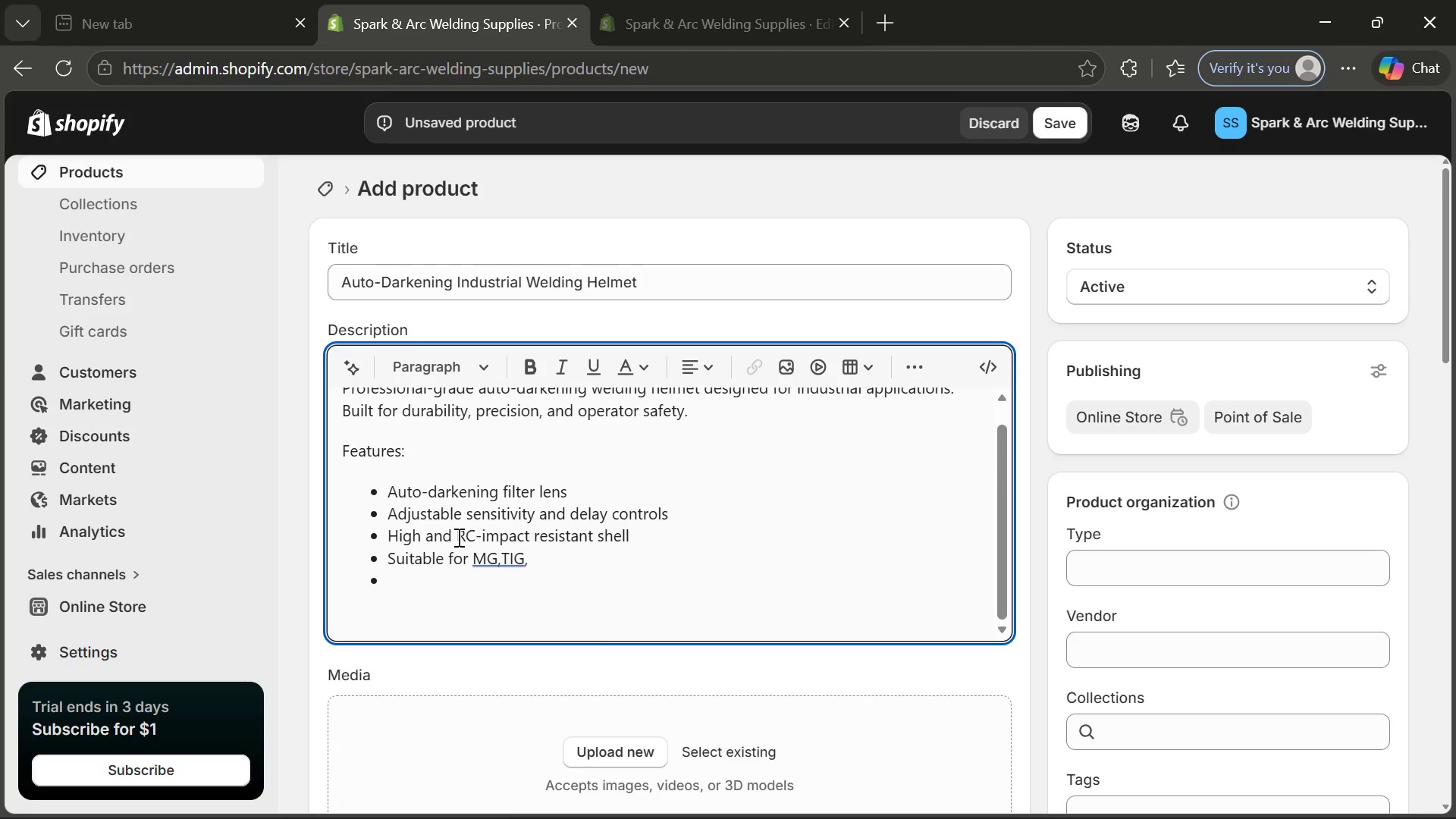 
key(A)
 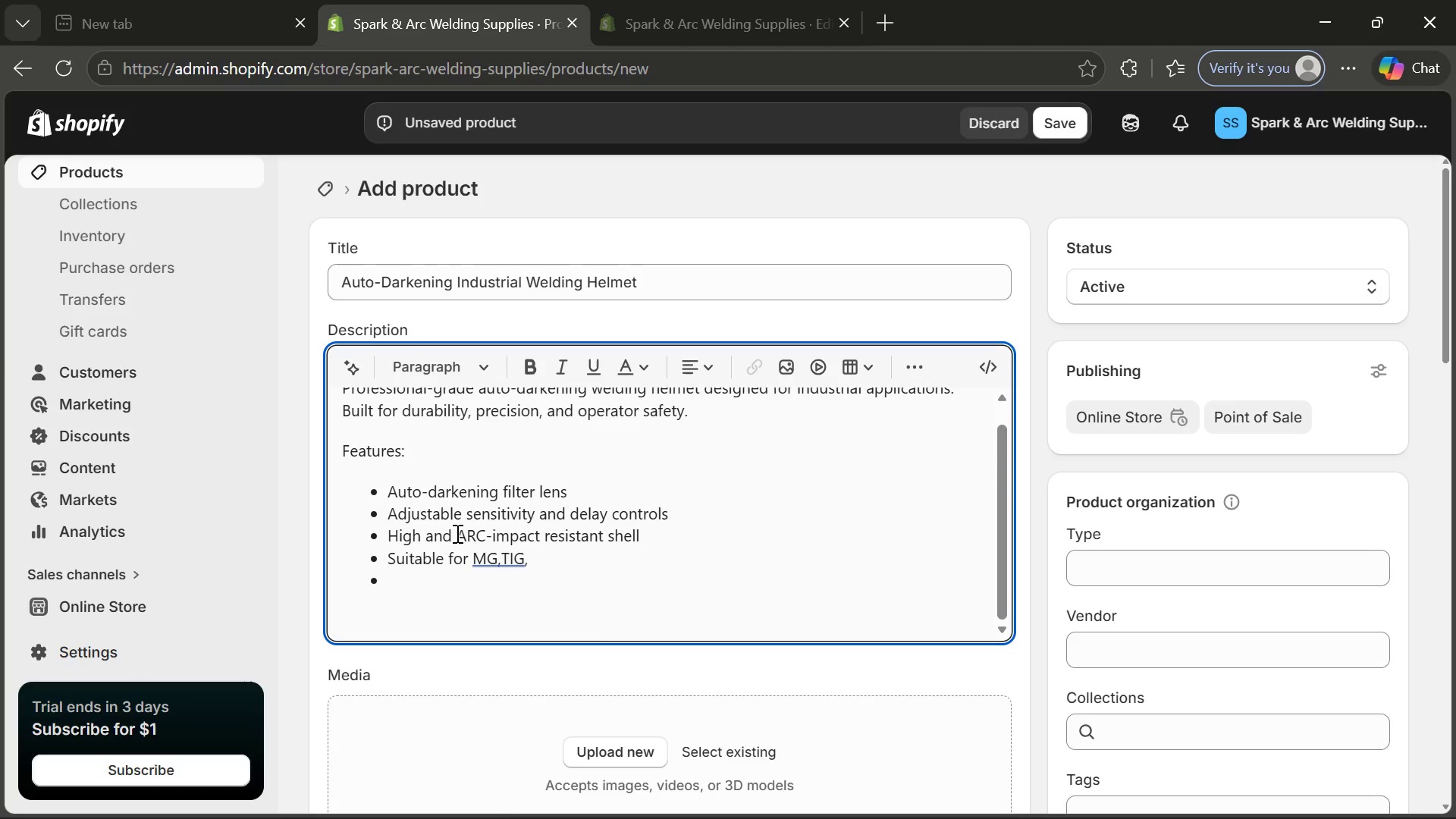 
left_click_drag(start_coordinate=[456, 533], to_coordinate=[487, 533])
 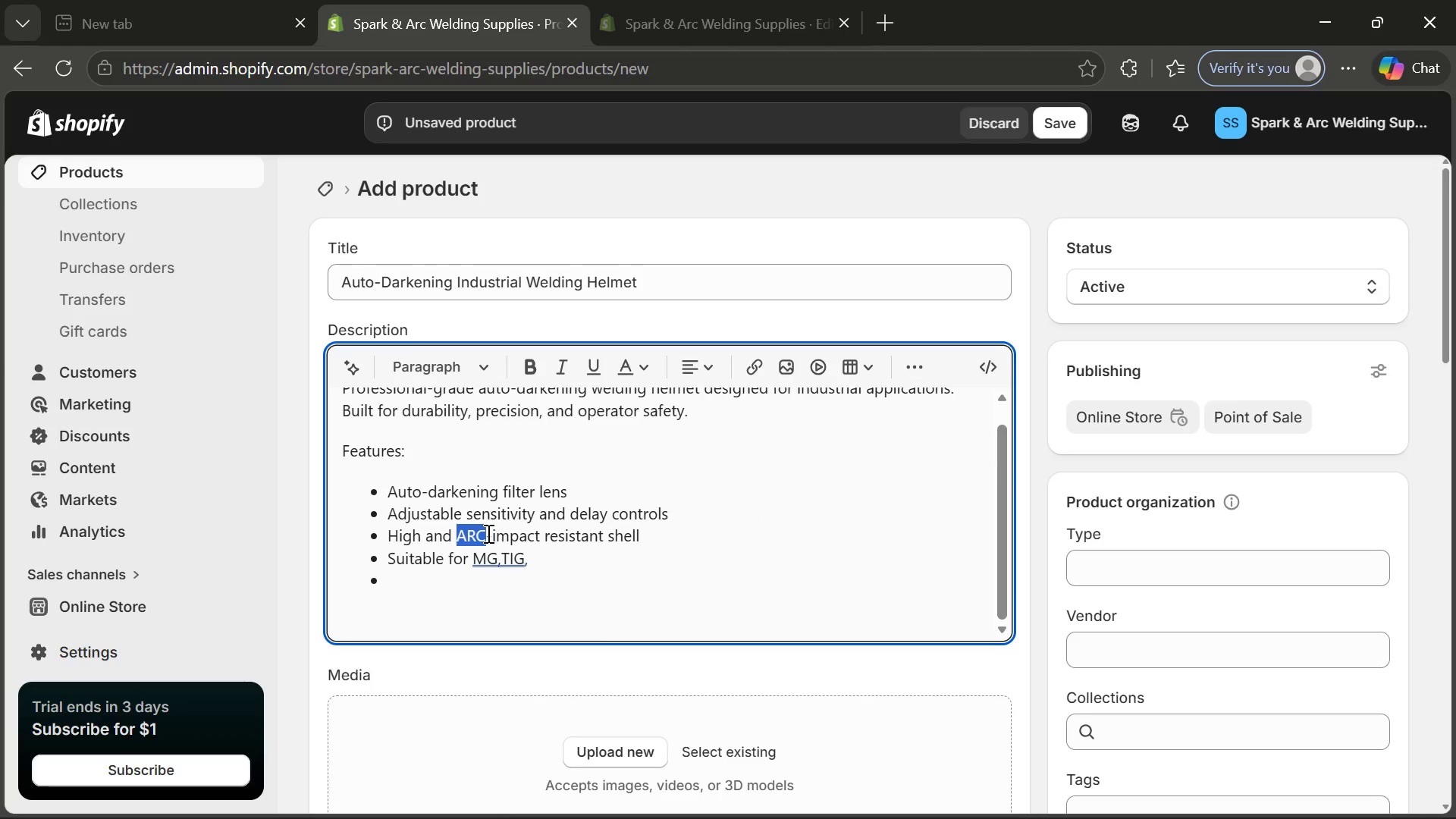 
key(Control+X)
 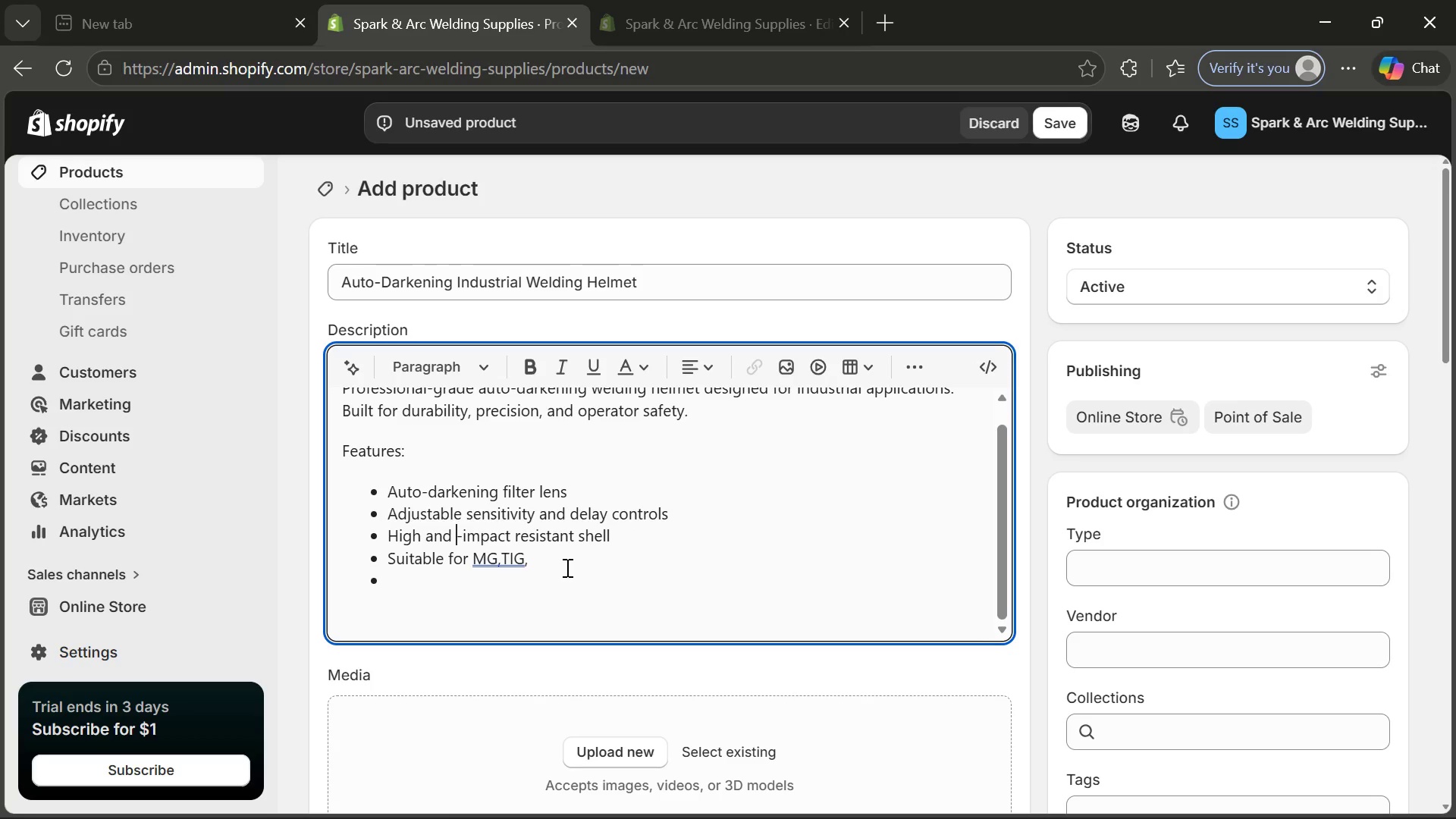 
left_click([566, 567])
 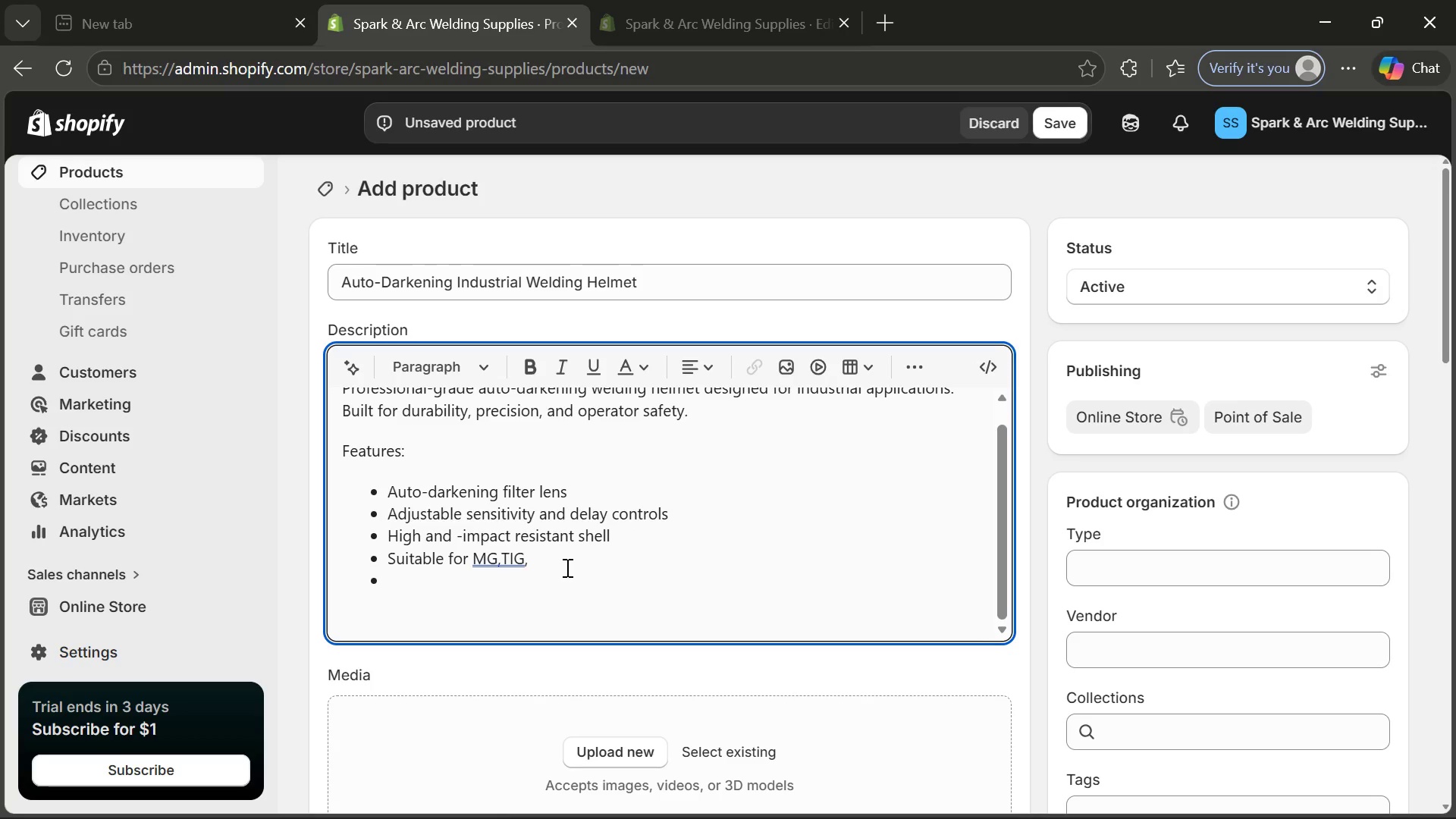 
key(Control+V)
 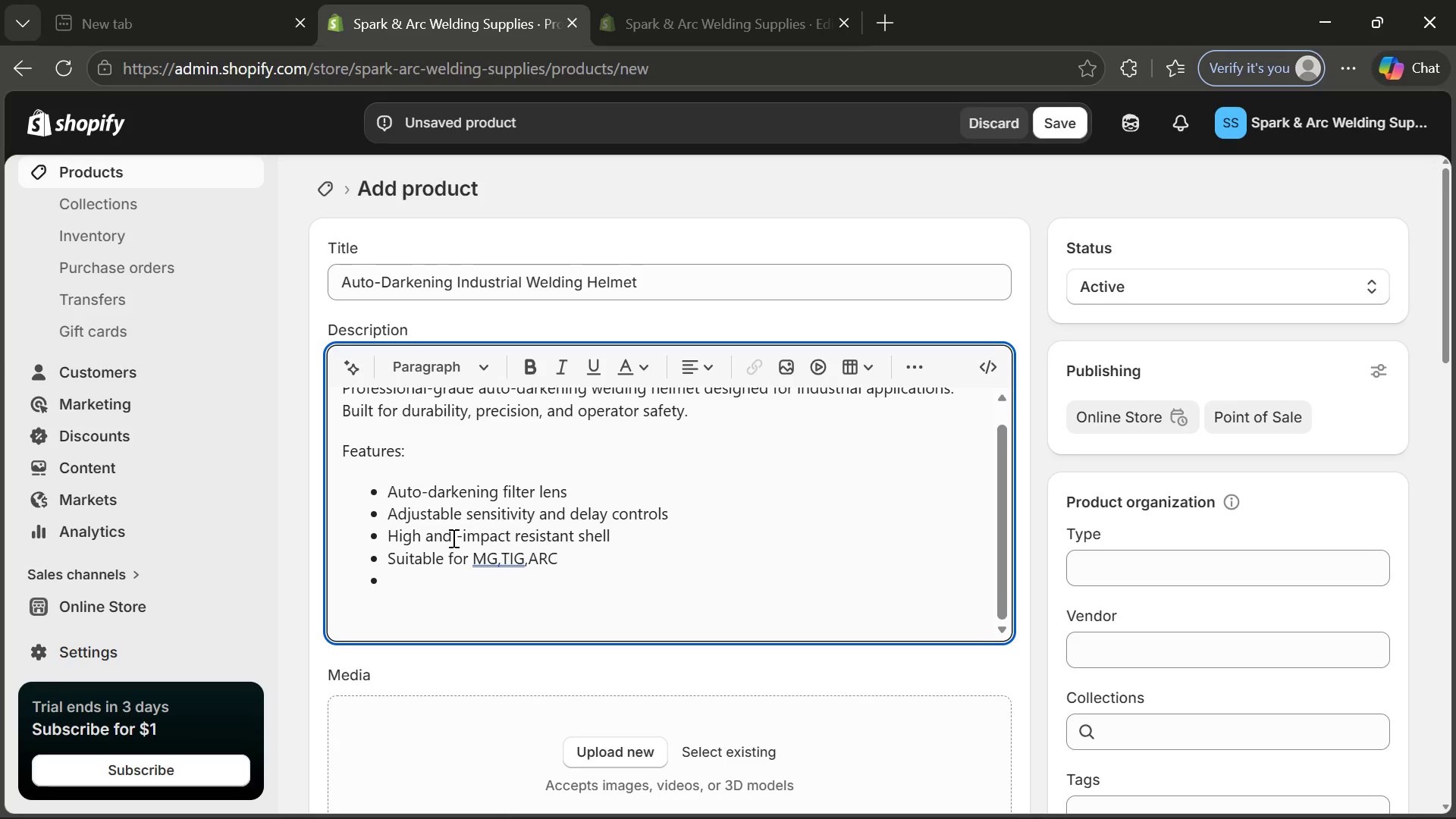 
left_click([452, 538])
 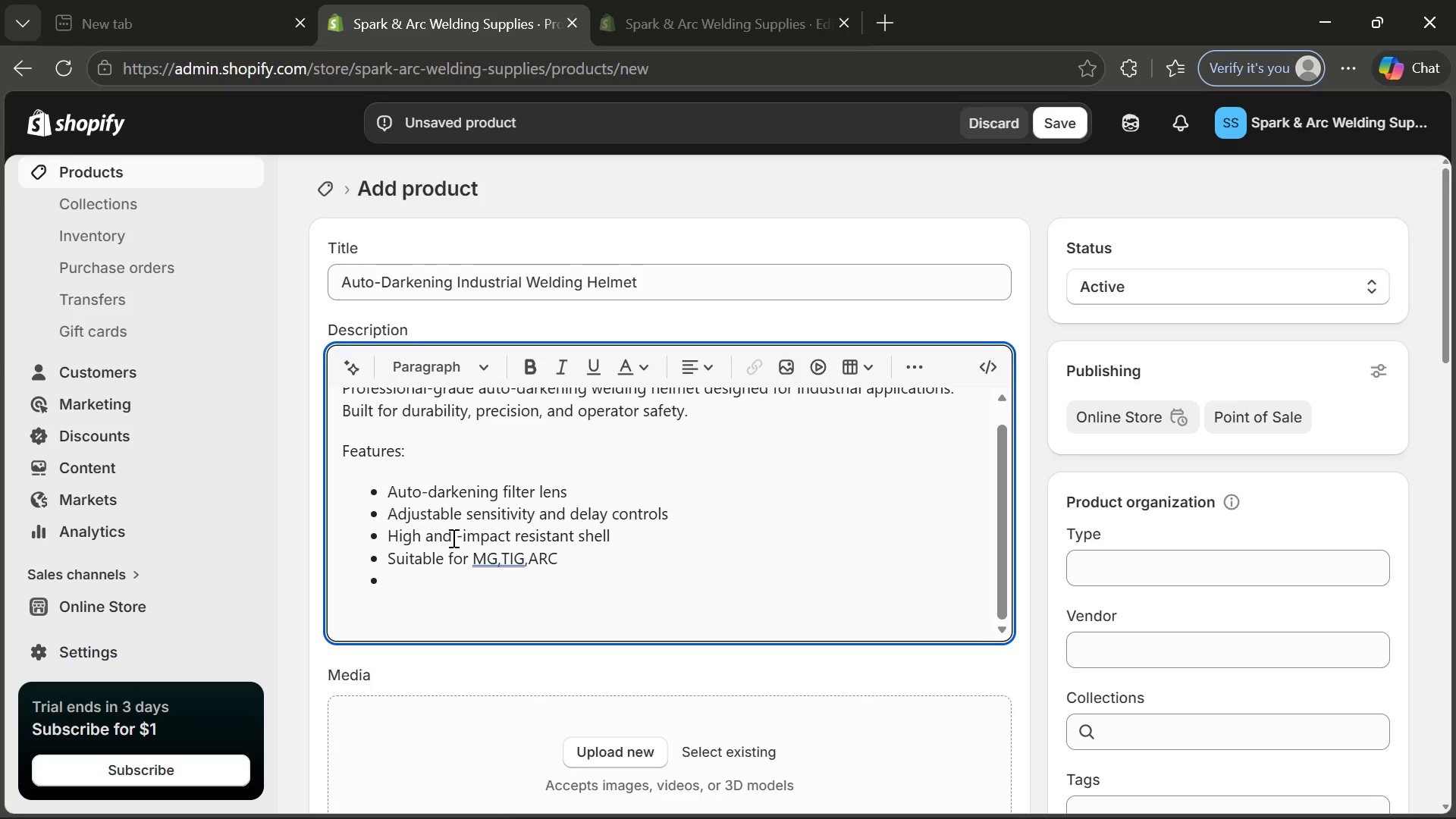 
key(Backspace)
 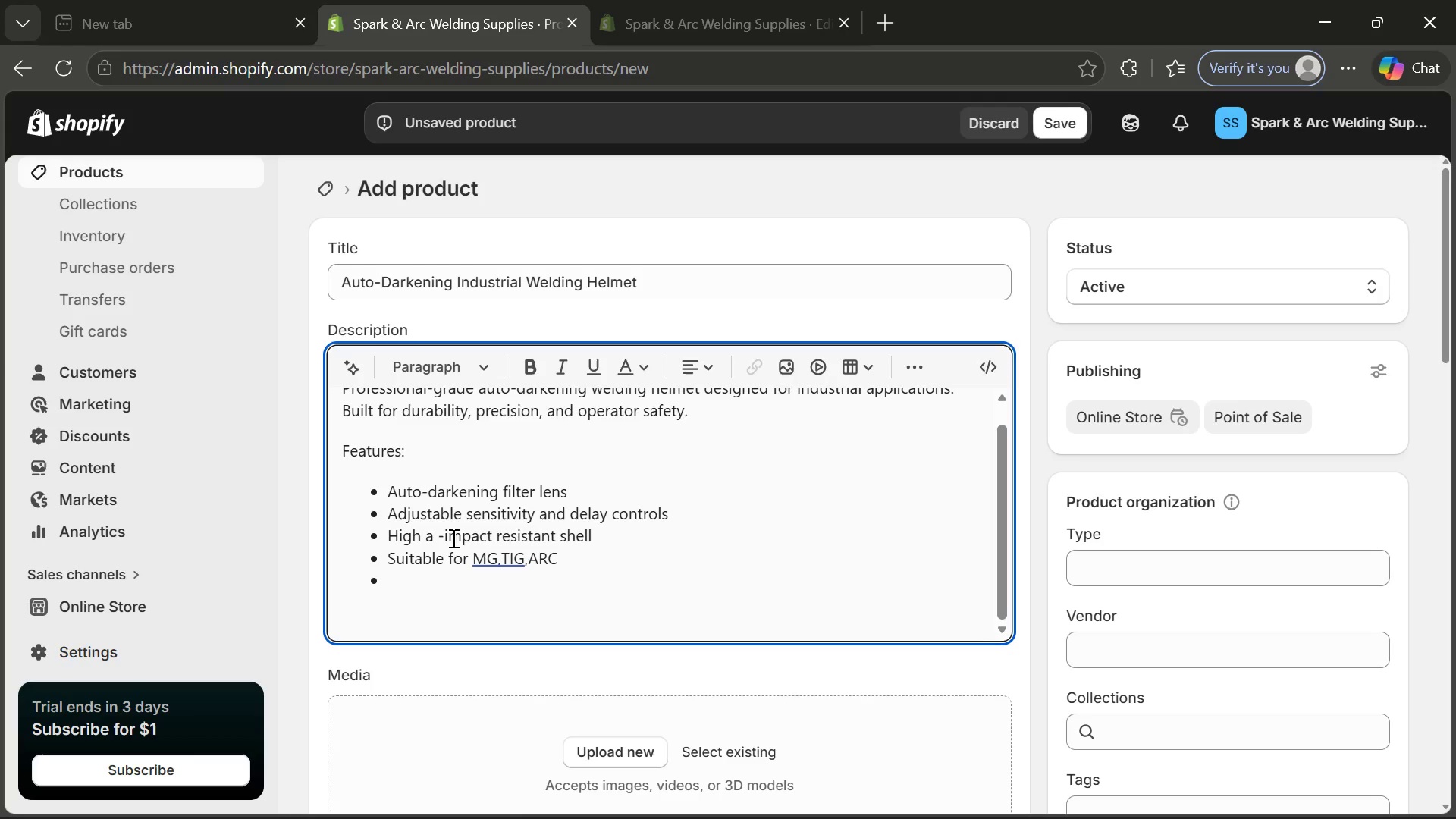 
key(Backspace)
 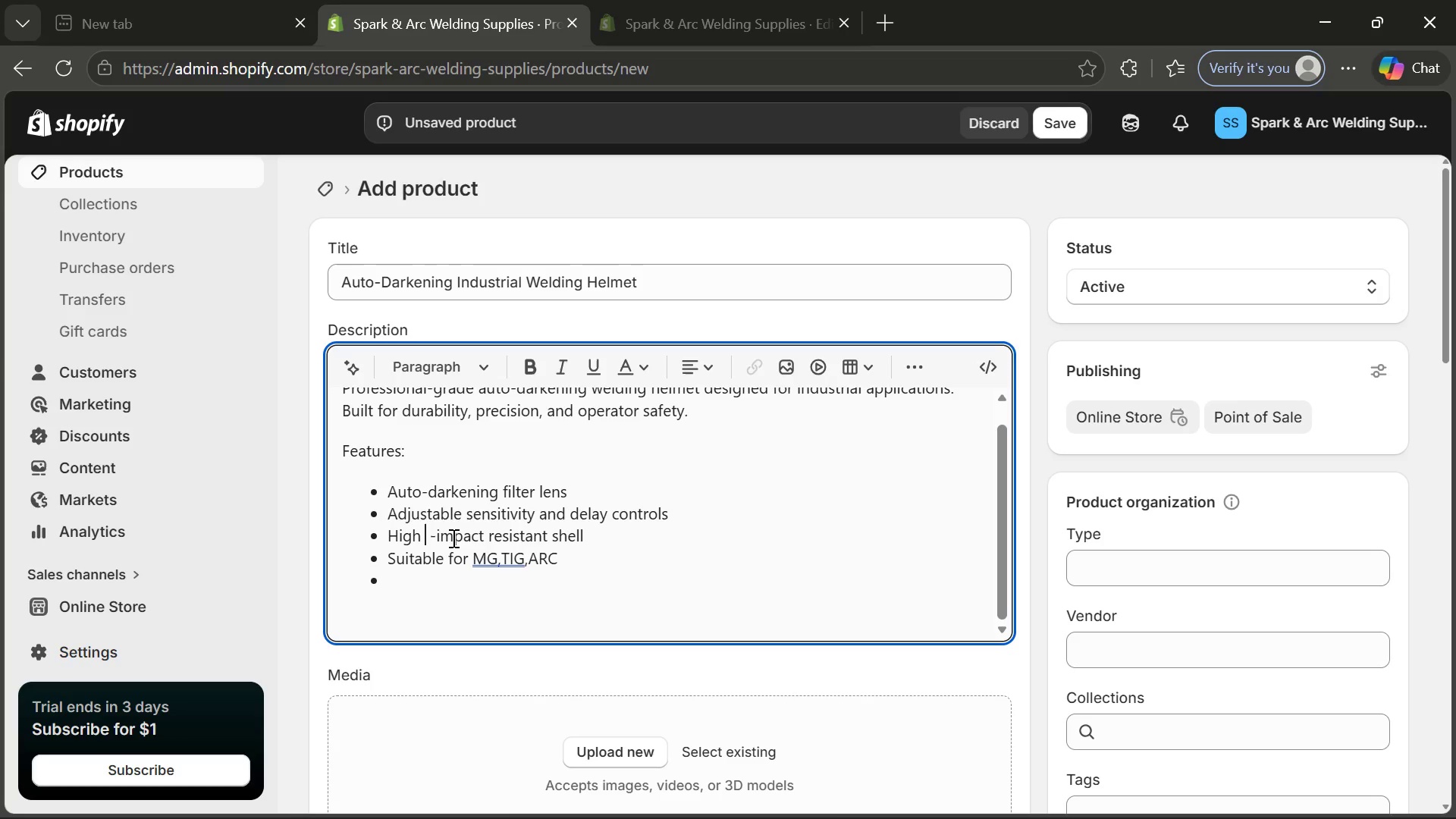 
key(Backspace)
 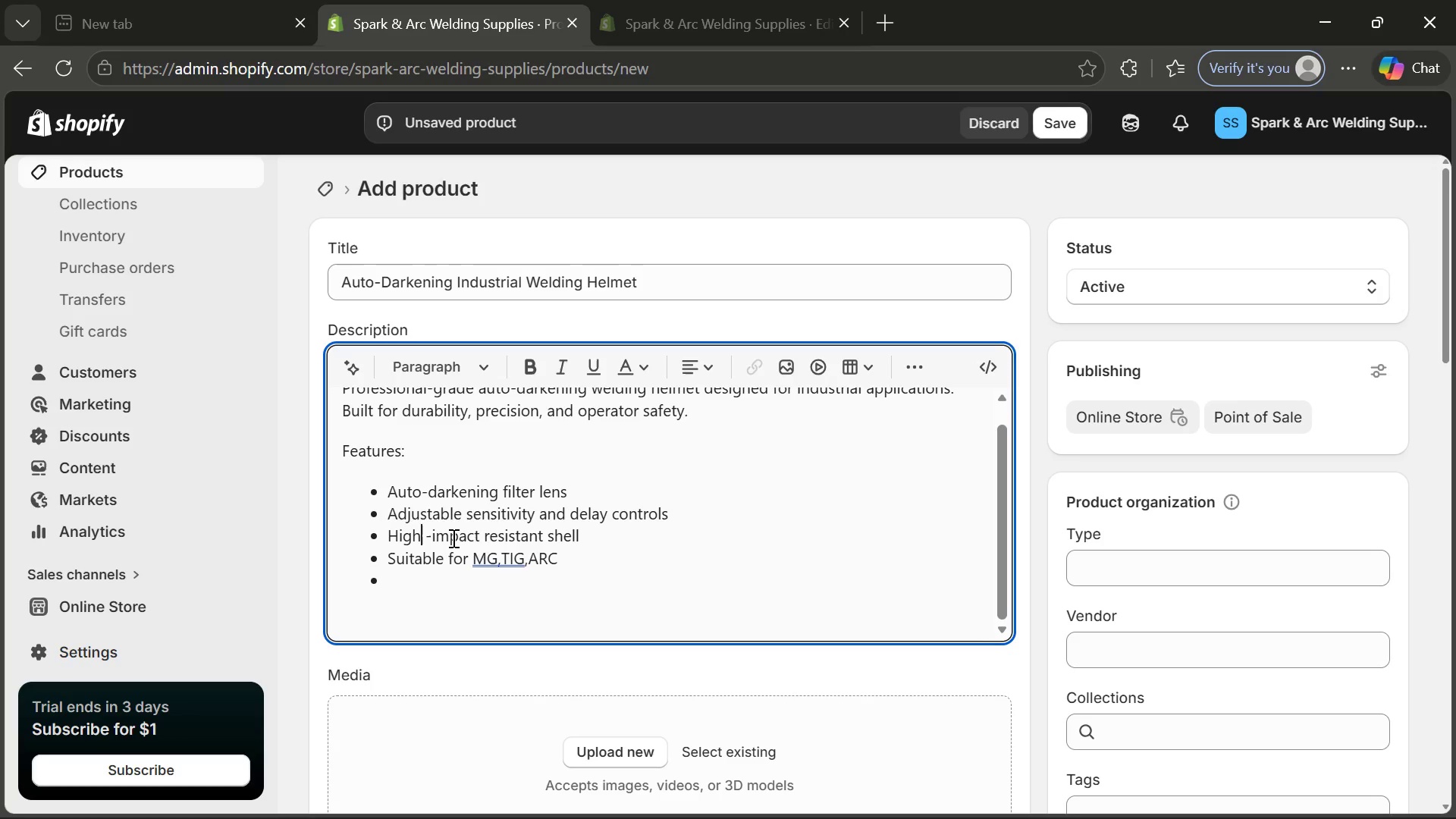 
key(Backspace)
 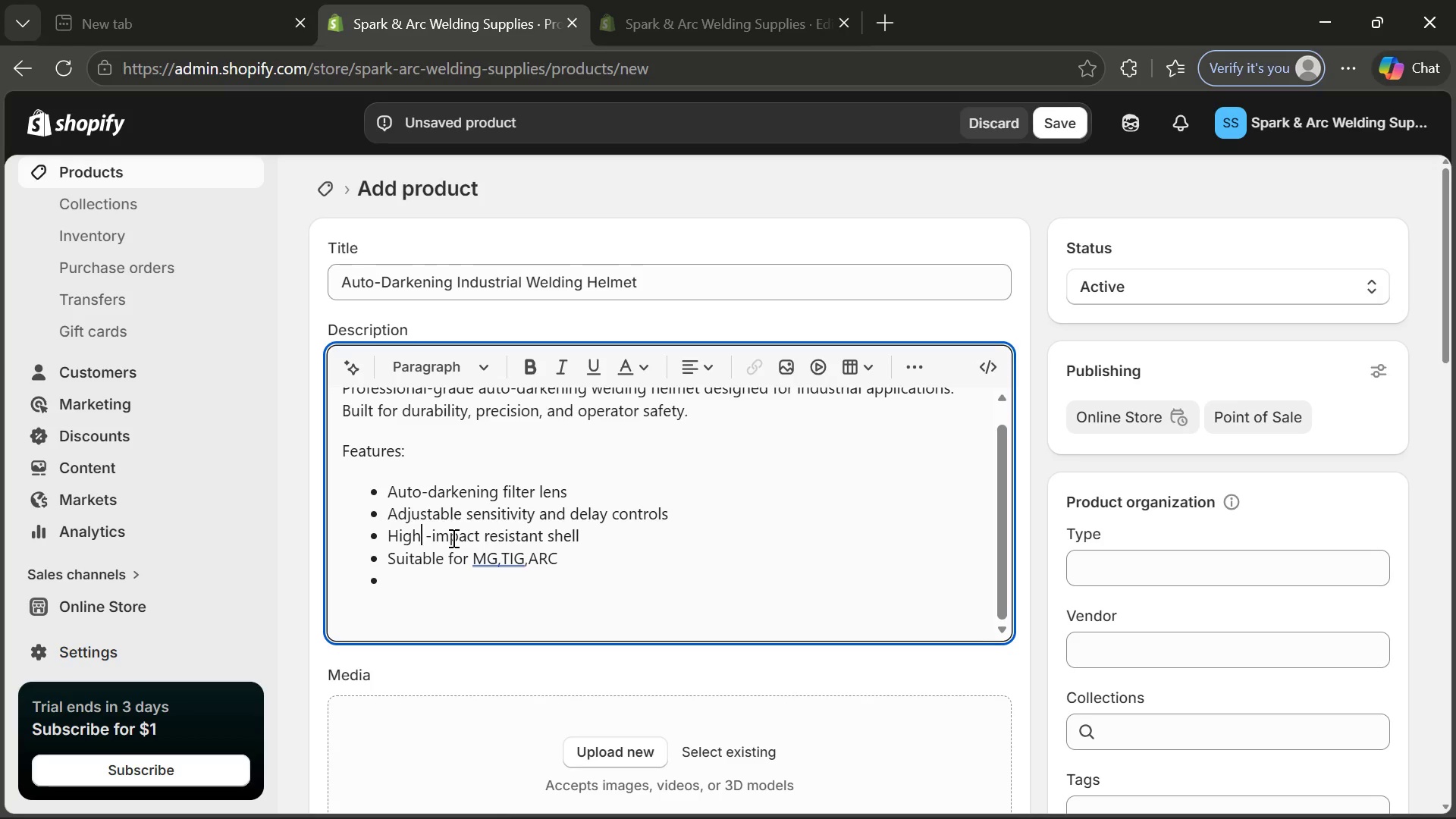 
key(Backspace)
 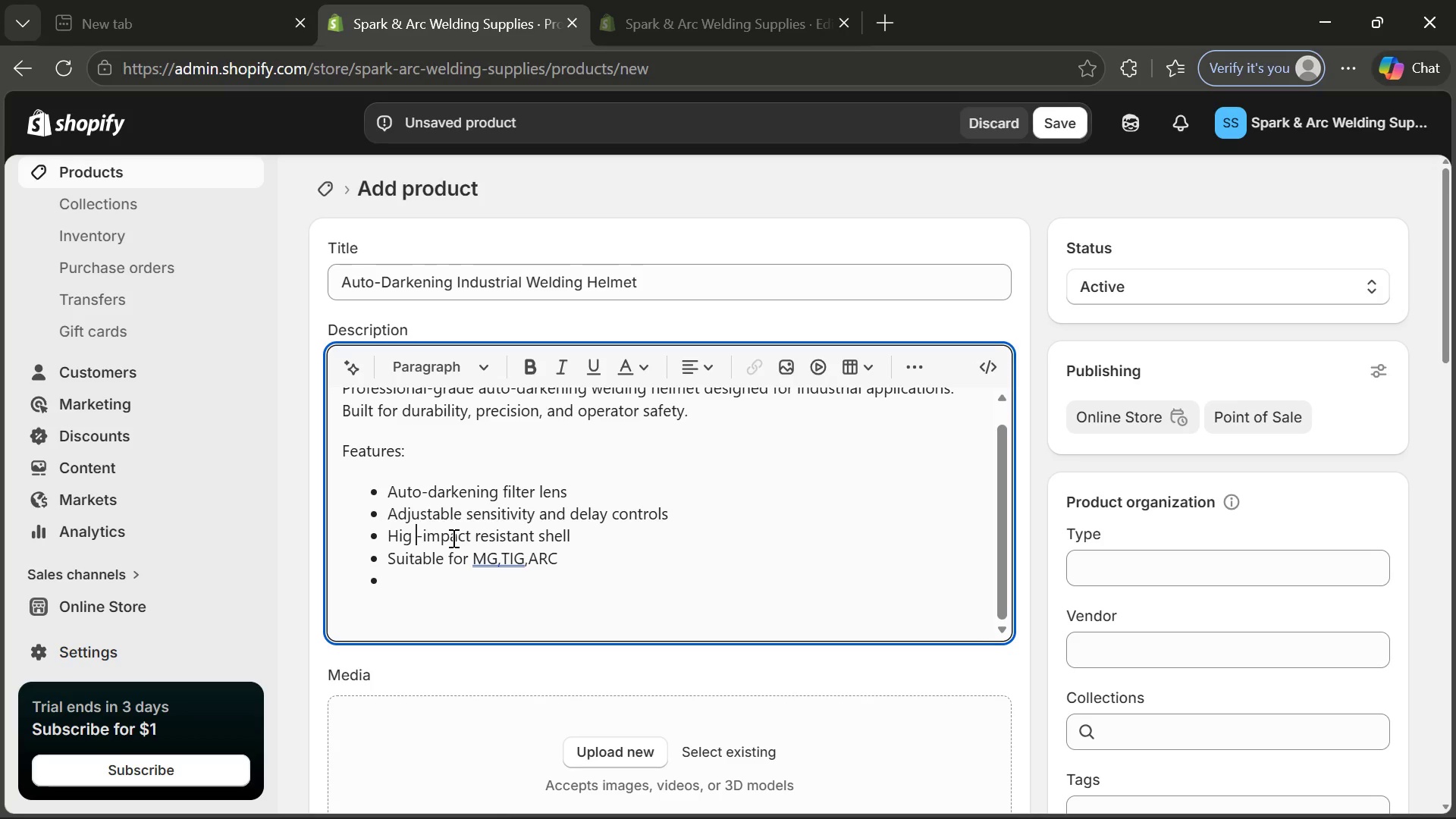 
key(ArrowRight)
 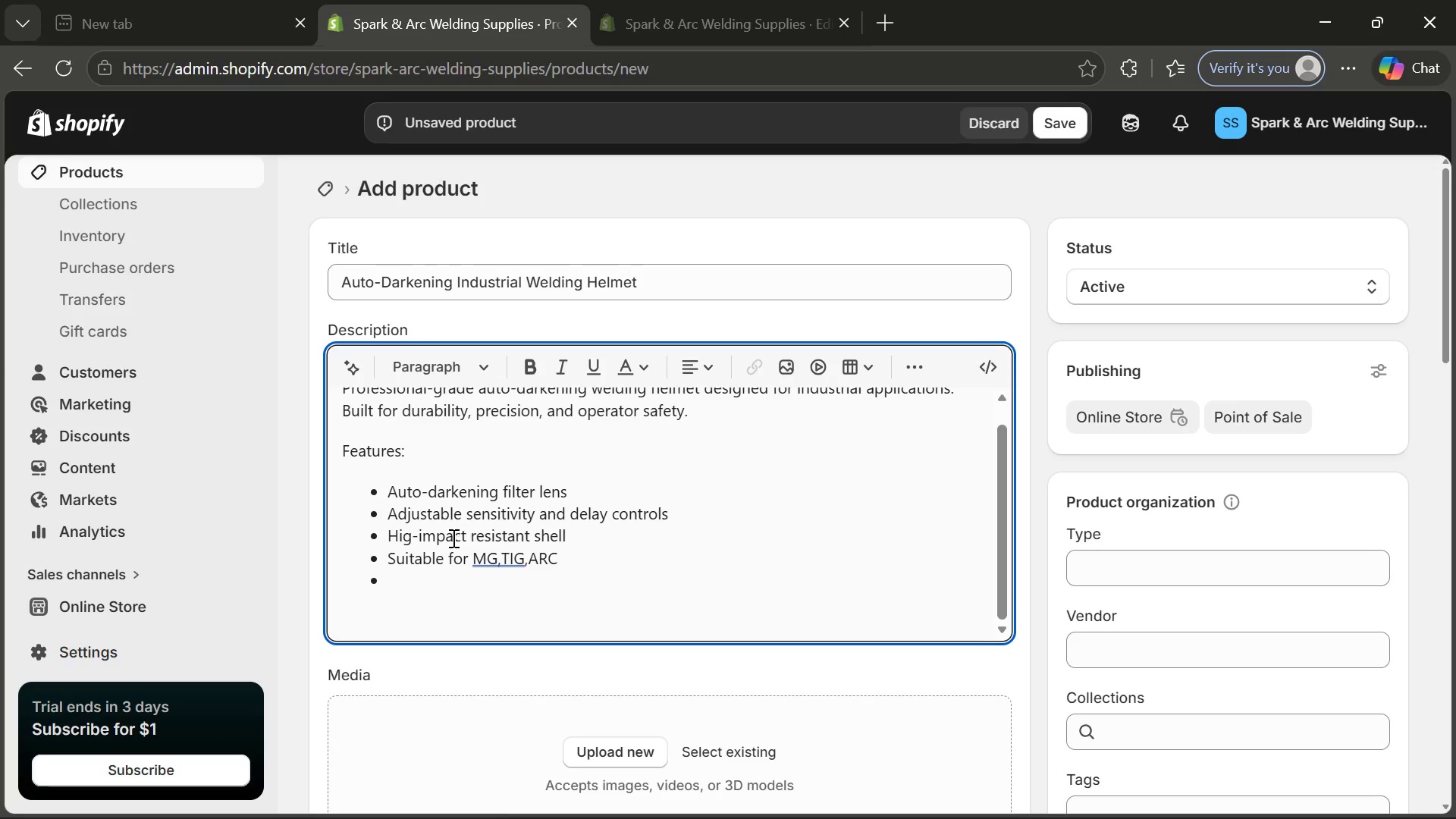 
key(Backspace)
 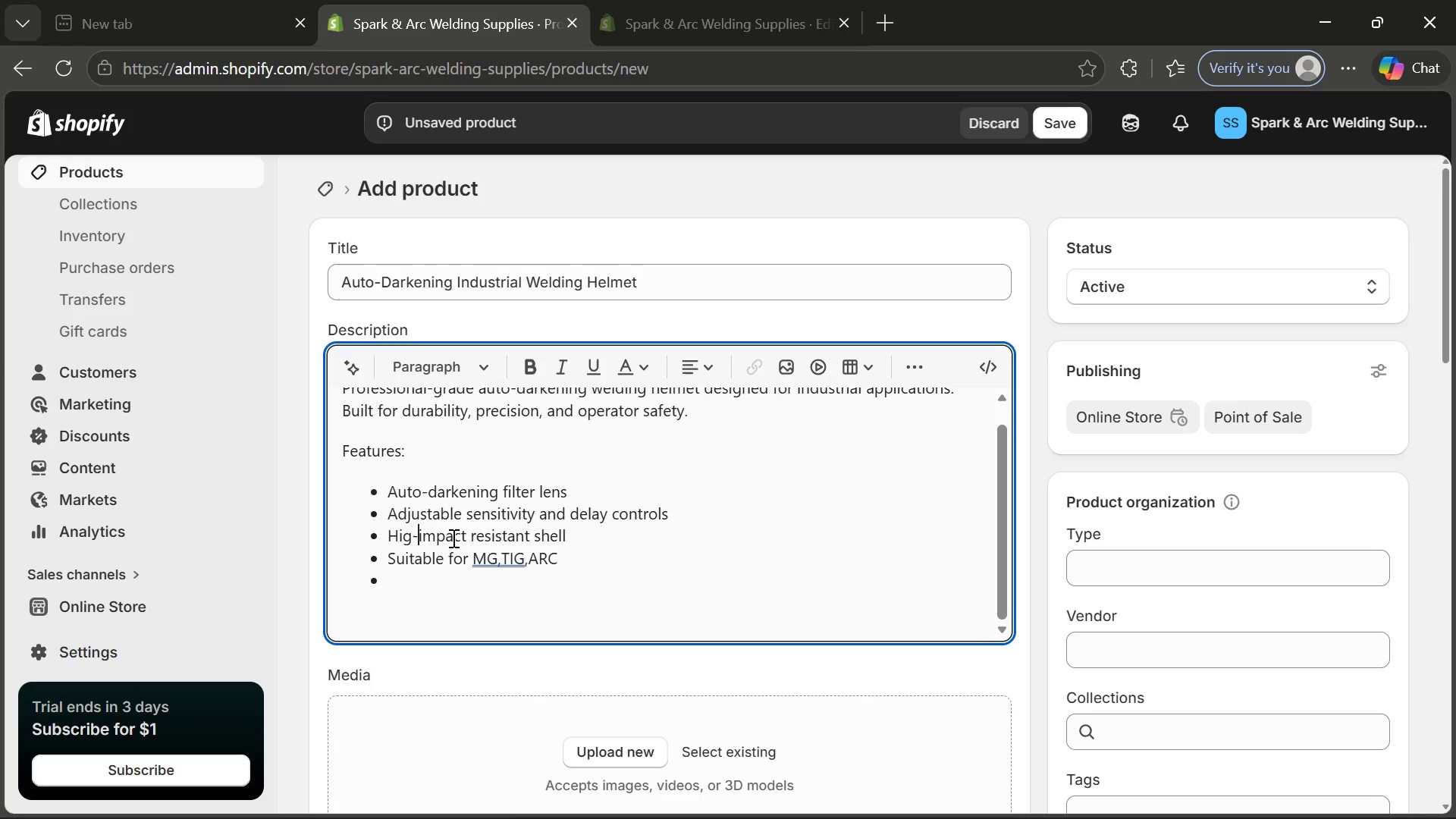 
key(ArrowRight)
 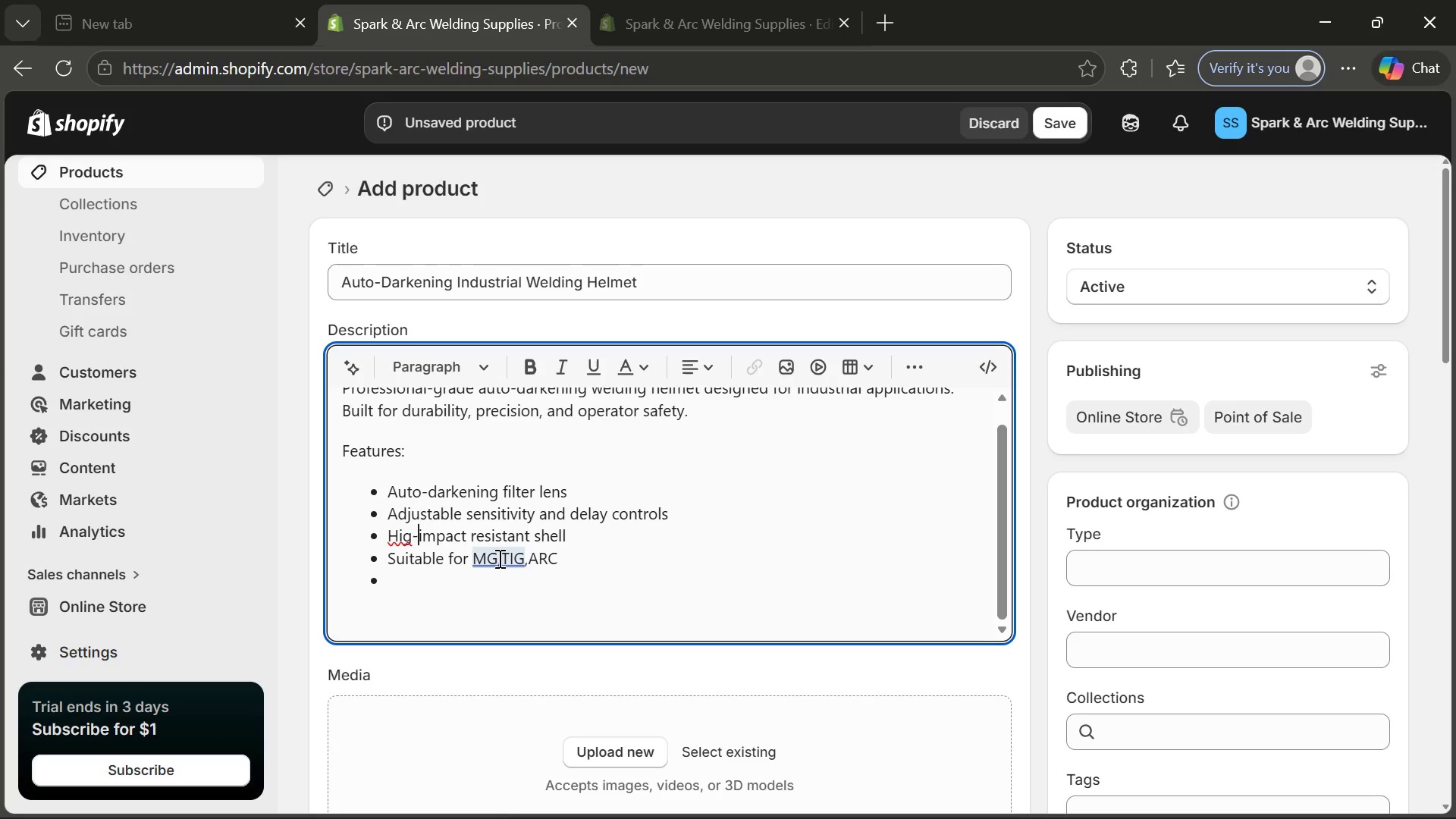 
left_click([412, 530])
 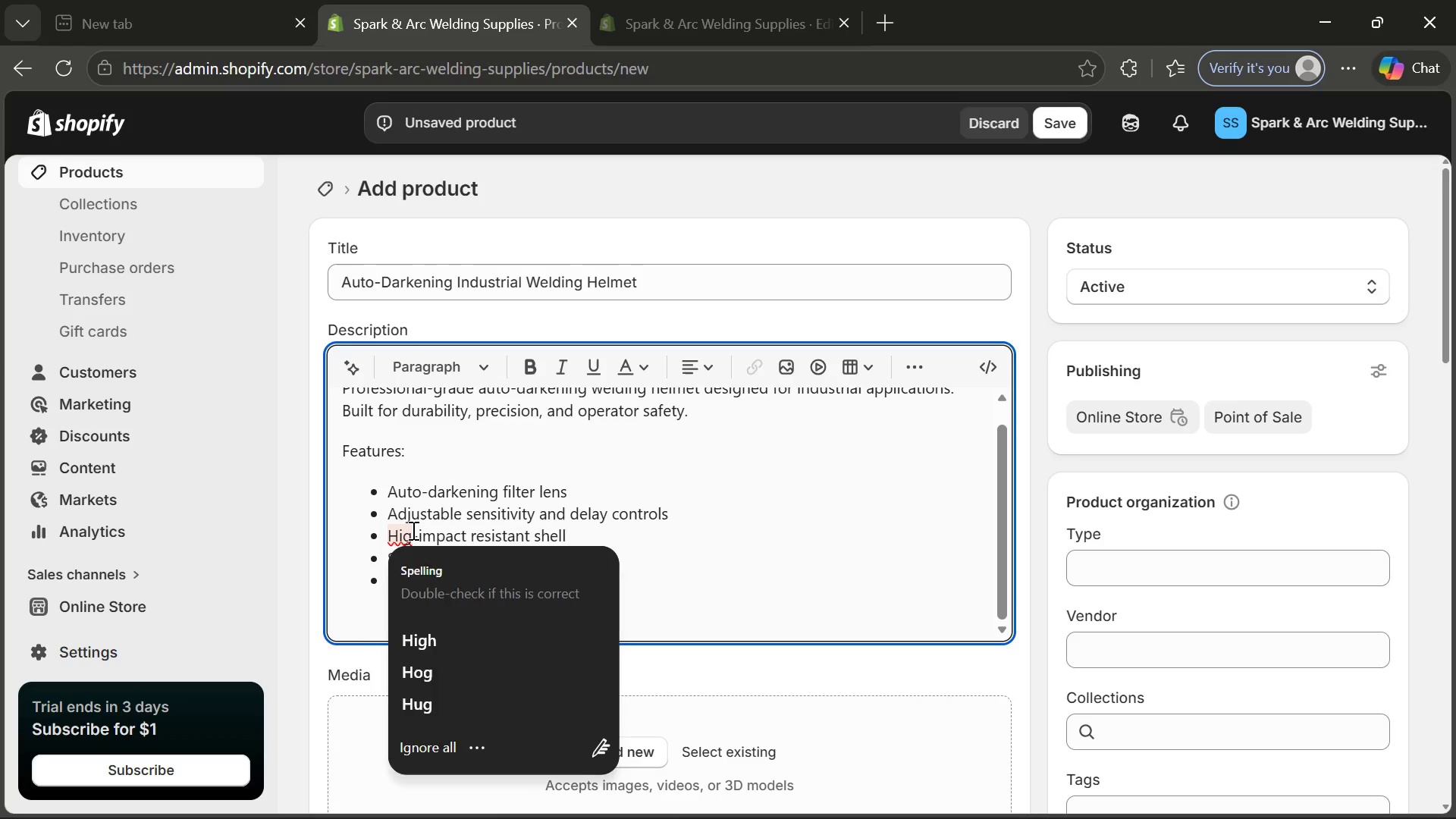 
key(H)
 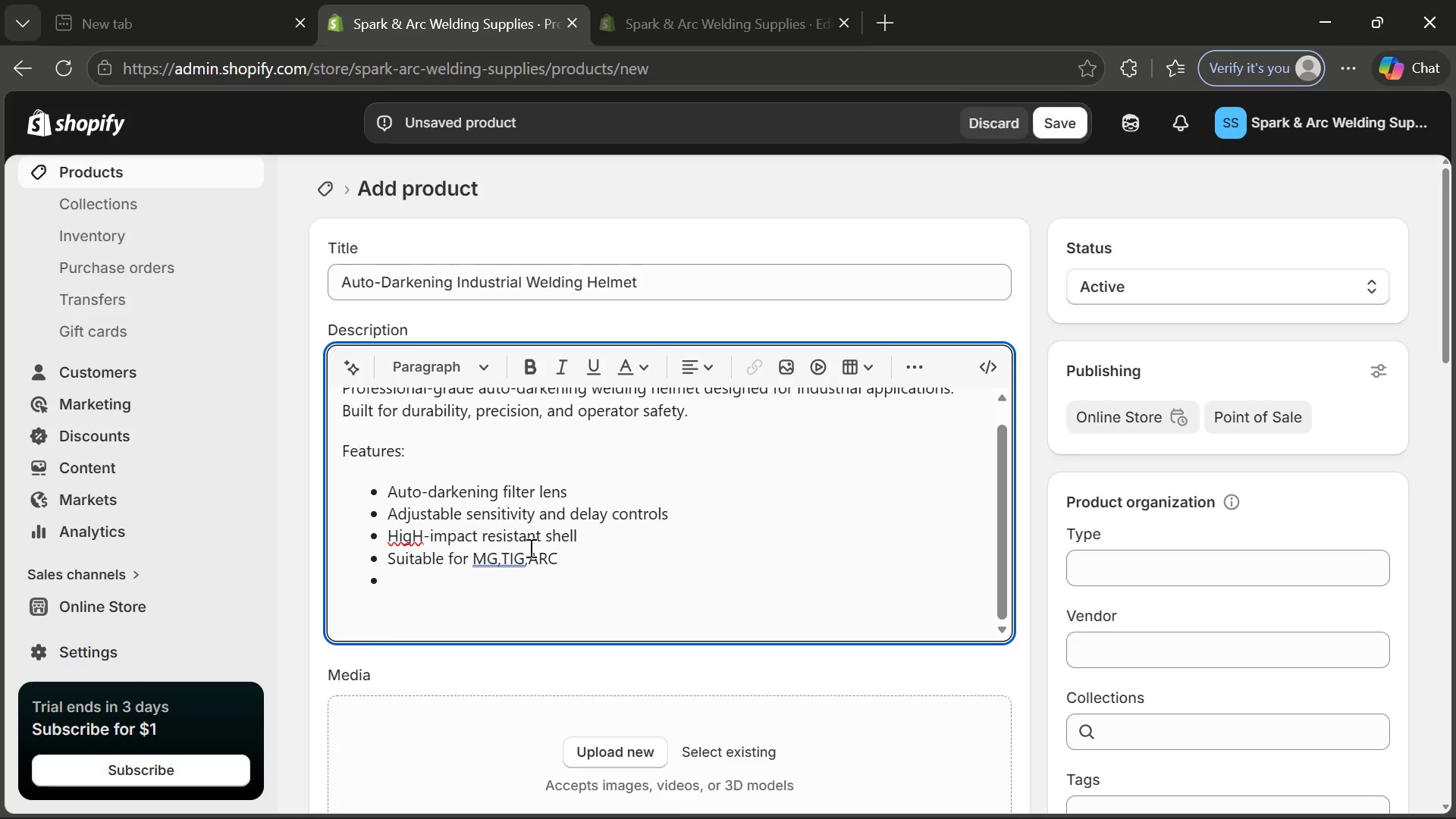 
key(Backspace)
 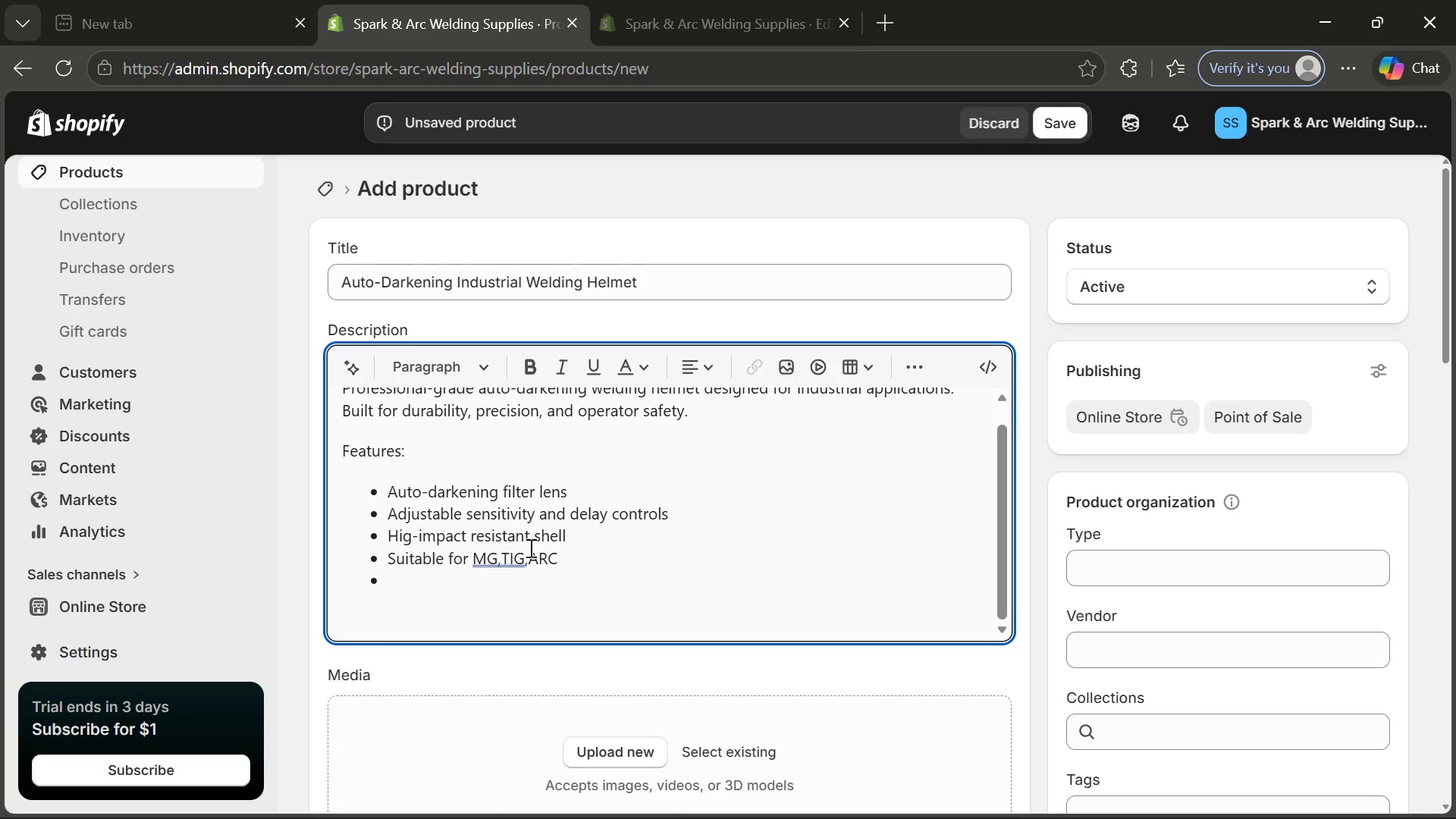 
key(CapsLock)
 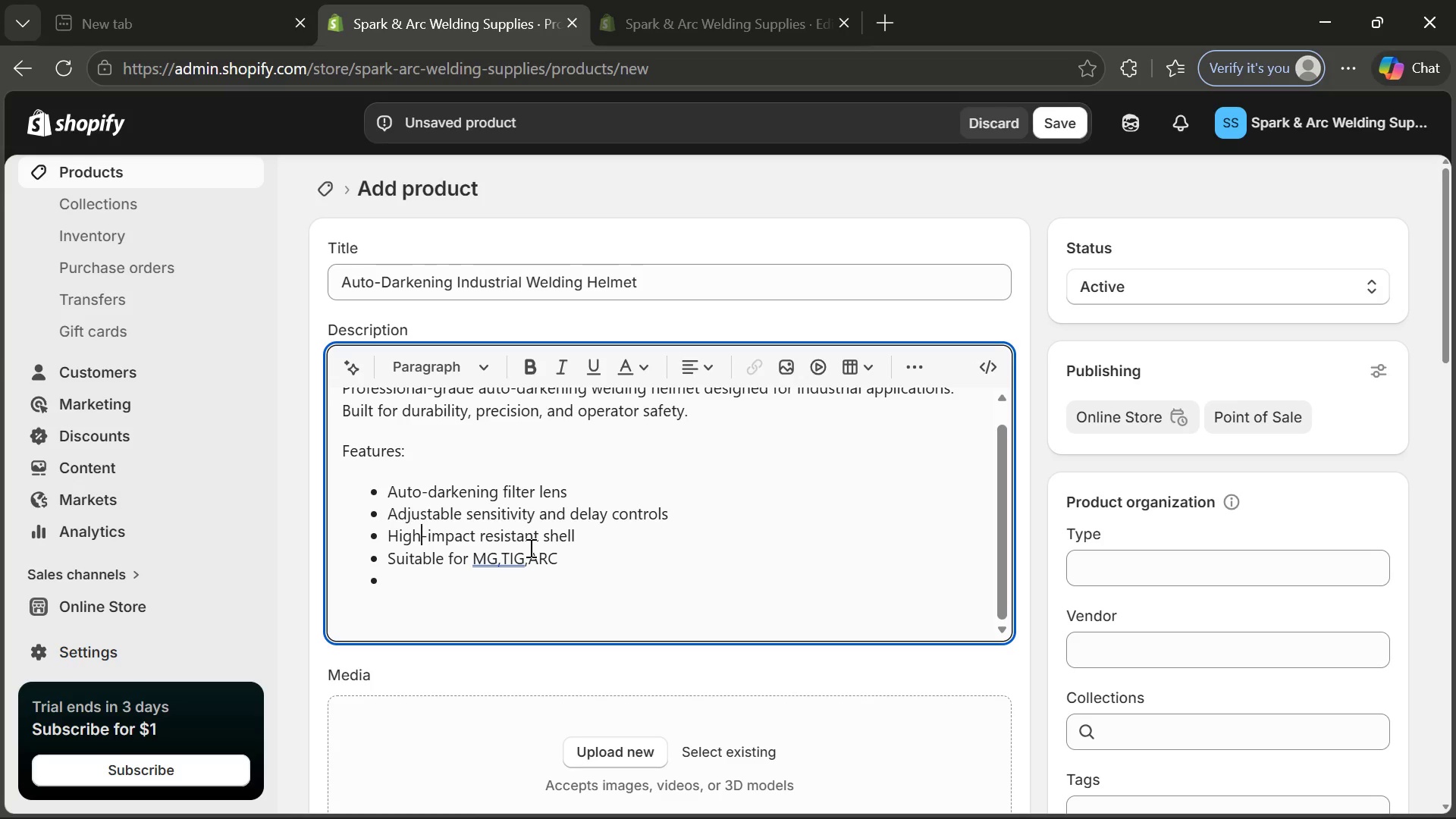 
key(H)
 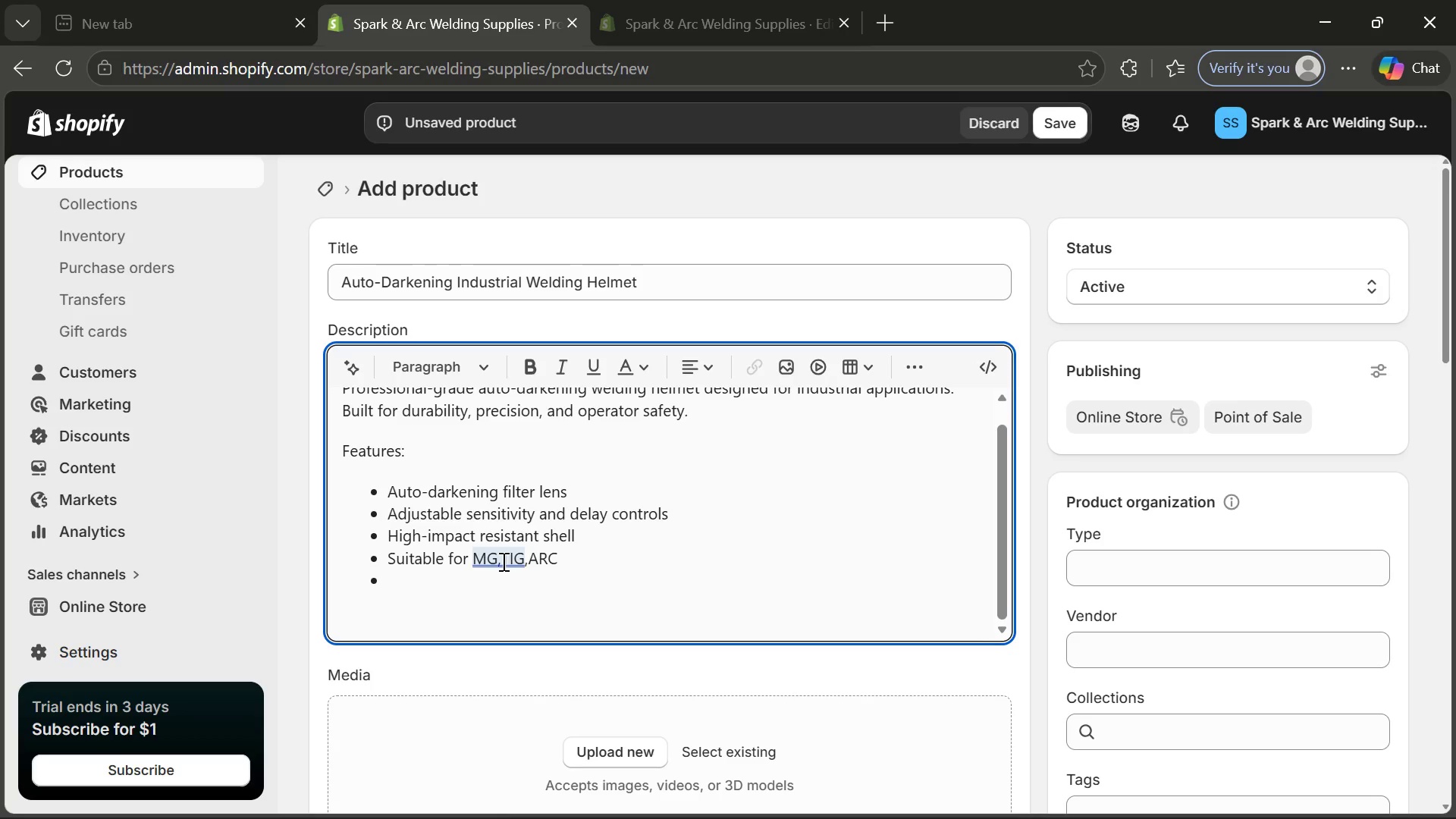 
key(Space)
 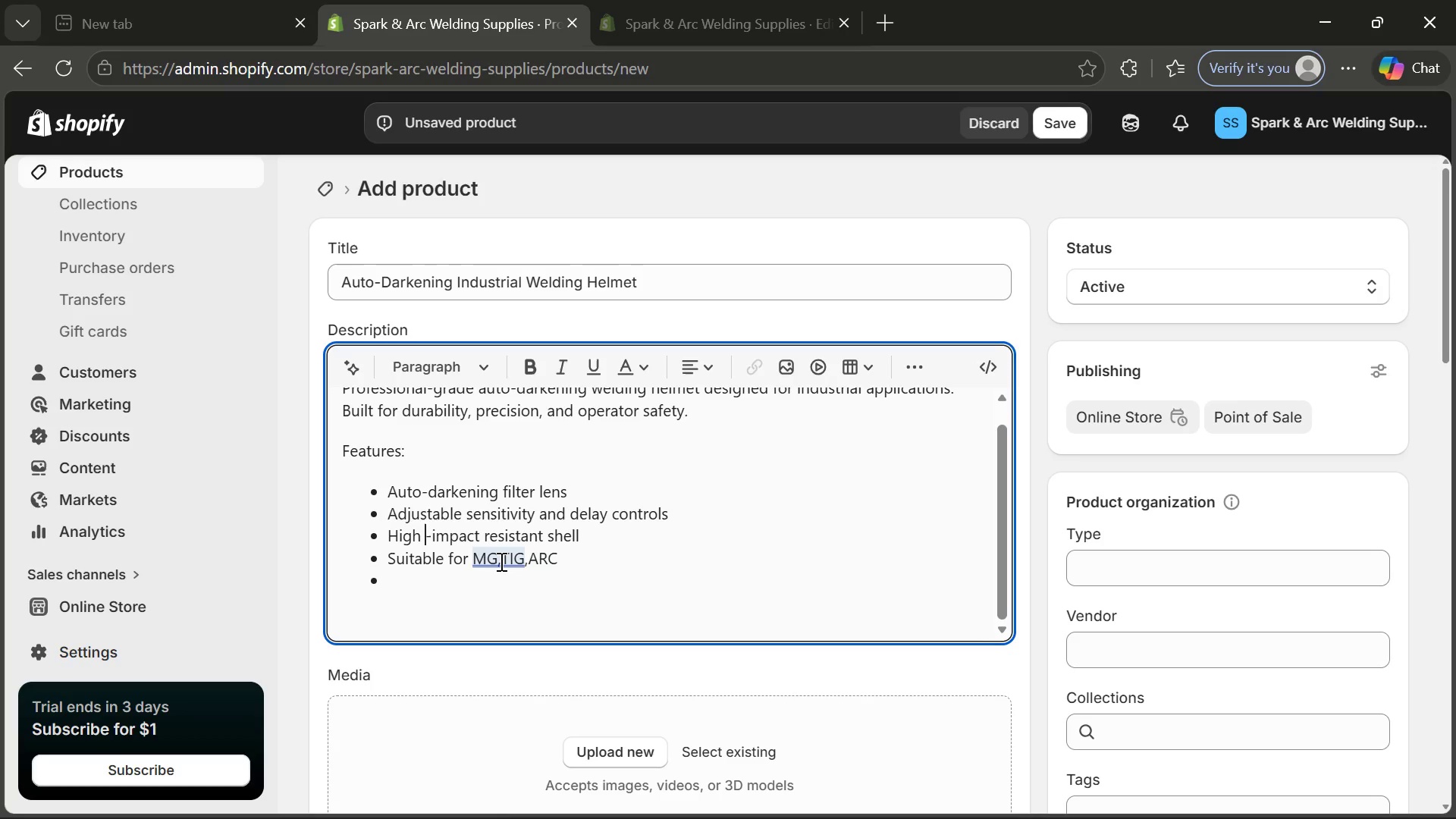 
key(Backspace)
 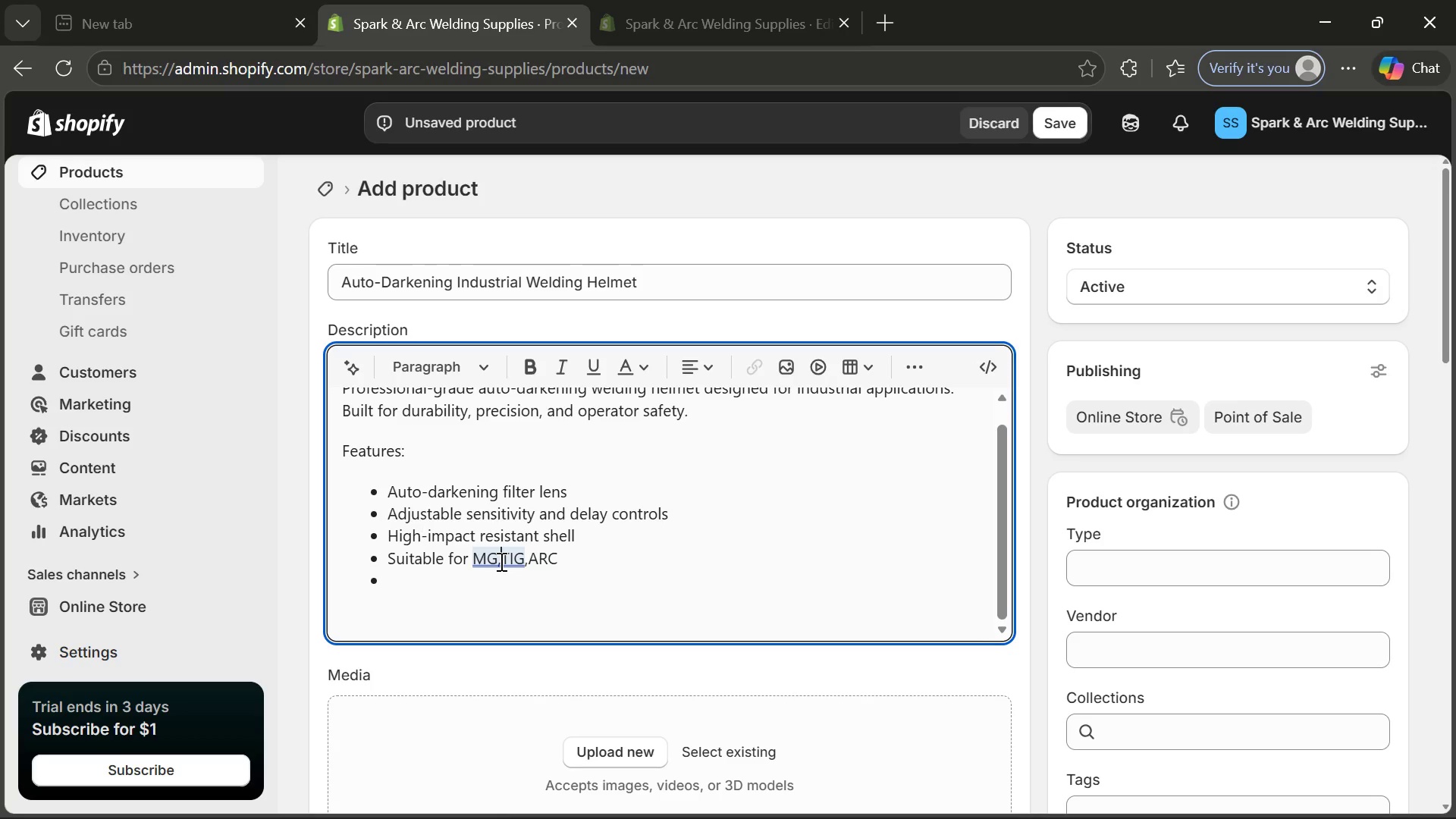 
left_click([500, 561])
 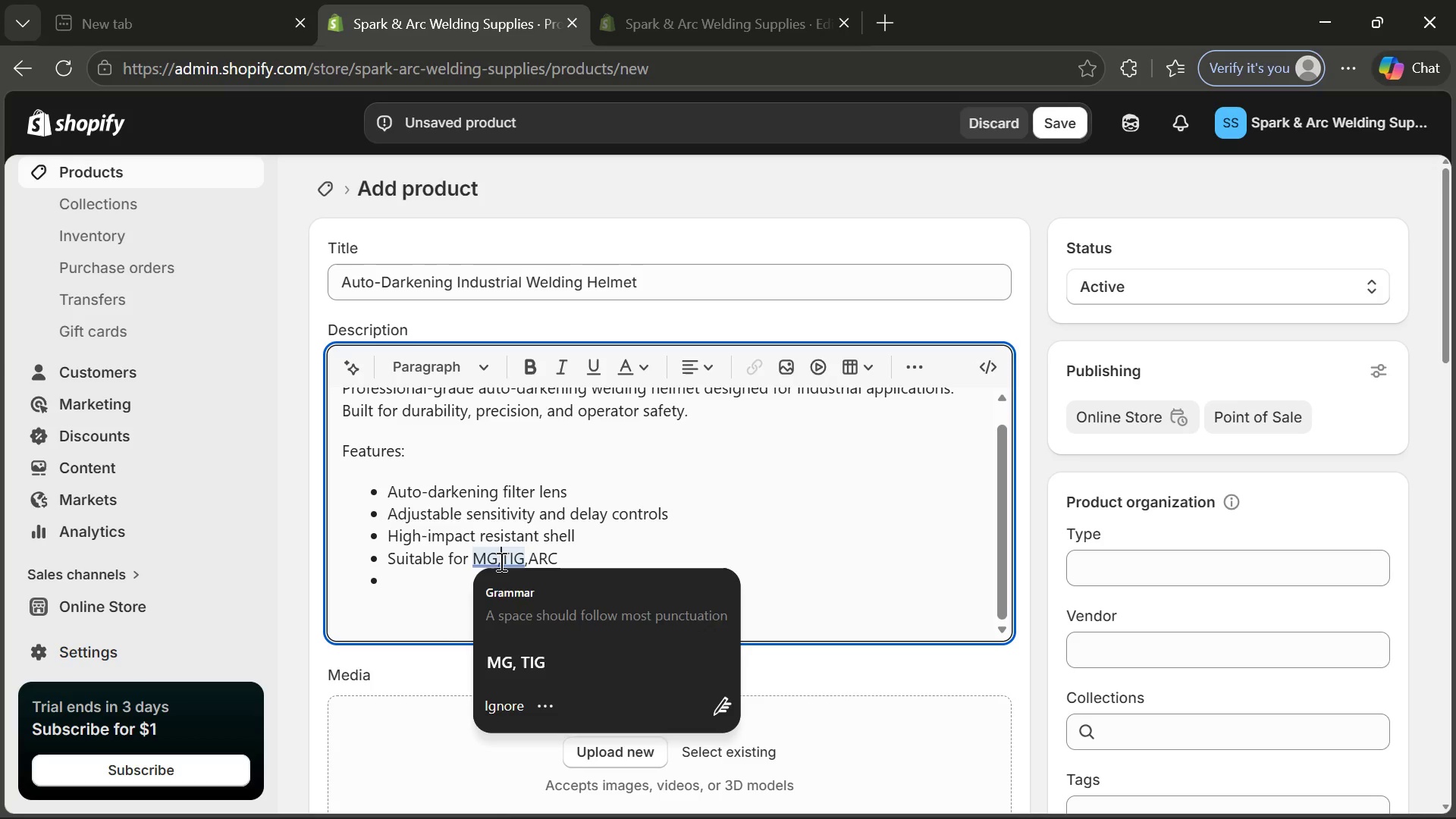 
key(Space)
 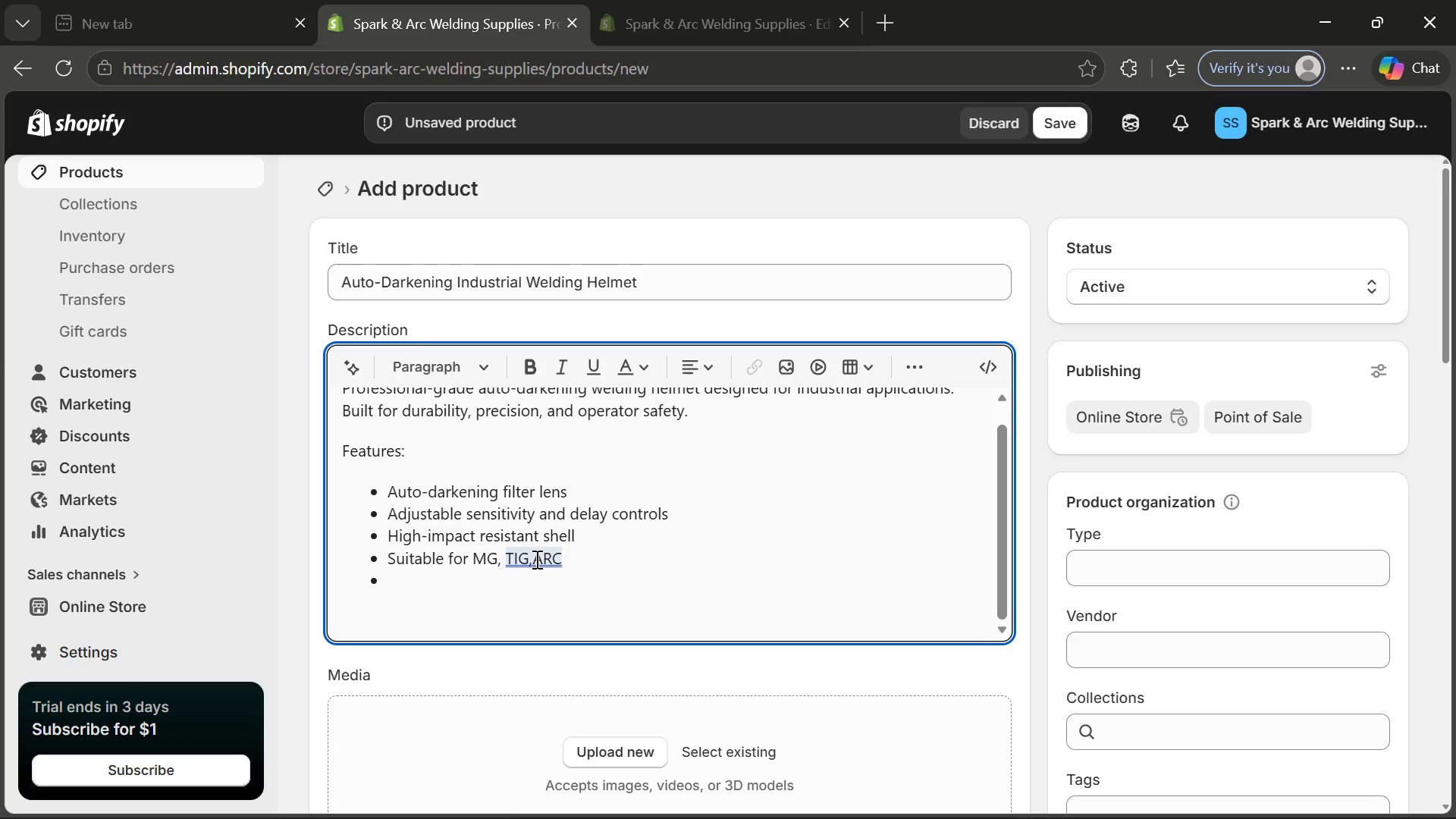 
key(Space)
 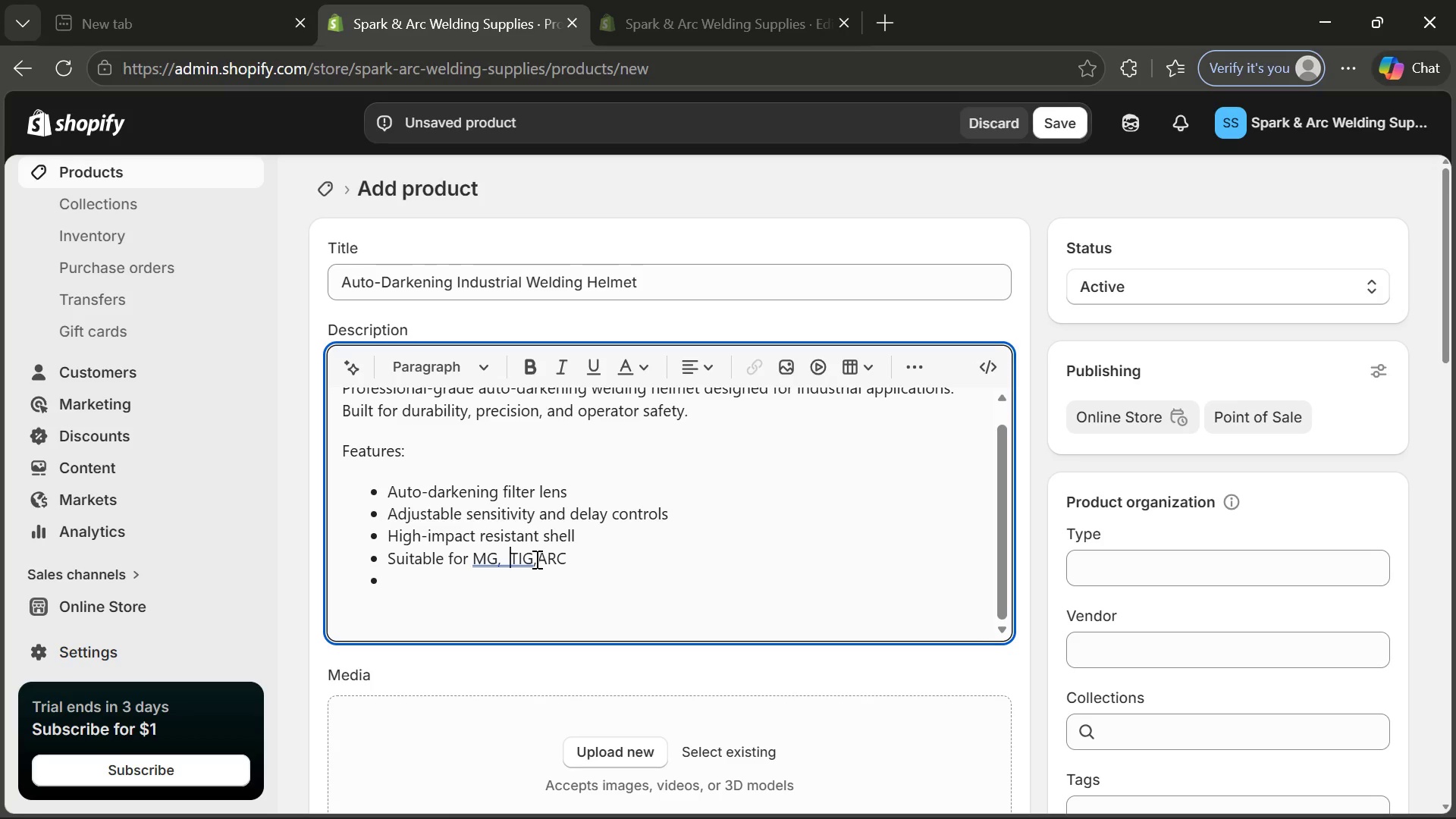 
key(Backspace)
 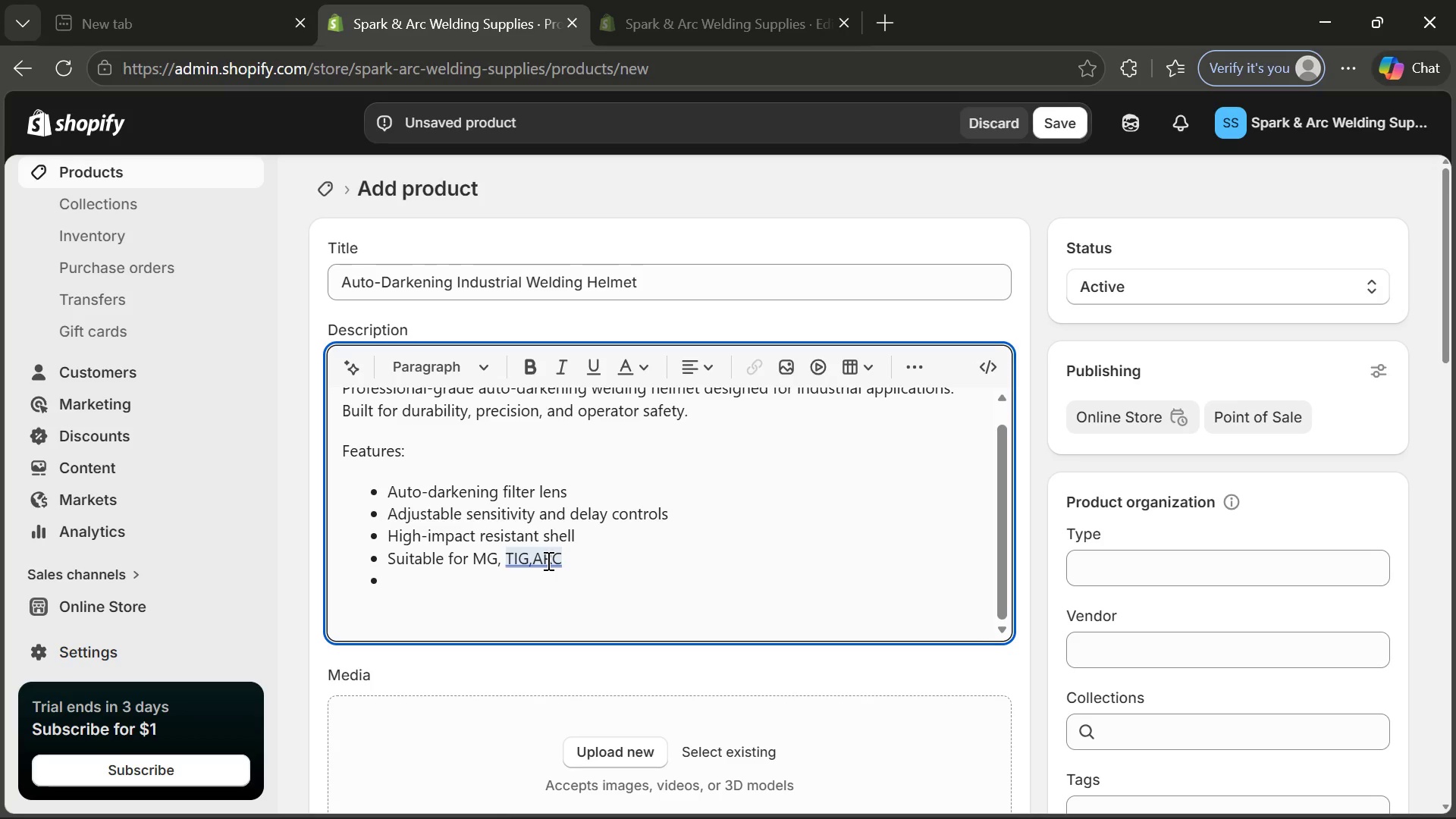 
left_click([547, 560])
 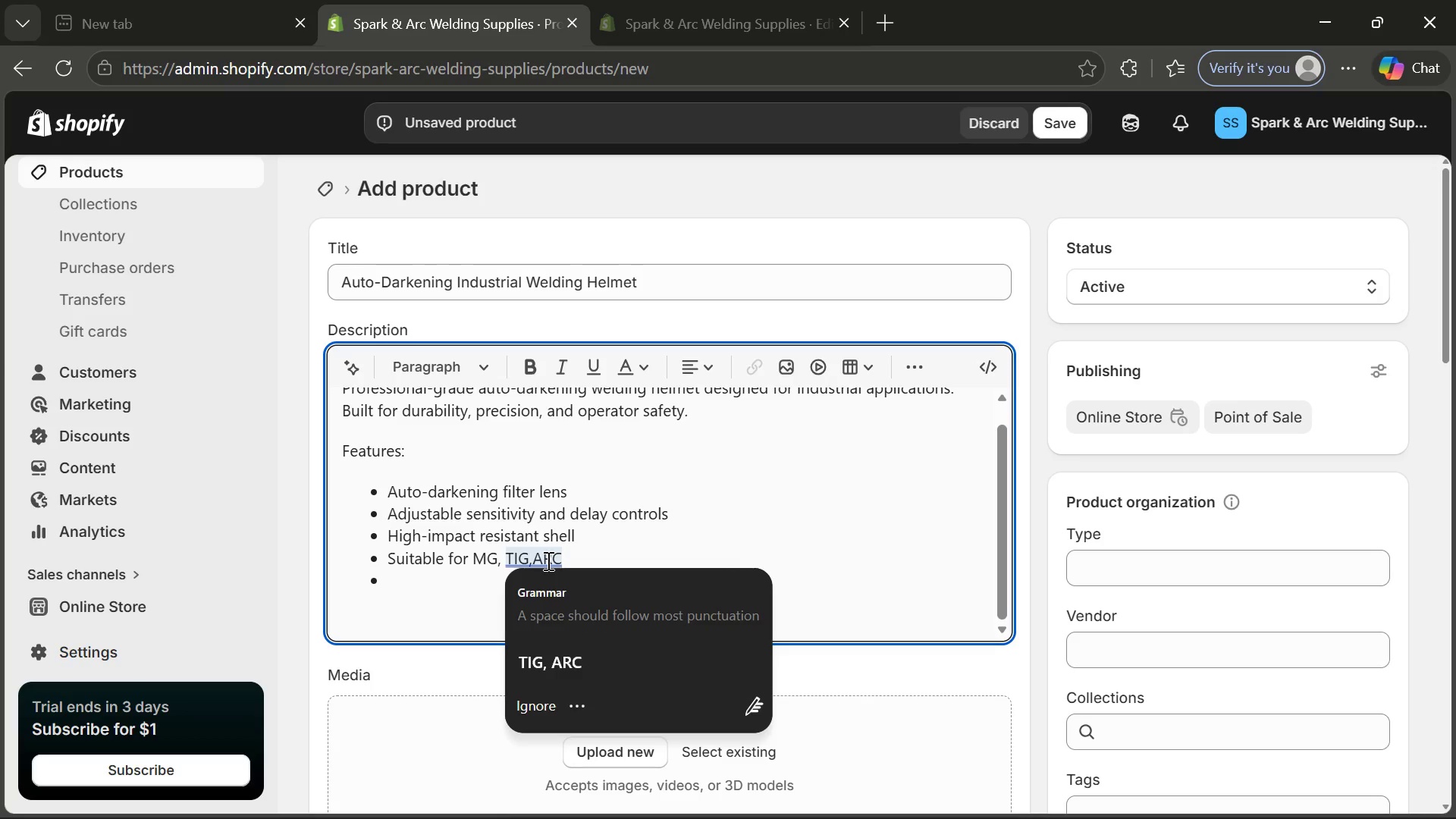 
key(Control+ControlRight)
 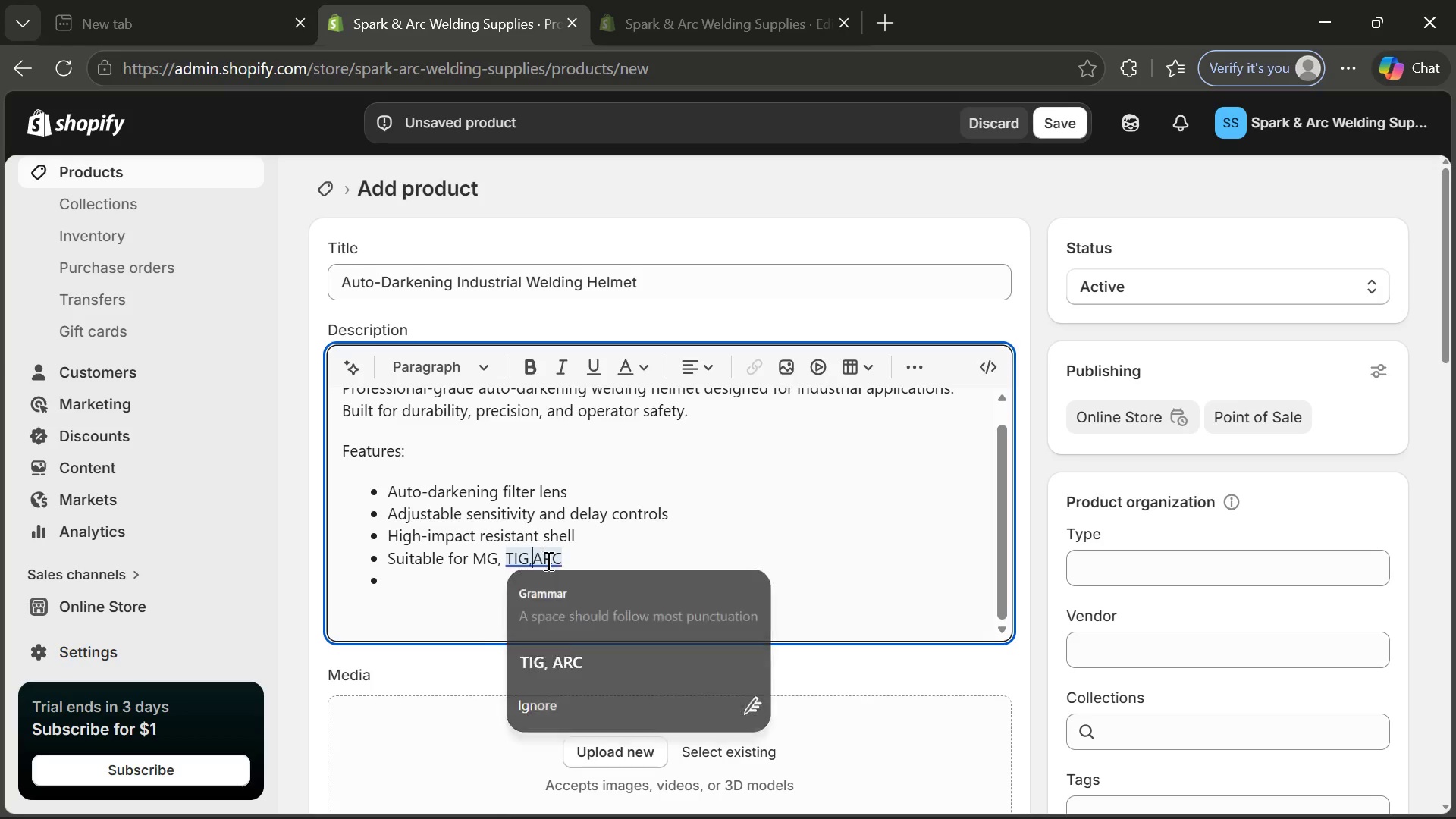 
key(ArrowLeft)
 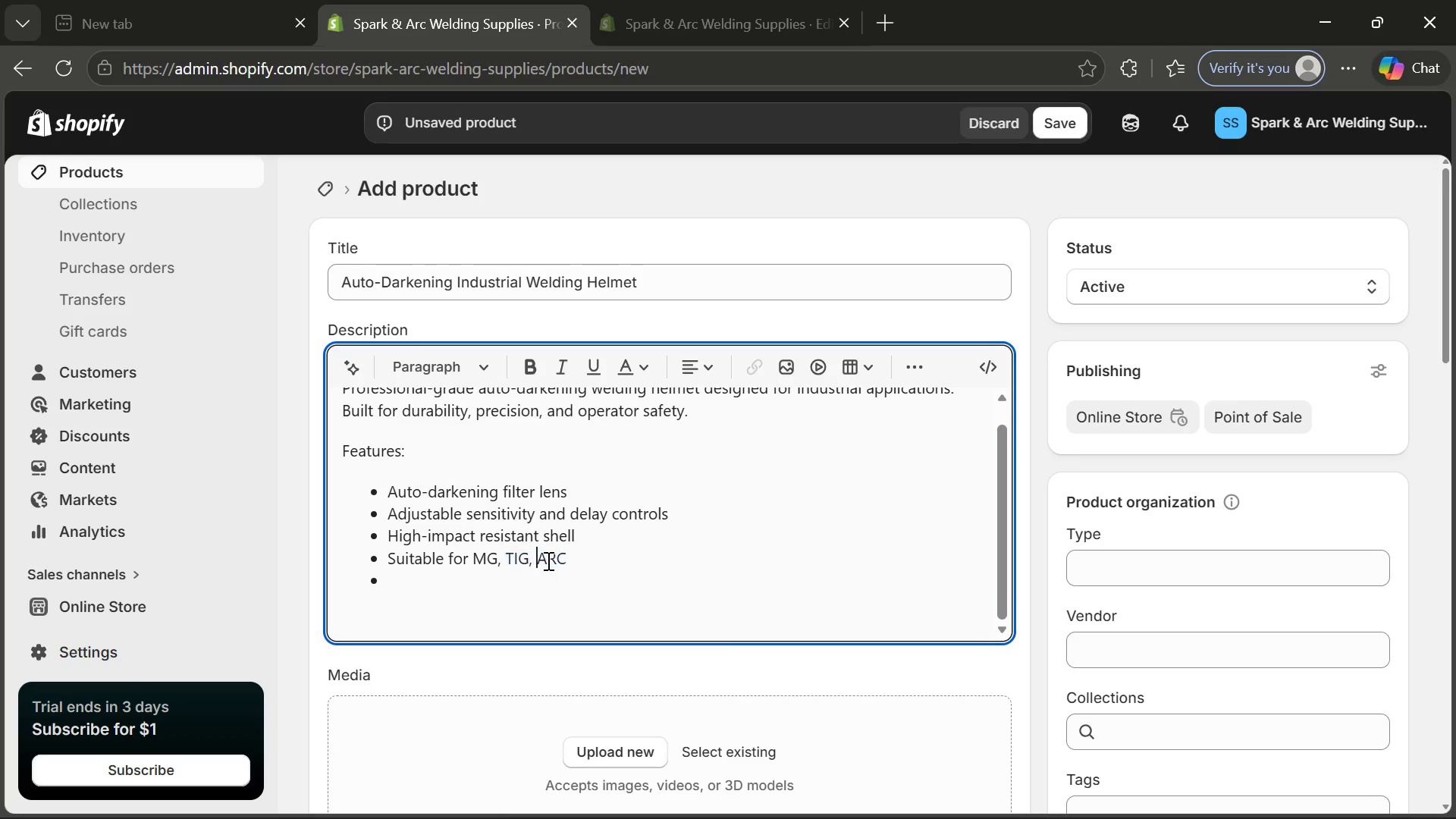 
key(Space)
 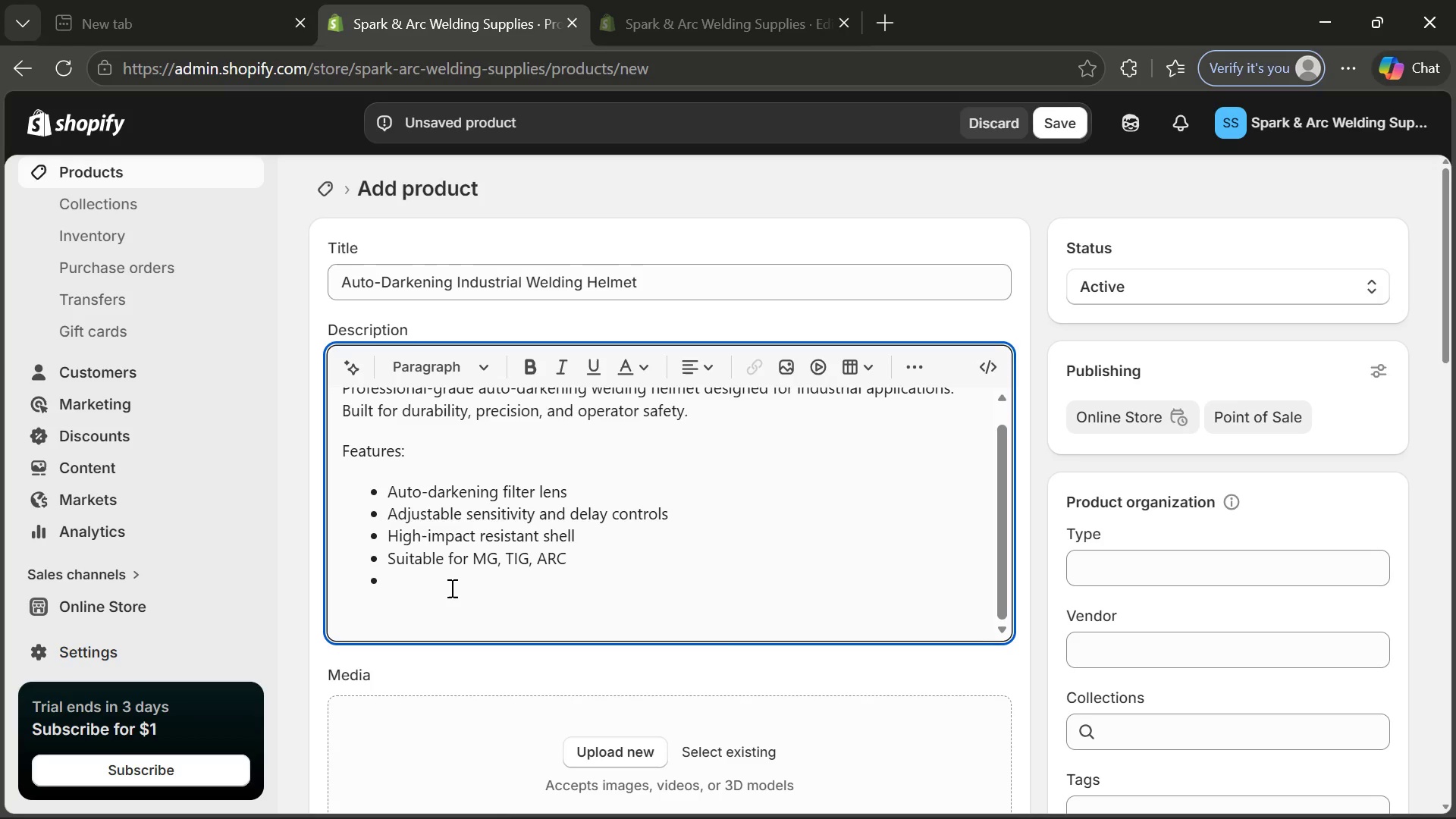 
left_click([450, 588])
 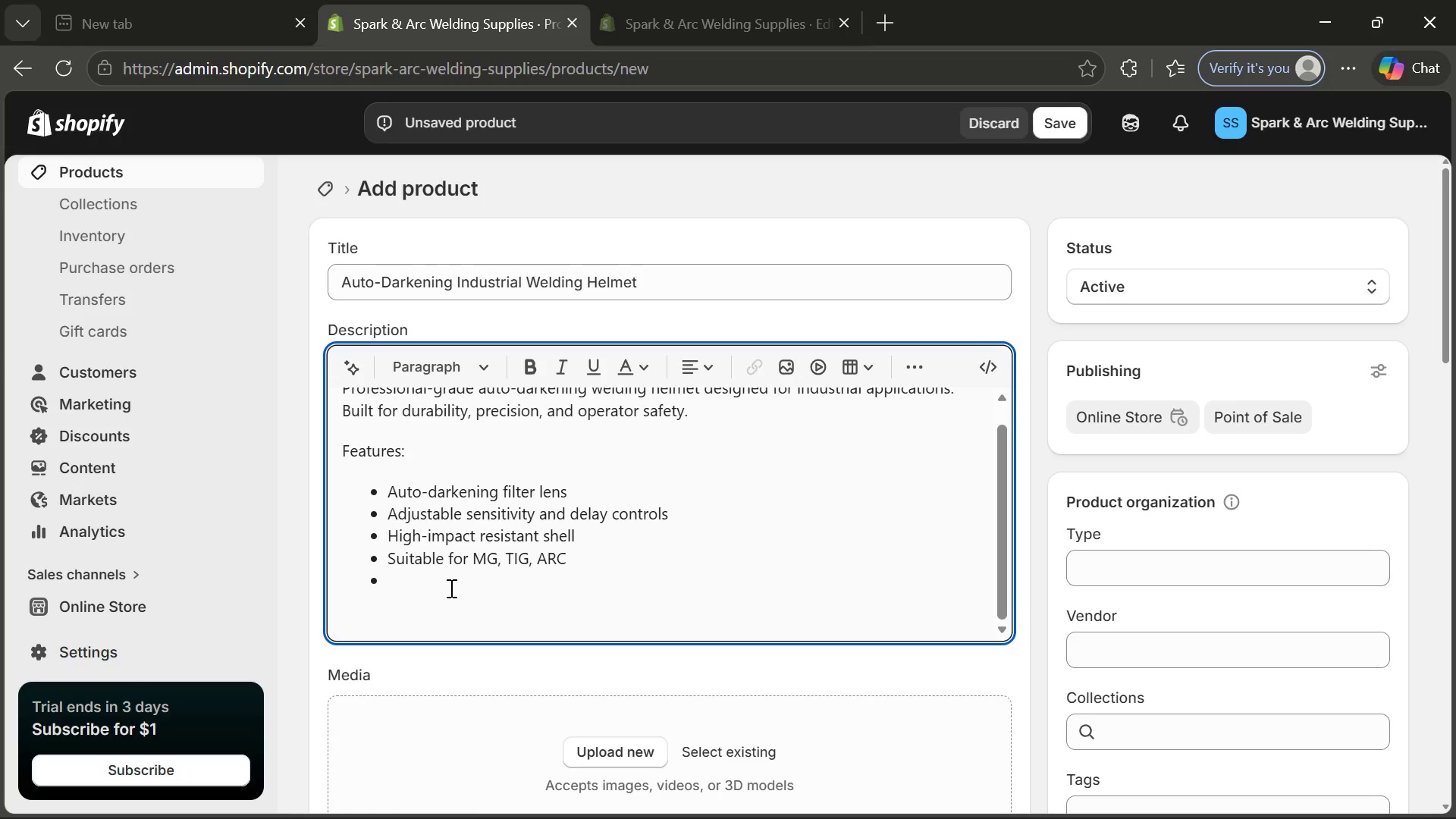 
left_click([597, 560])
 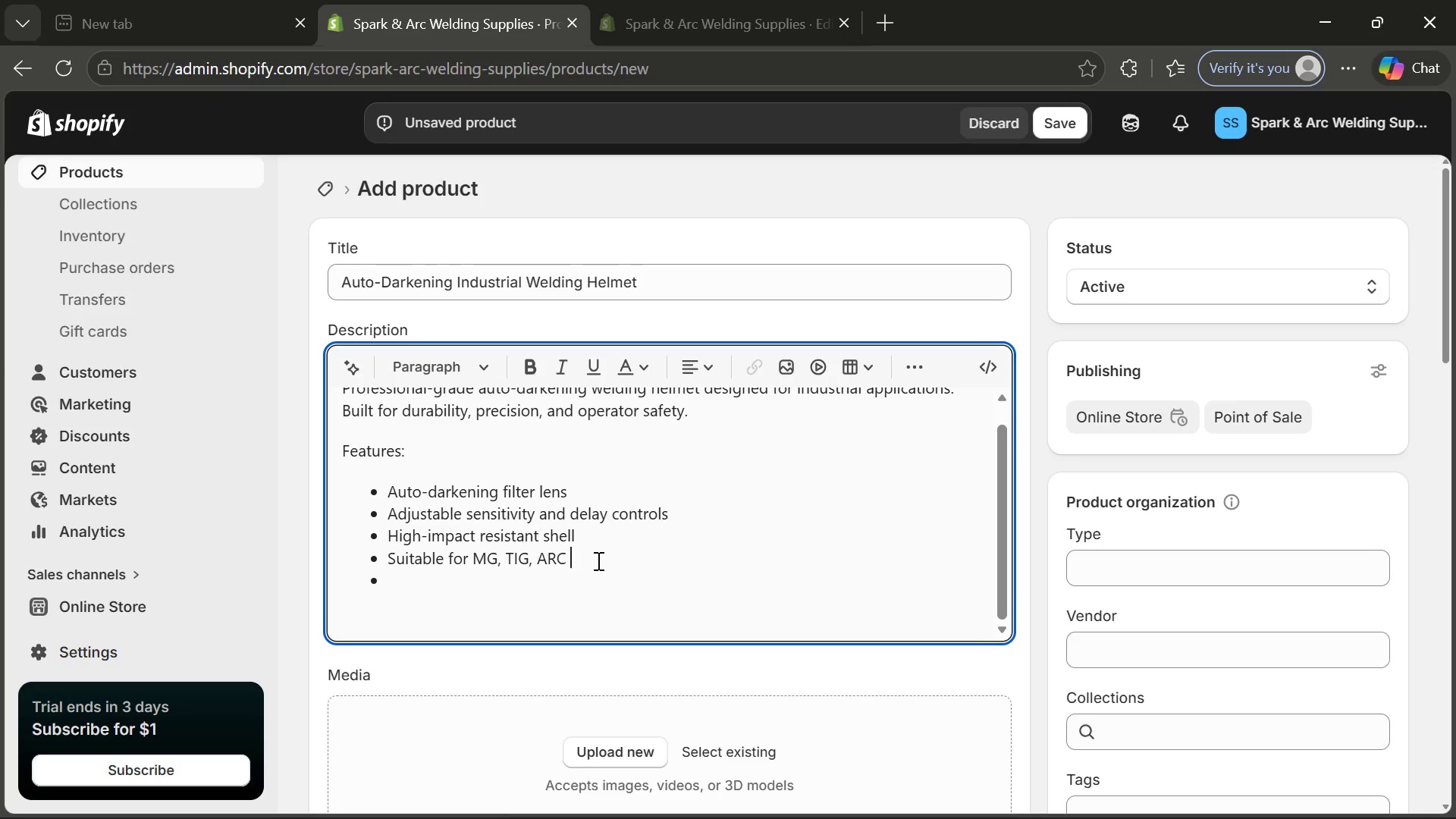 
type( wedding)
 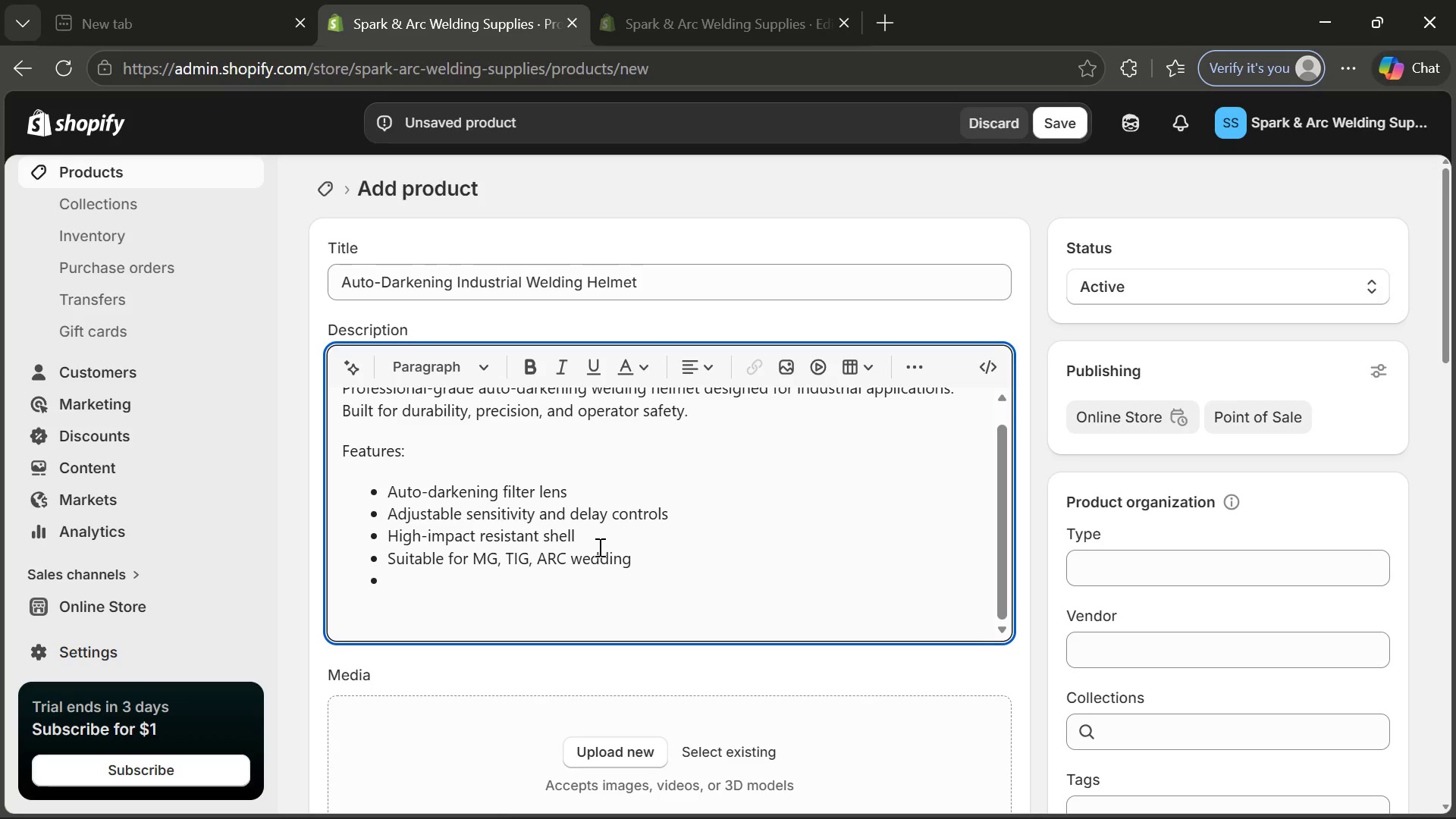 
wait(5.28)
 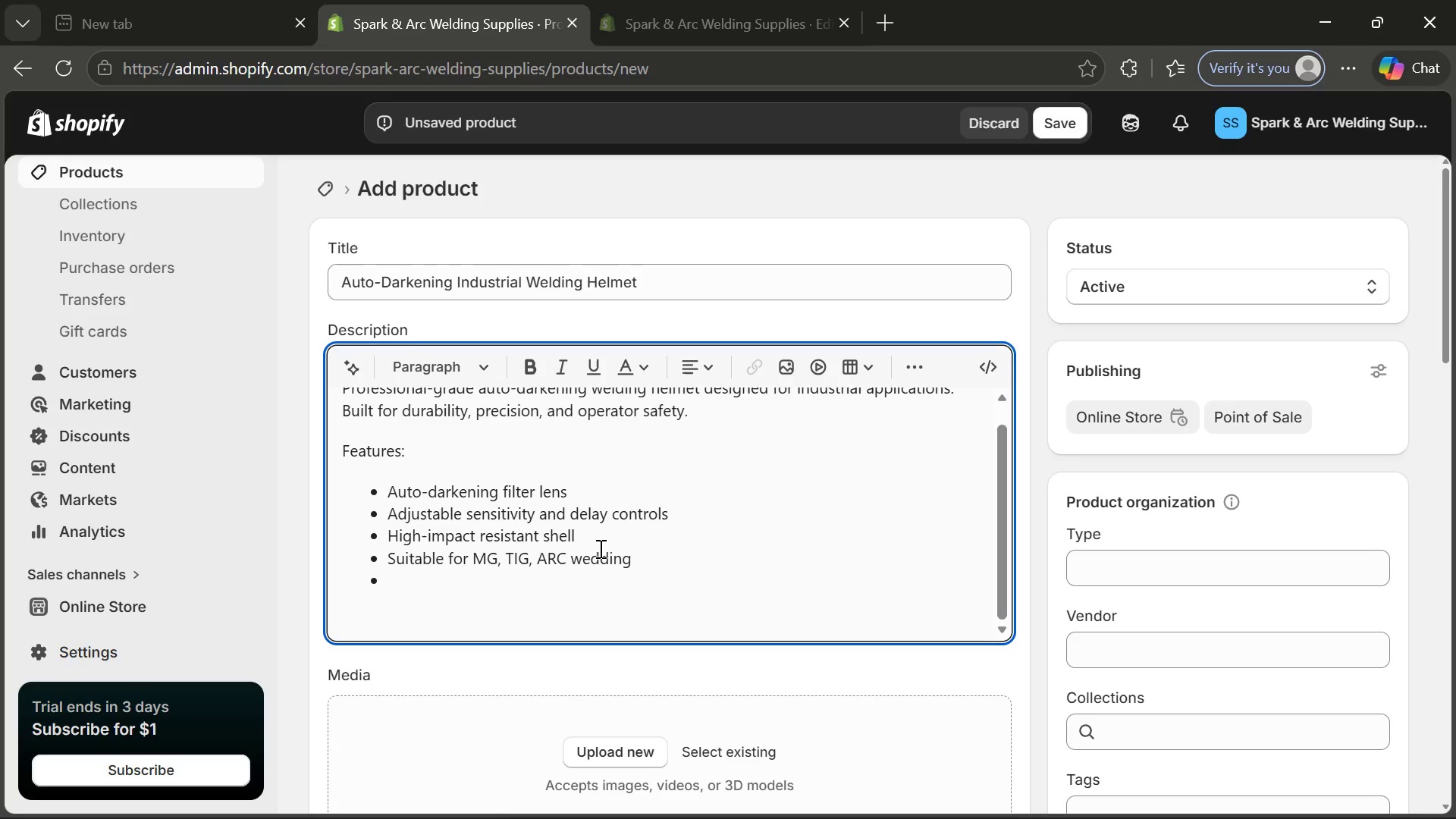 
left_click([598, 547])
 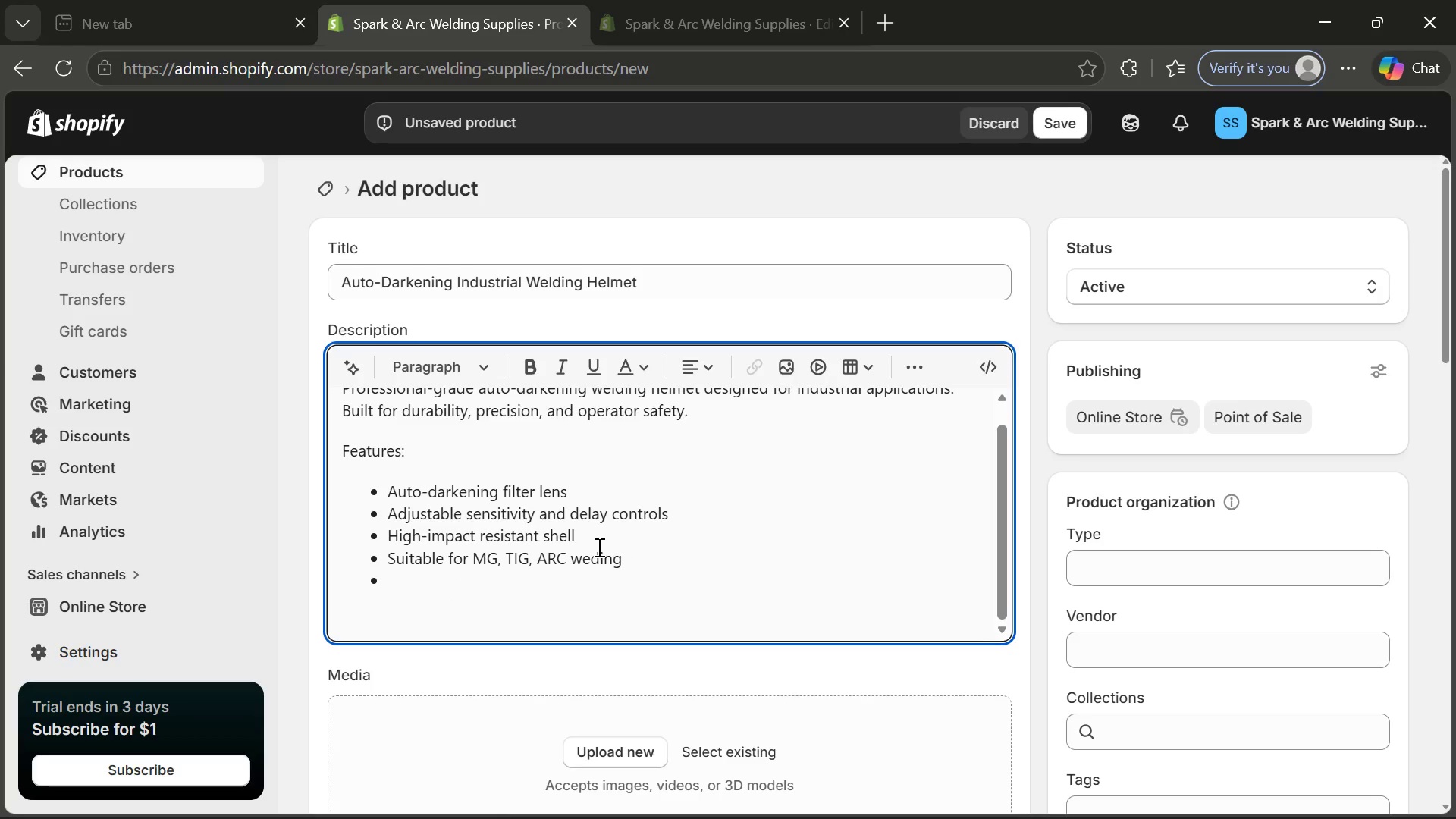 
key(Backspace)
 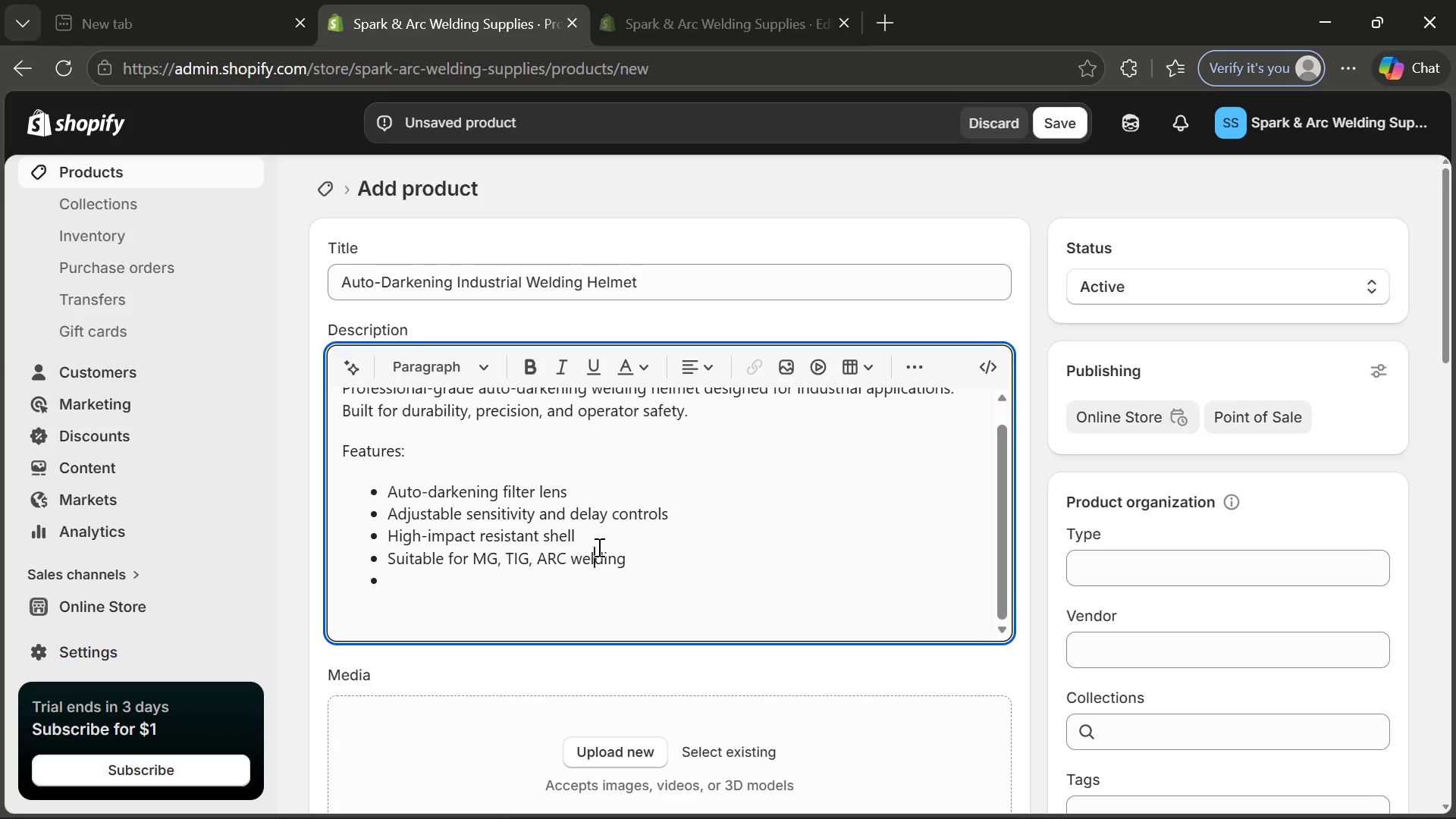 
key(L)
 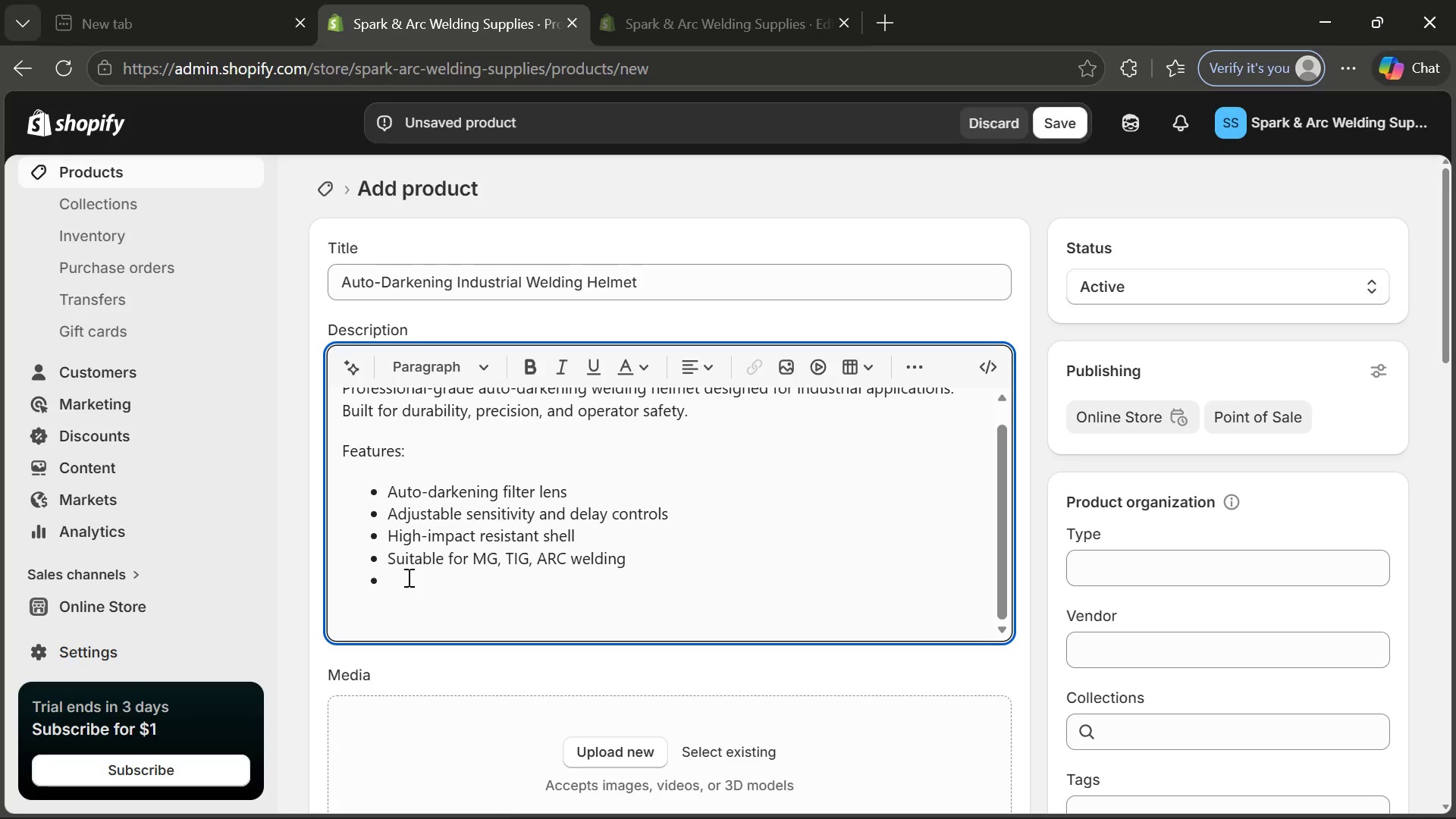 
left_click([408, 577])
 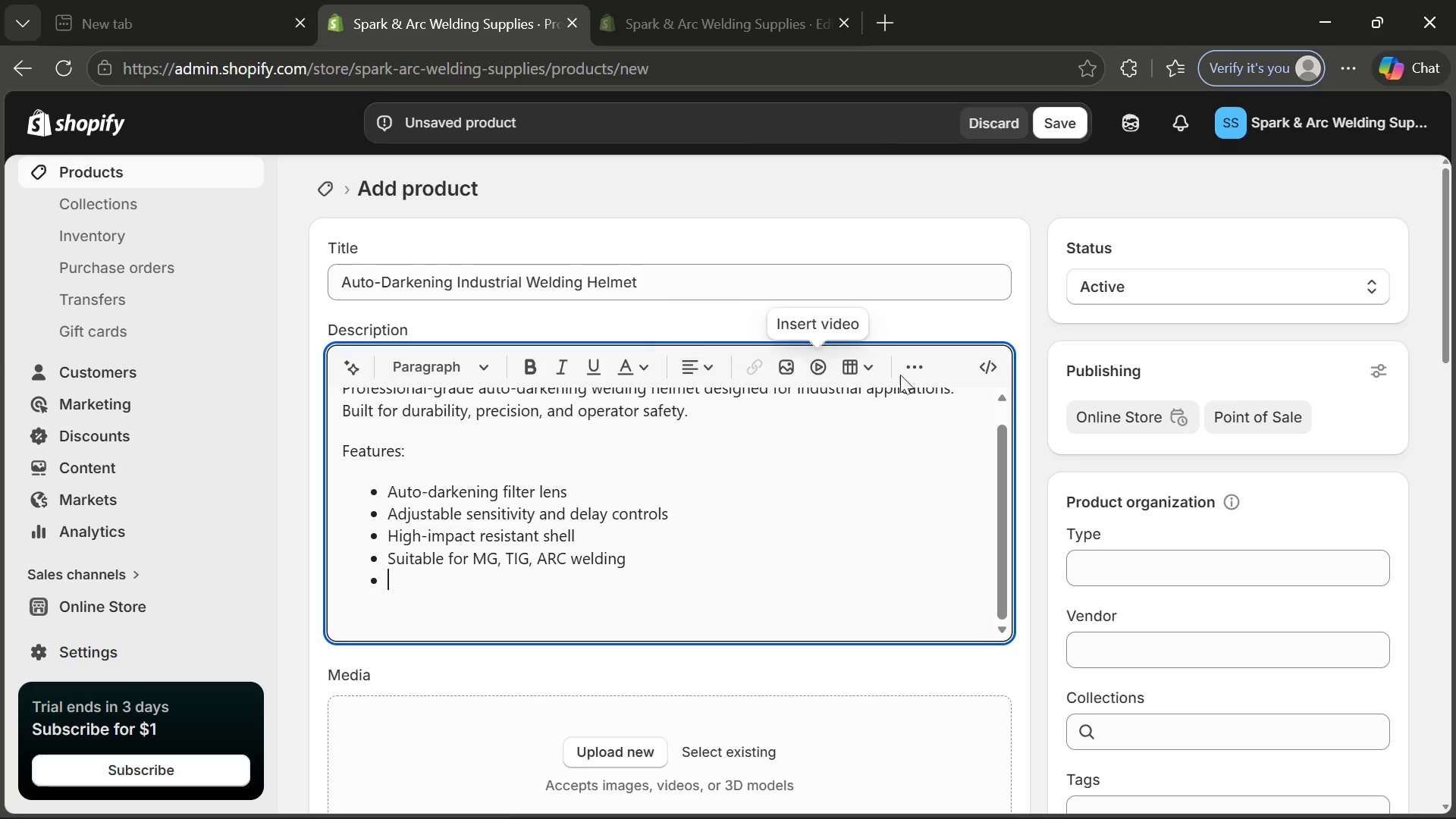 
left_click([927, 362])
 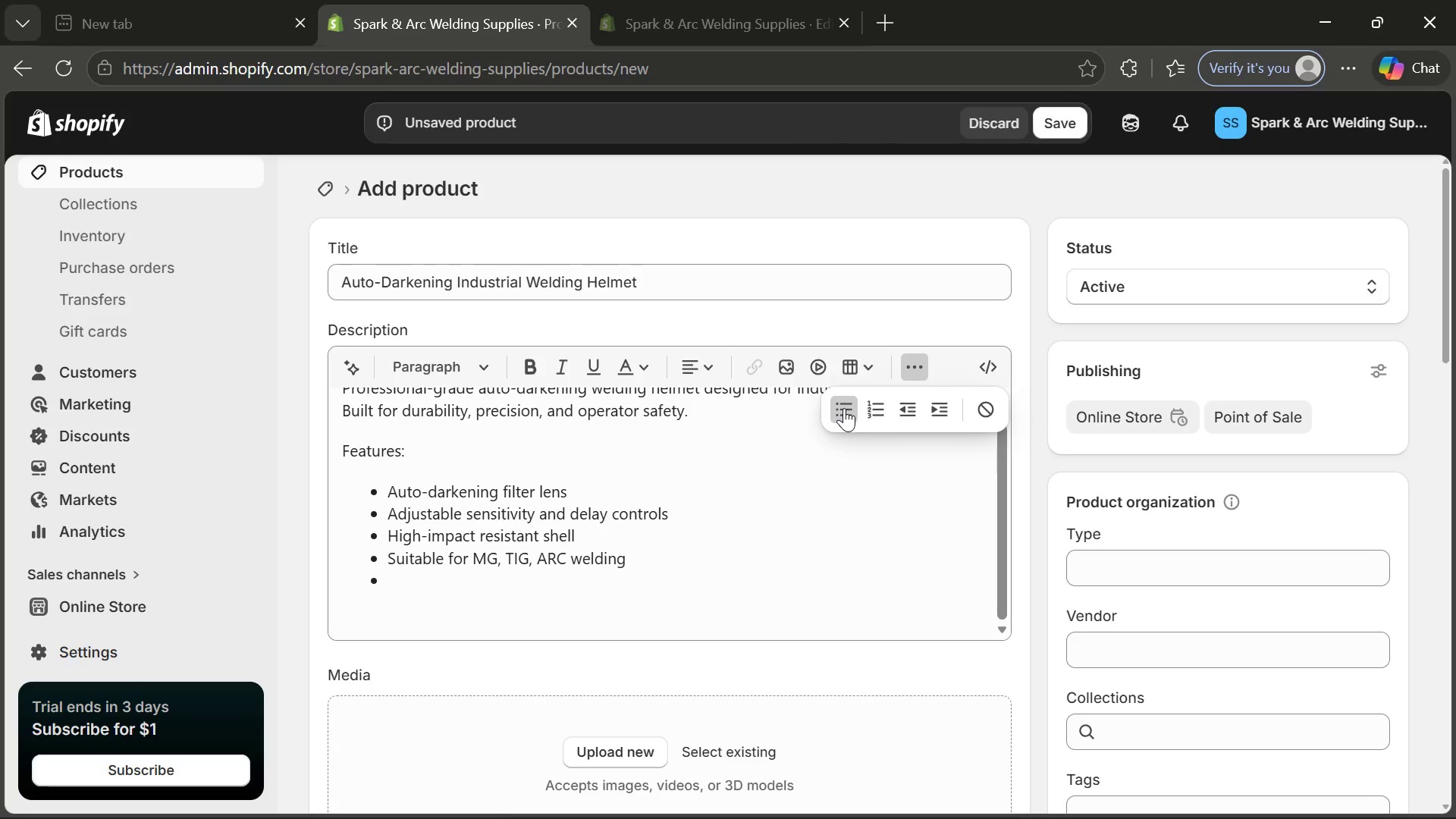 
left_click([844, 408])
 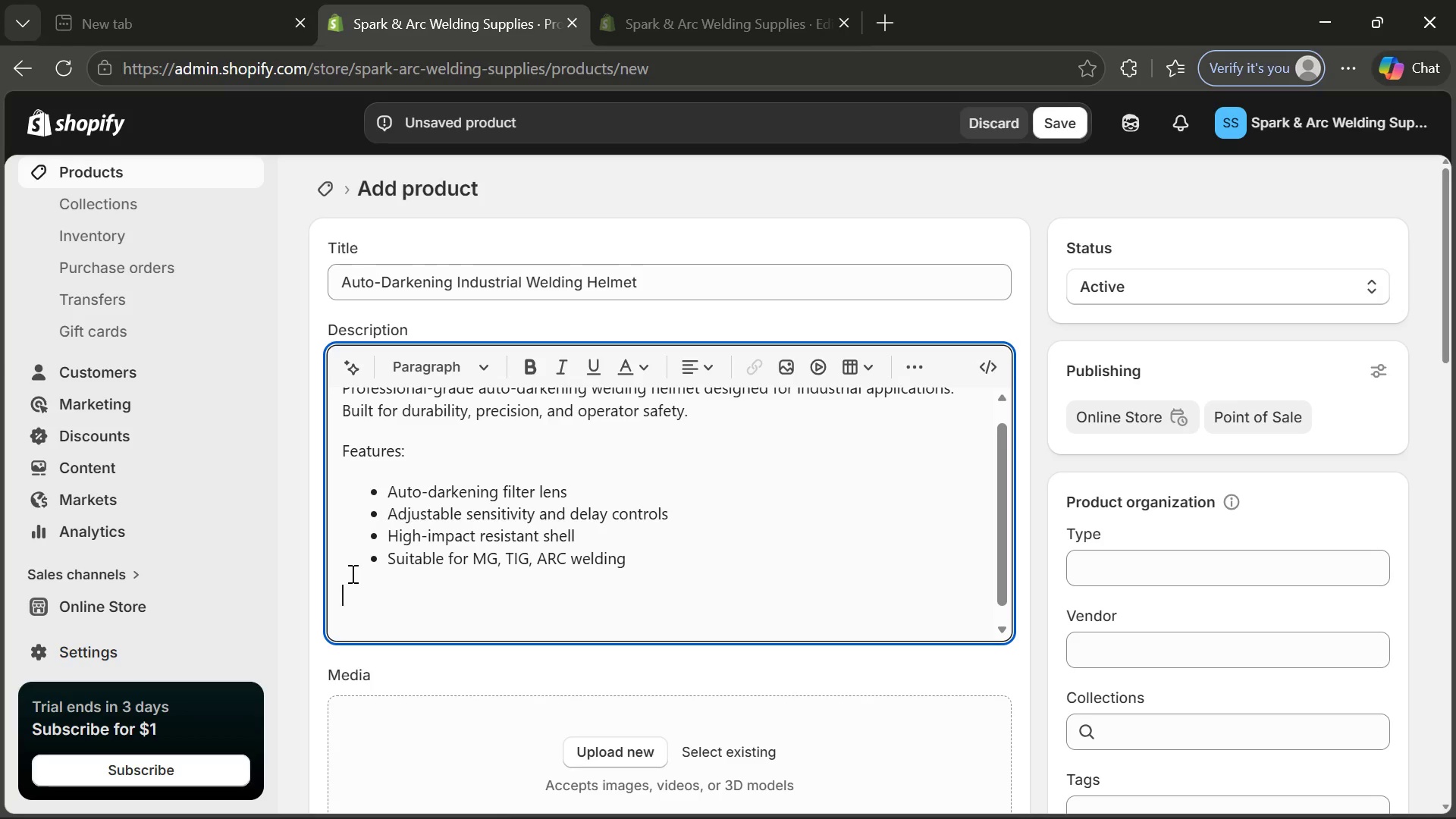 
type(Safety )
 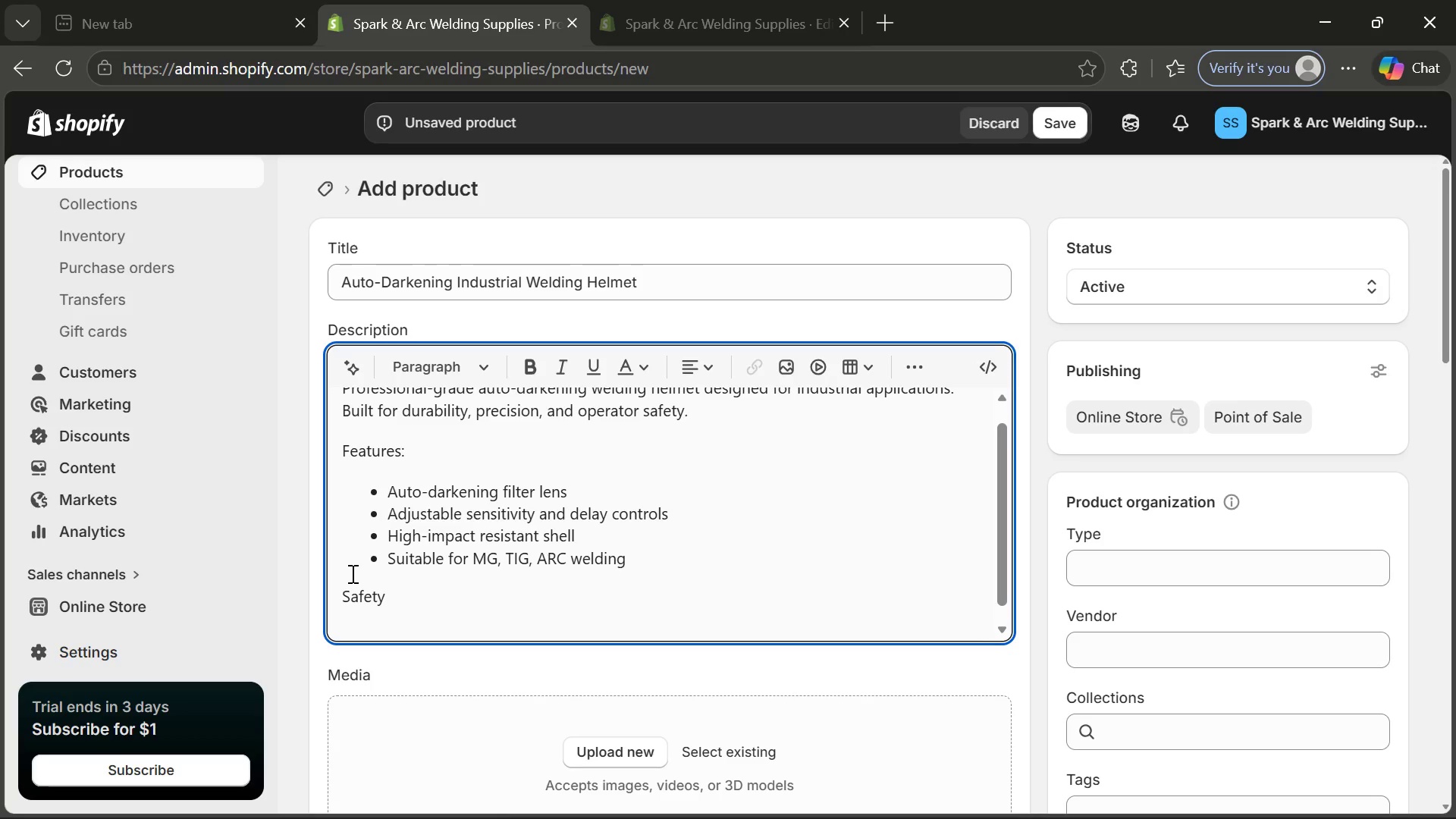 
wait(8.0)
 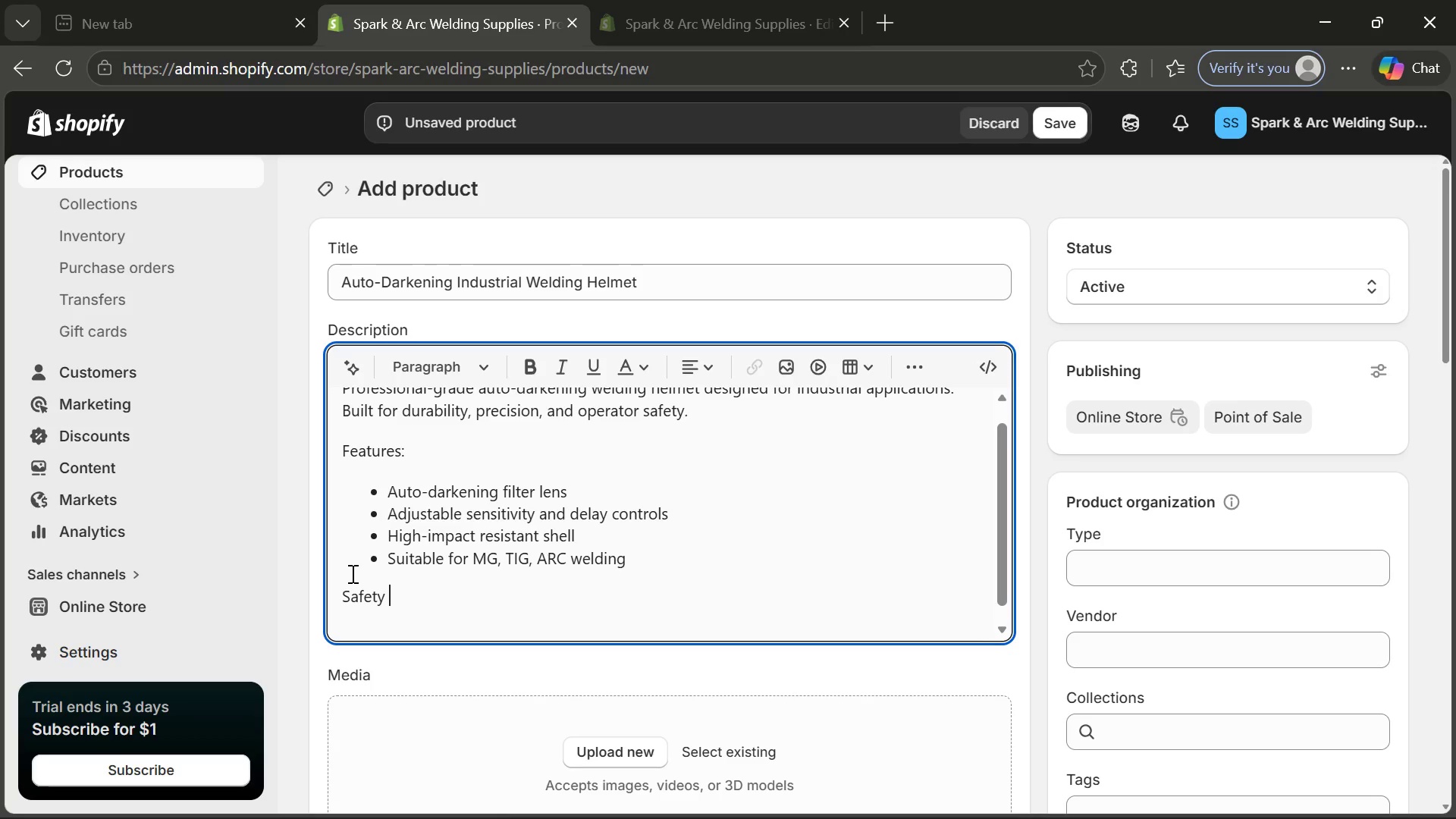 
type(& aceorant)
 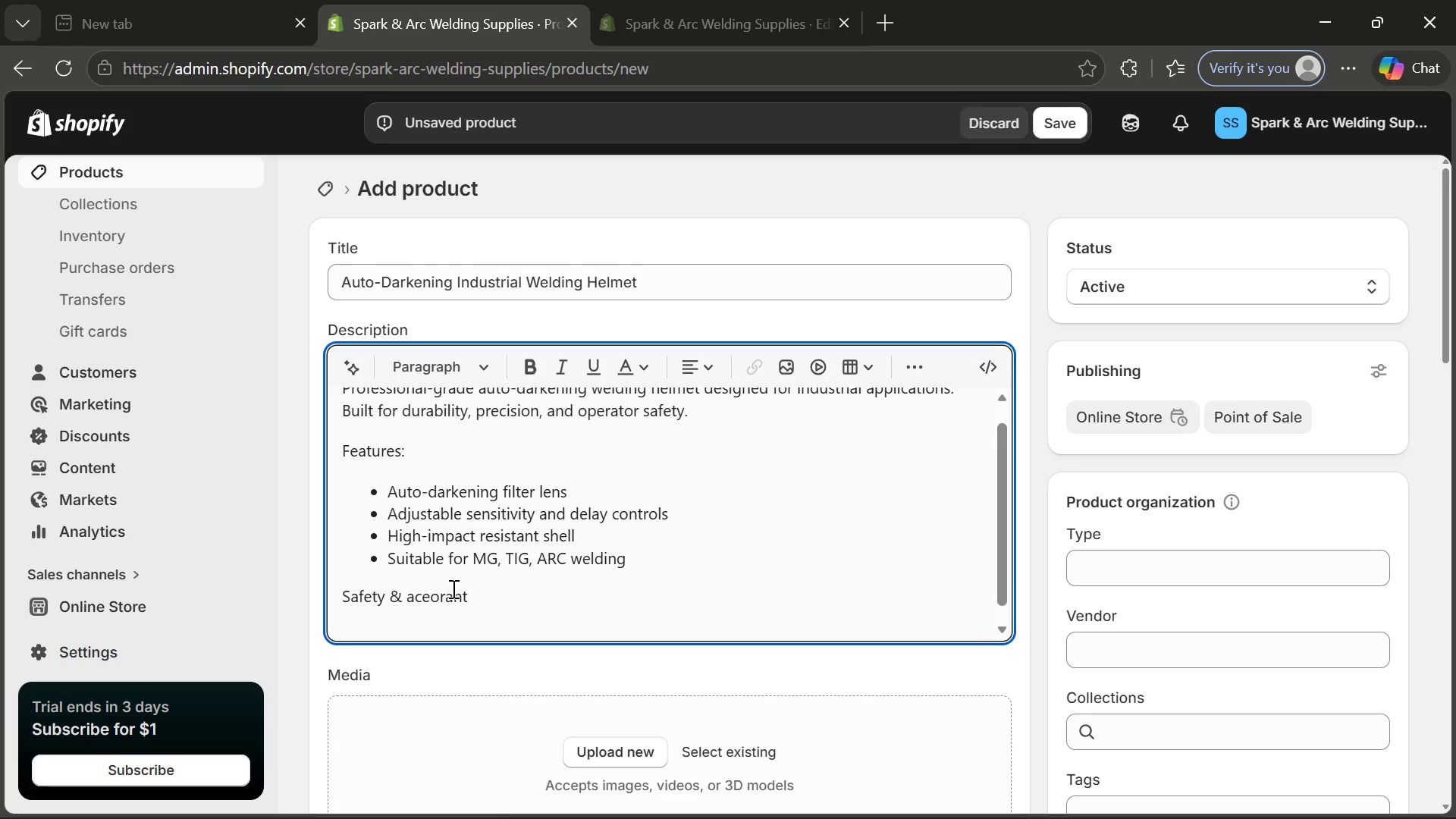 
hold_key(key=Backspace, duration=0.66)
 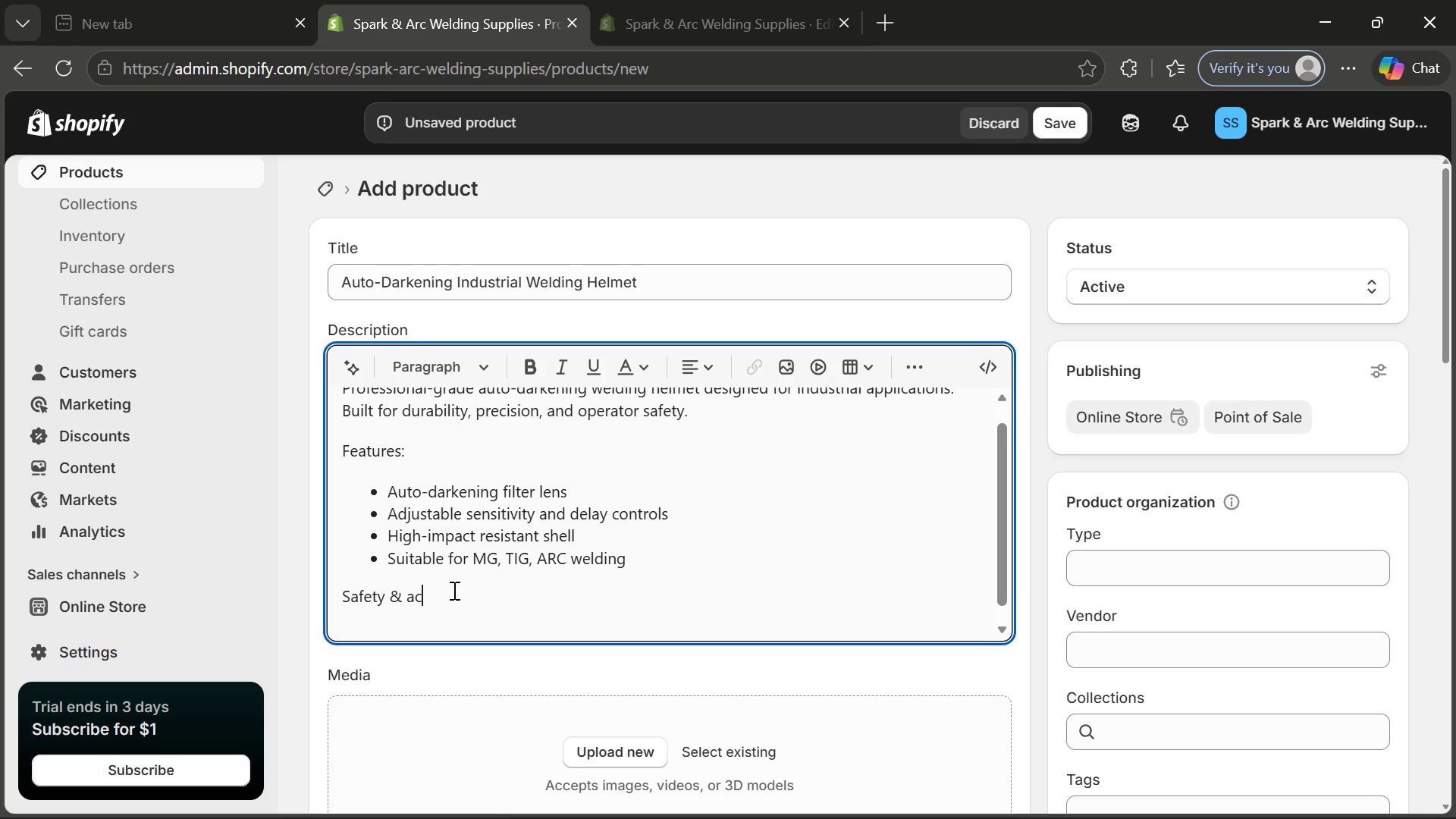 
wait(5.31)
 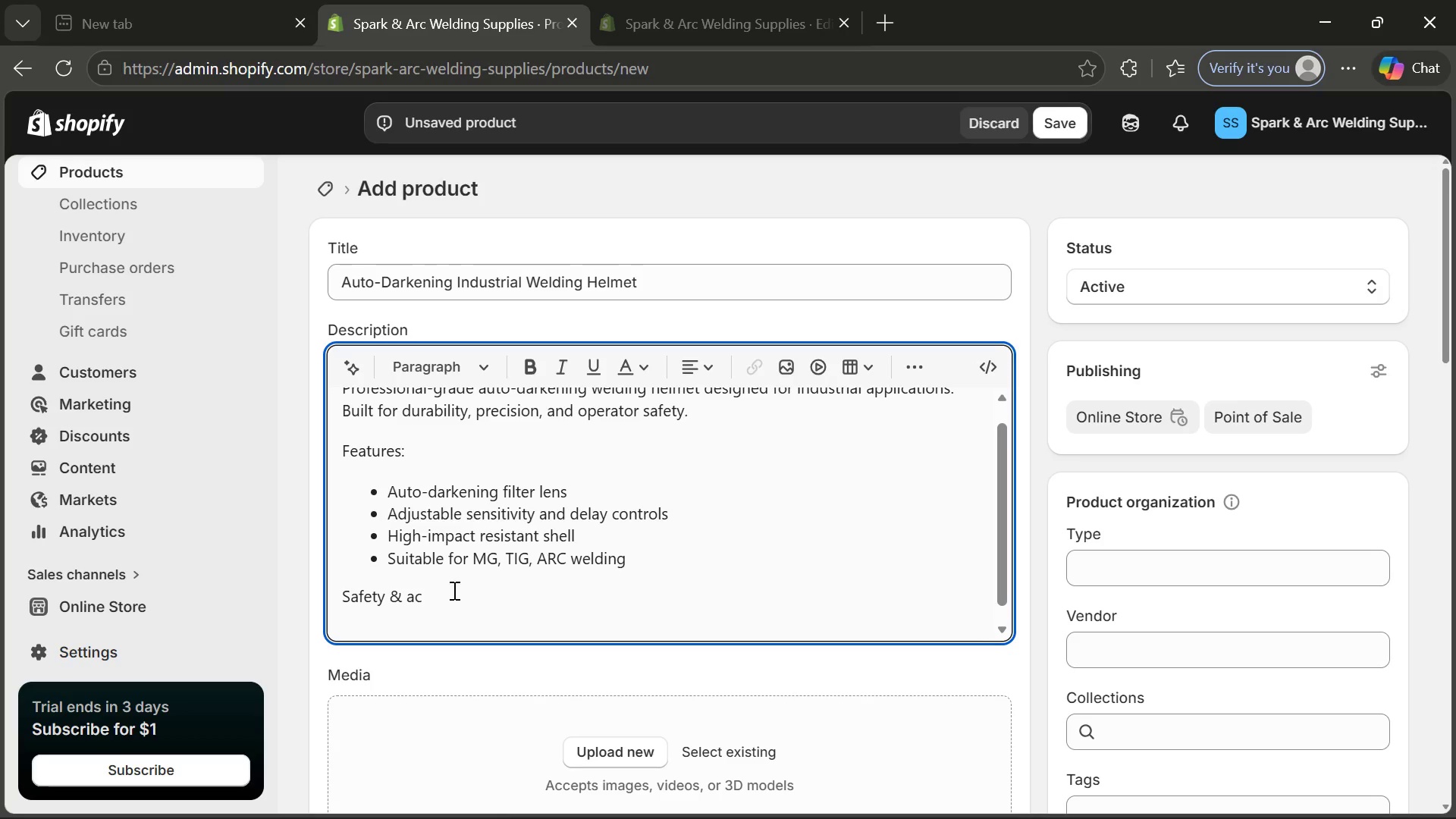 
key(Backspace)
key(Backspace)
type(compliance:)
 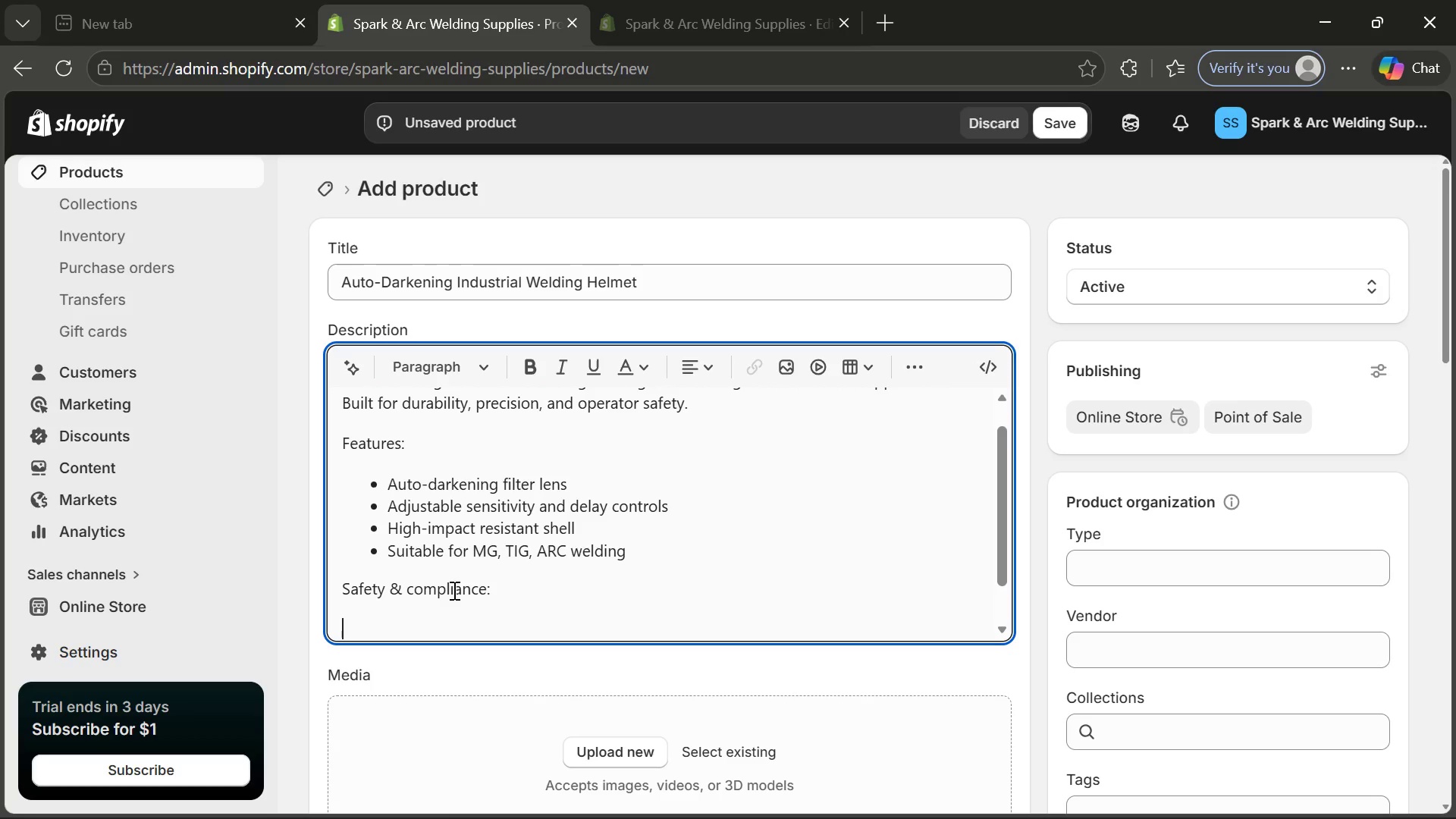 
key(Enter)
 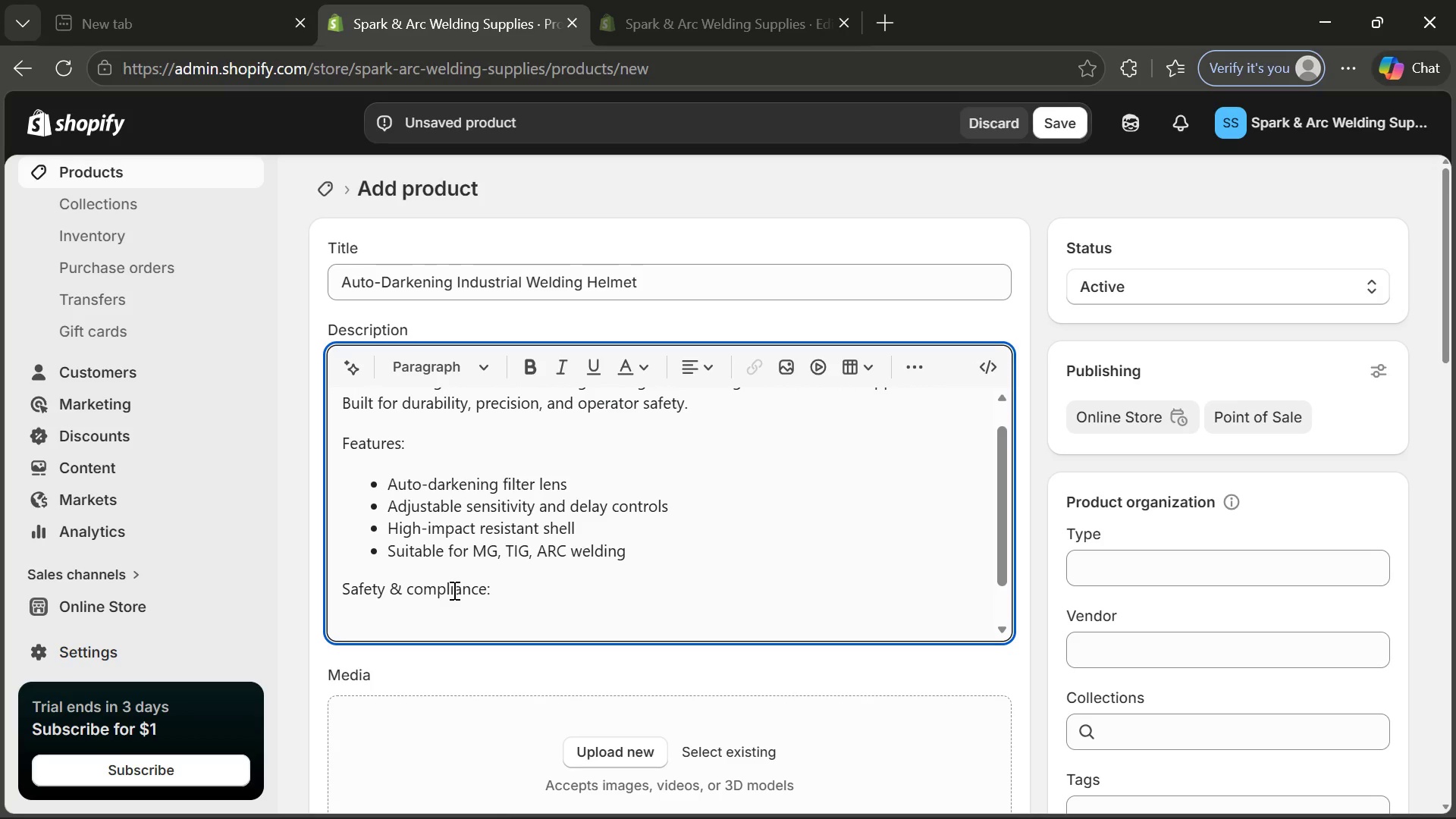 
type(This o)
key(Backspace)
type(product compiles )
 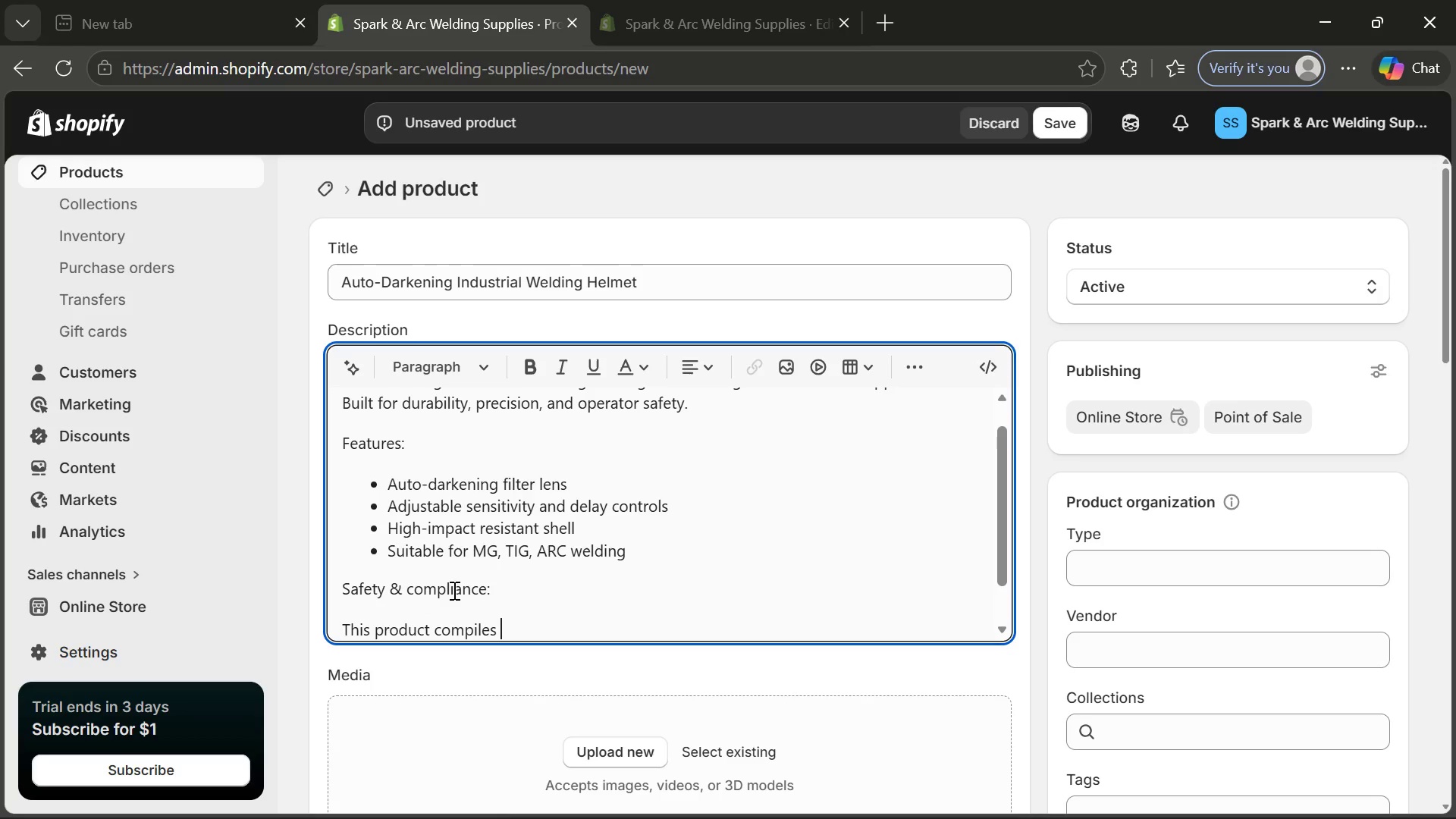 
wait(5.72)
 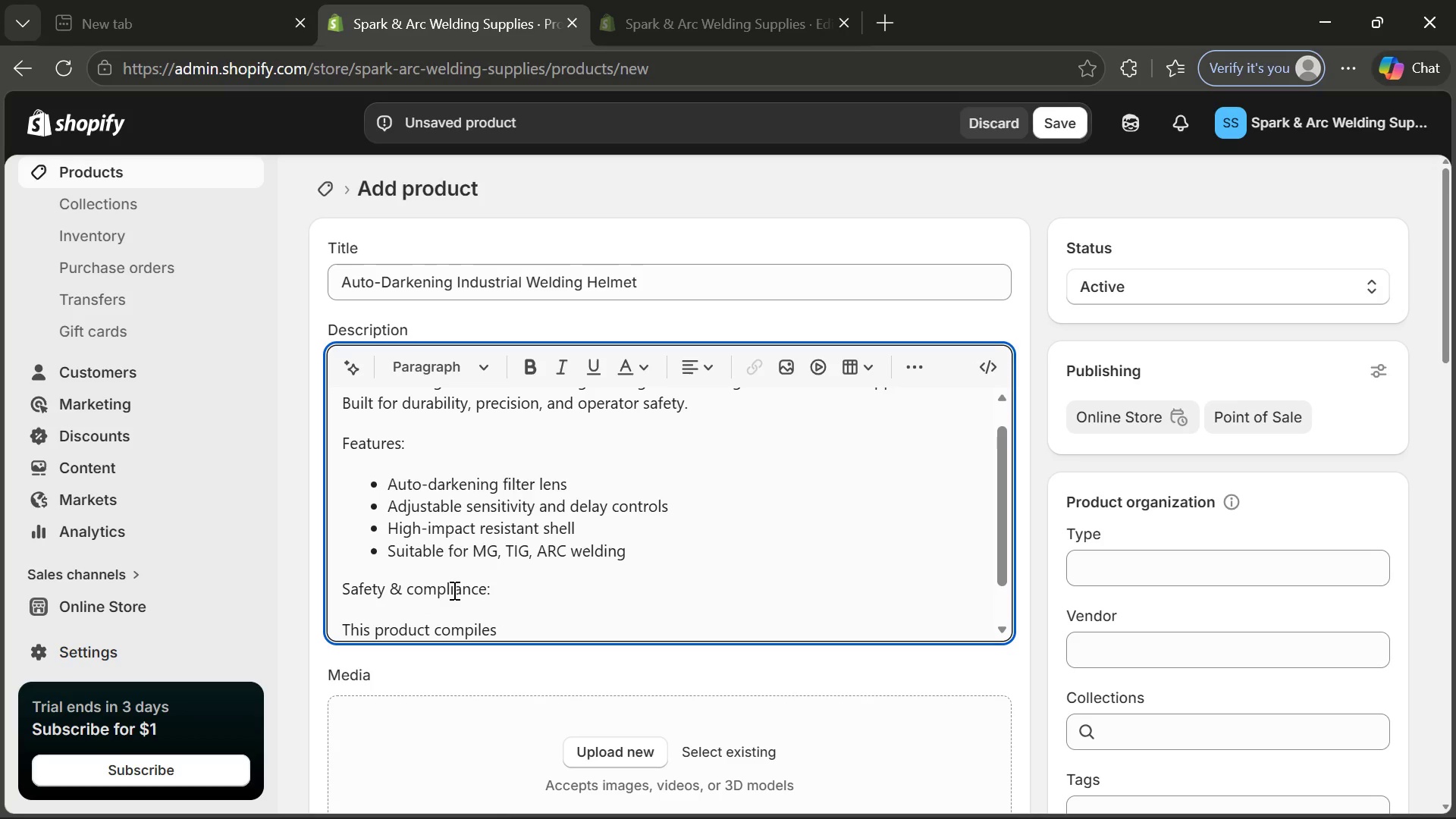 
type(with ANSI Z87.)
 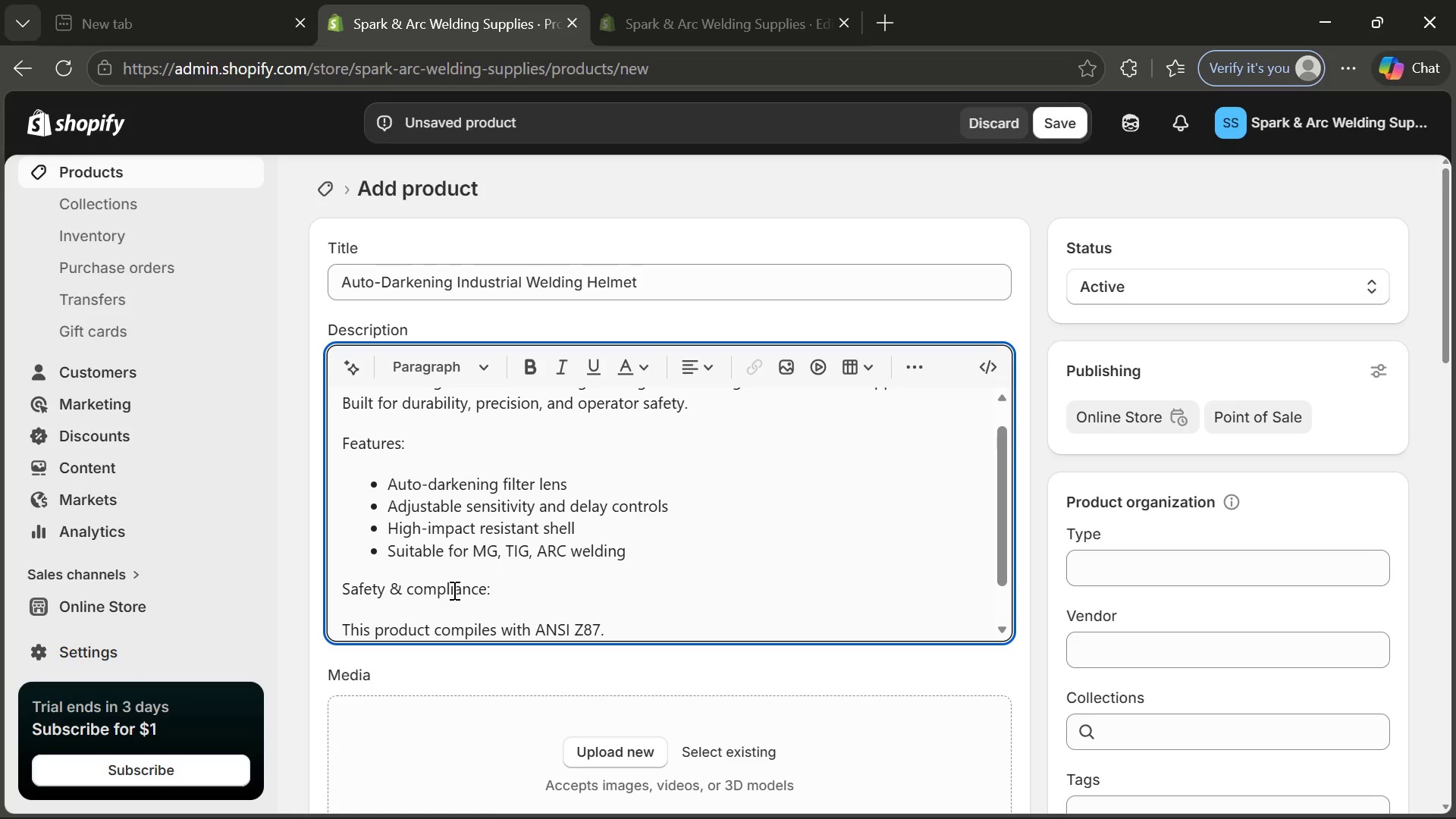 
wait(6.25)
 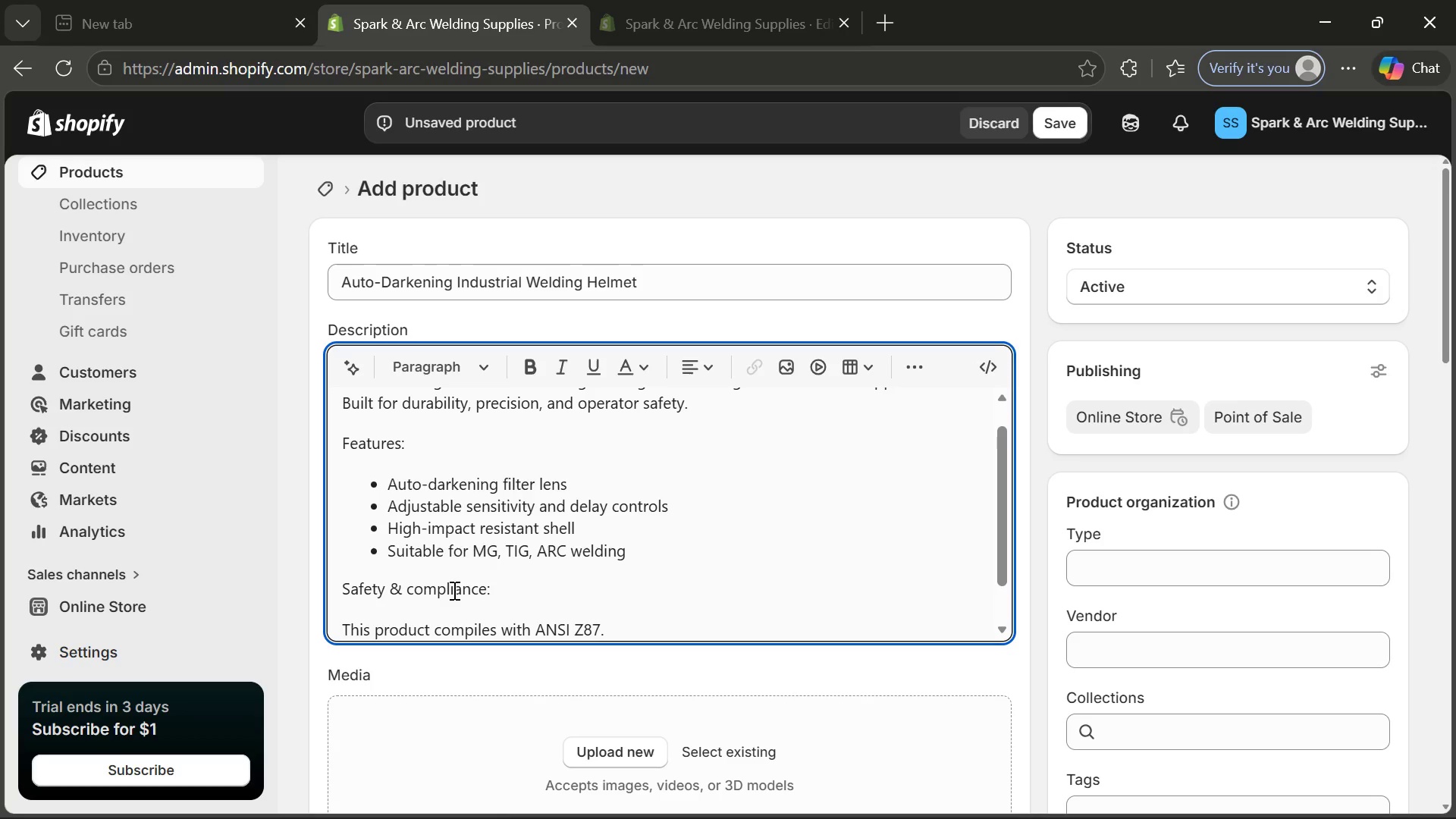 
type(1 safety )
 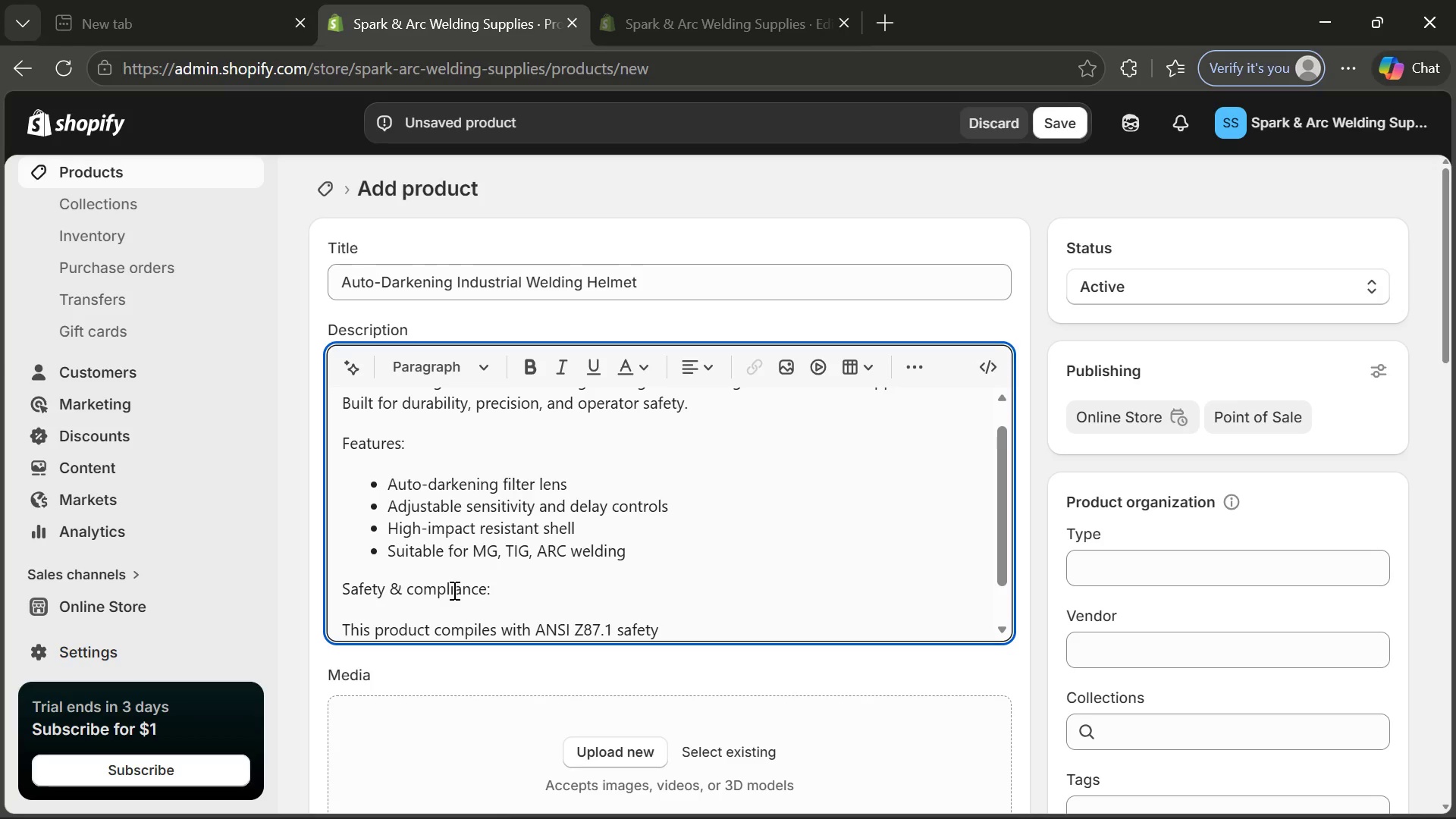 
type(this ori)
key(Backspace)
type(ode)
key(Backspace)
type(uct)
 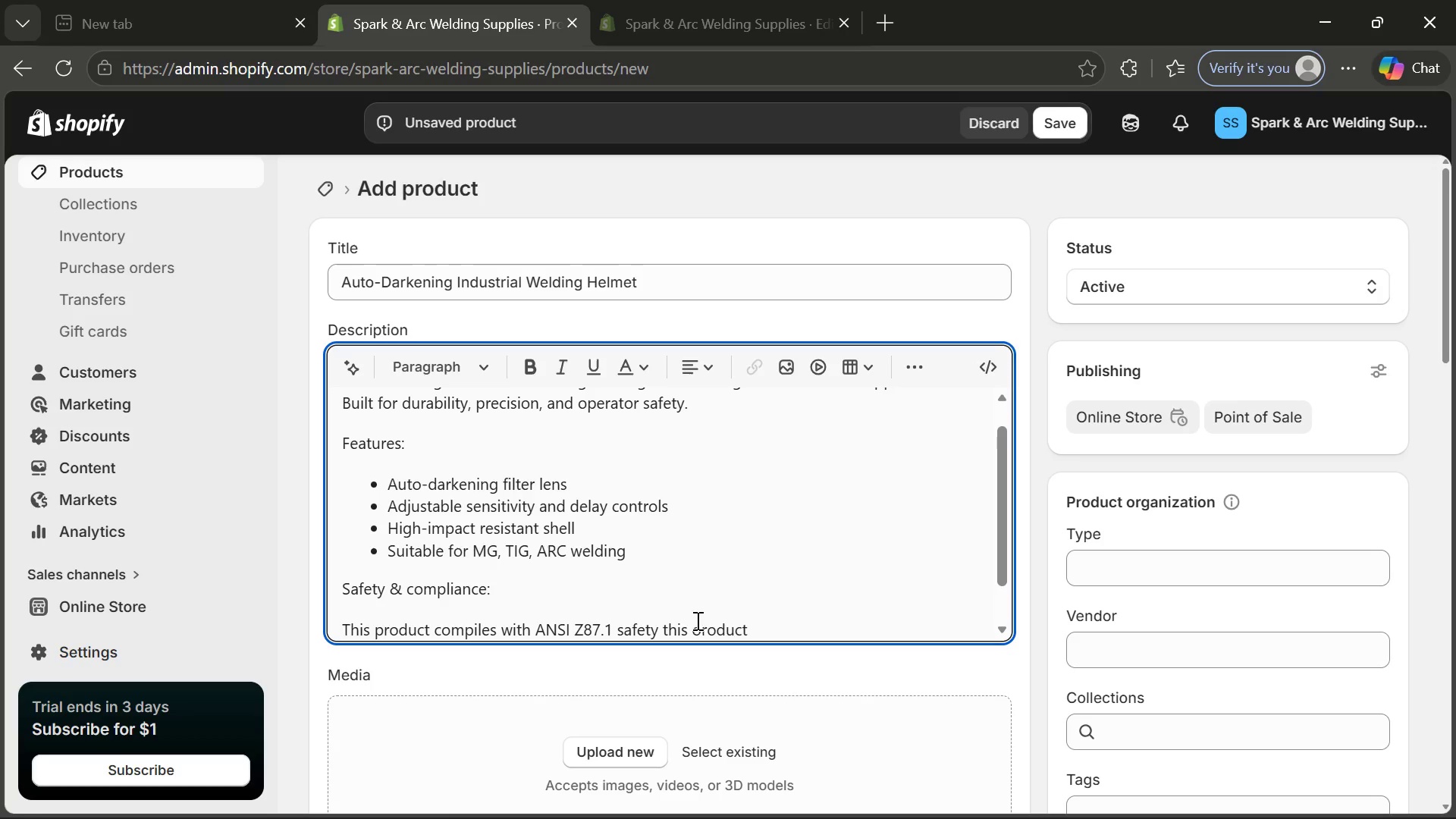 
left_click([704, 631])
 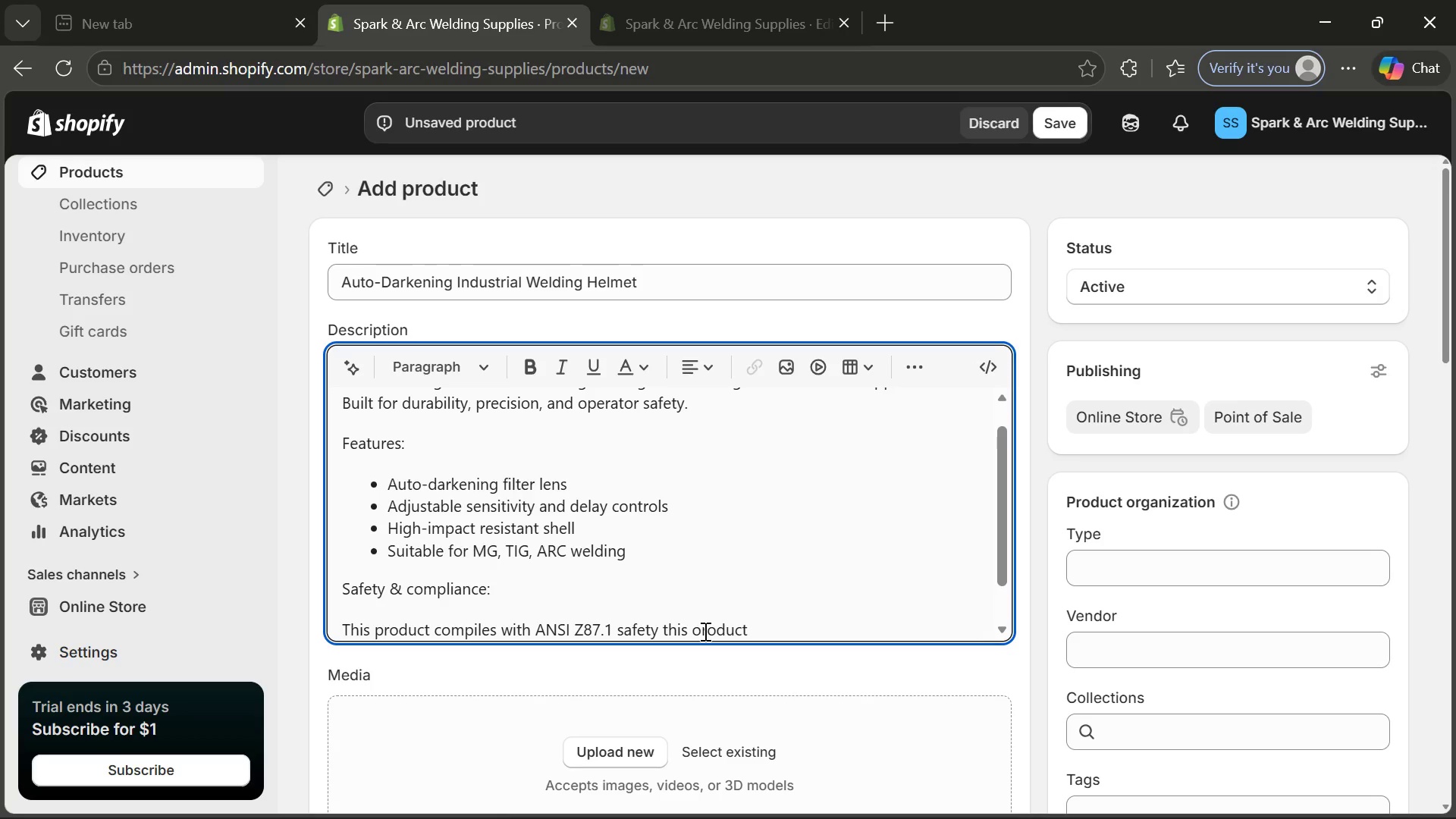 
key(Backspace)
 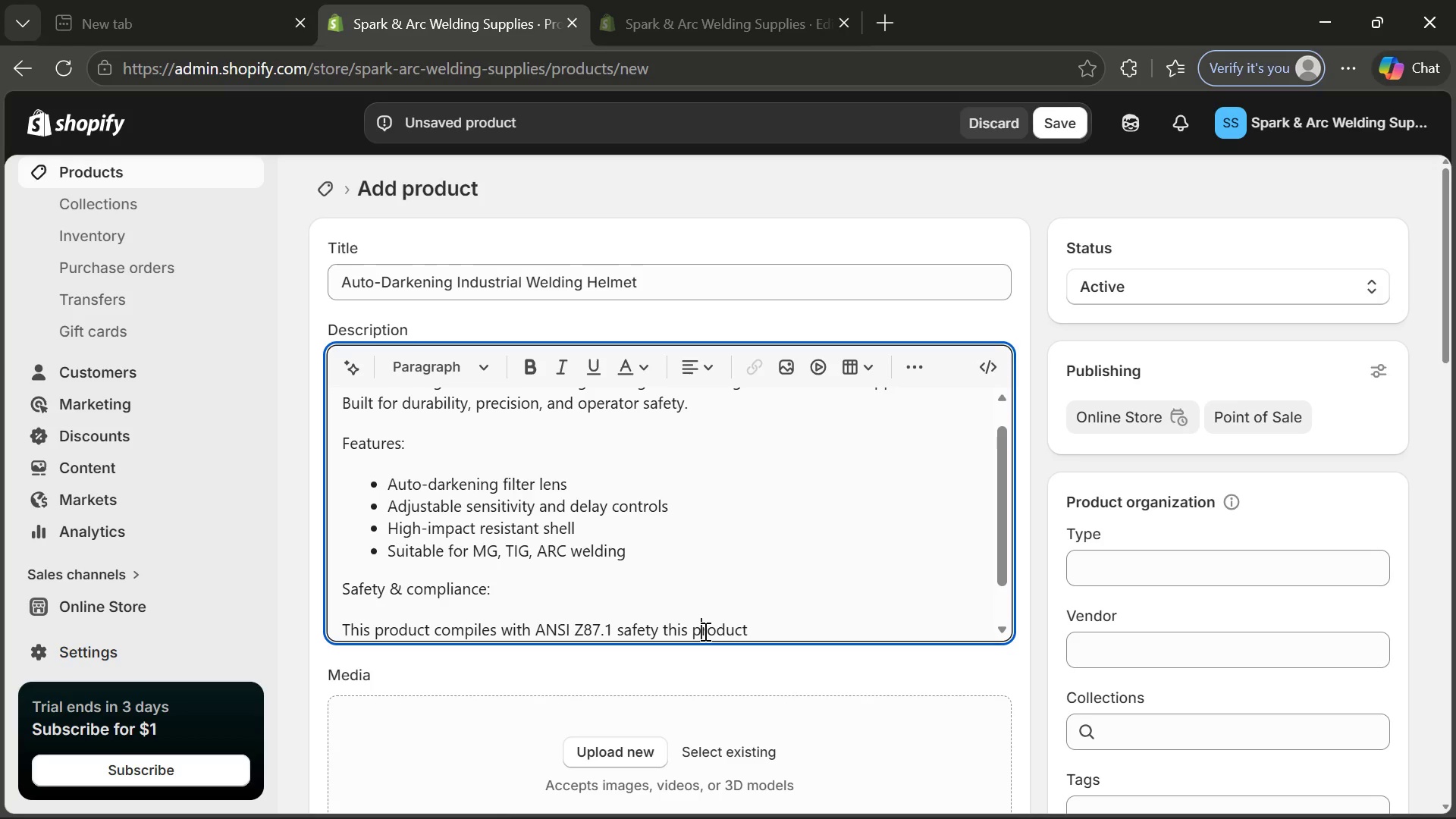 
key(P)
 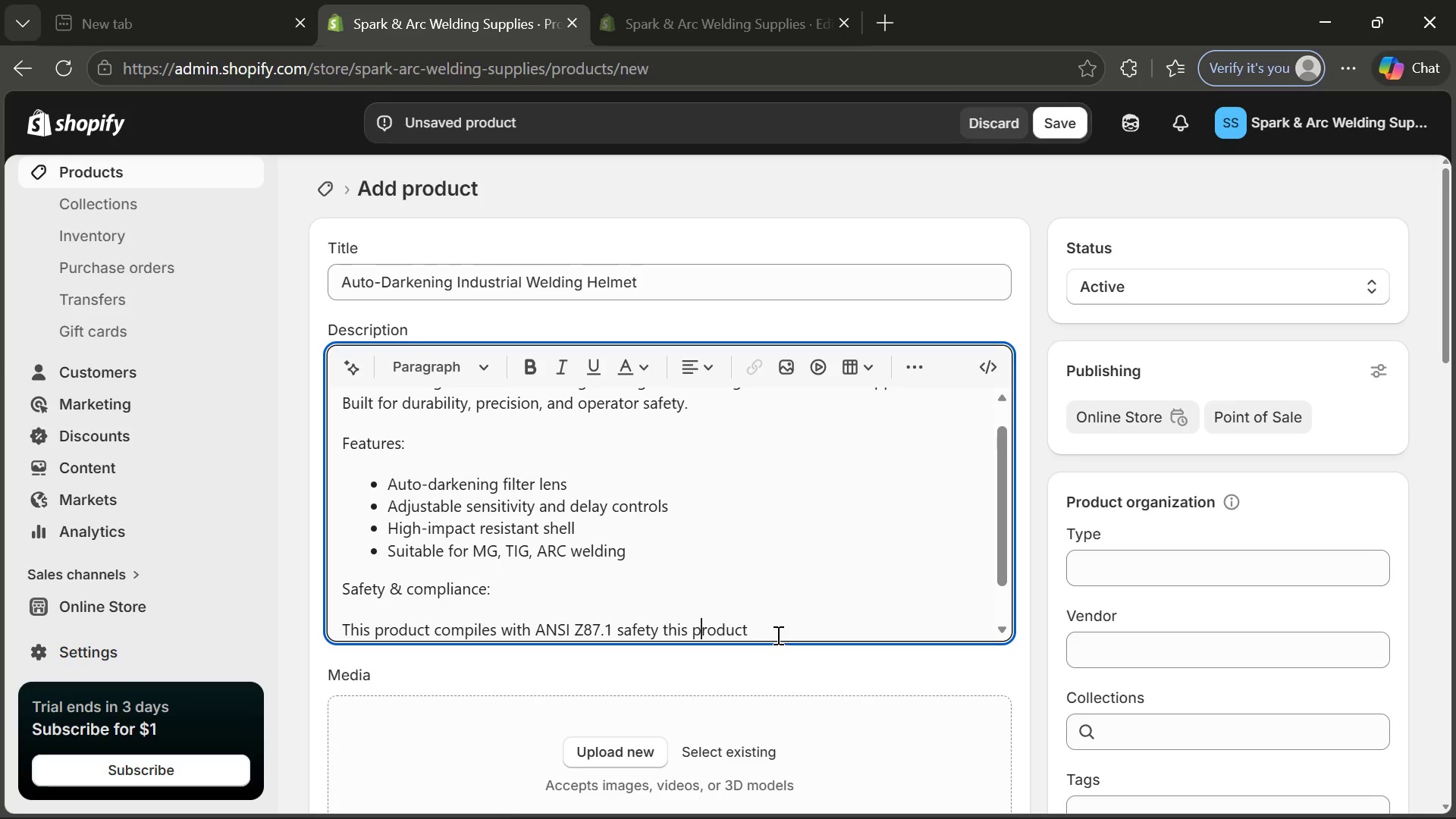 
left_click([776, 635])
 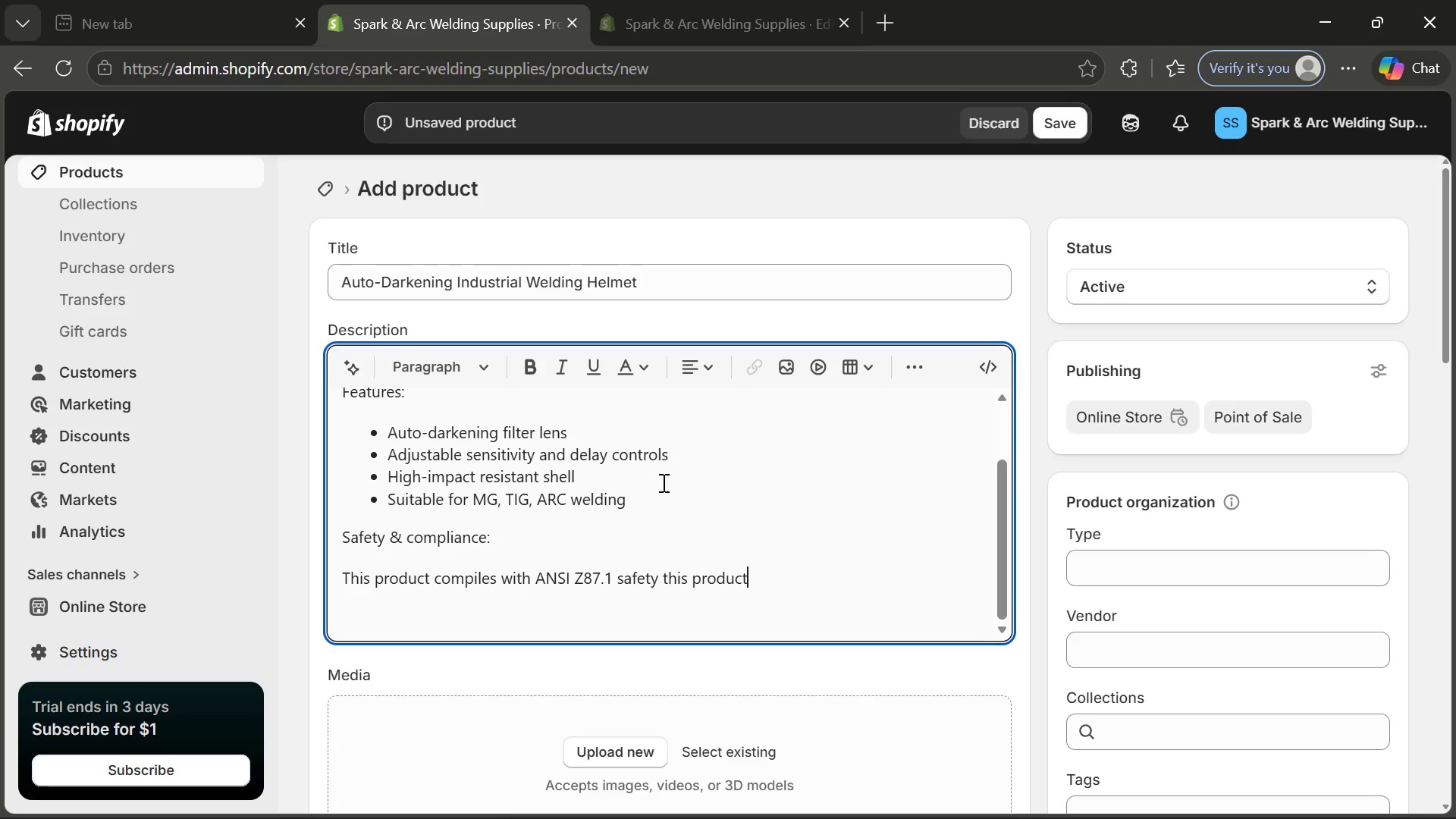 
wait(30.3)
 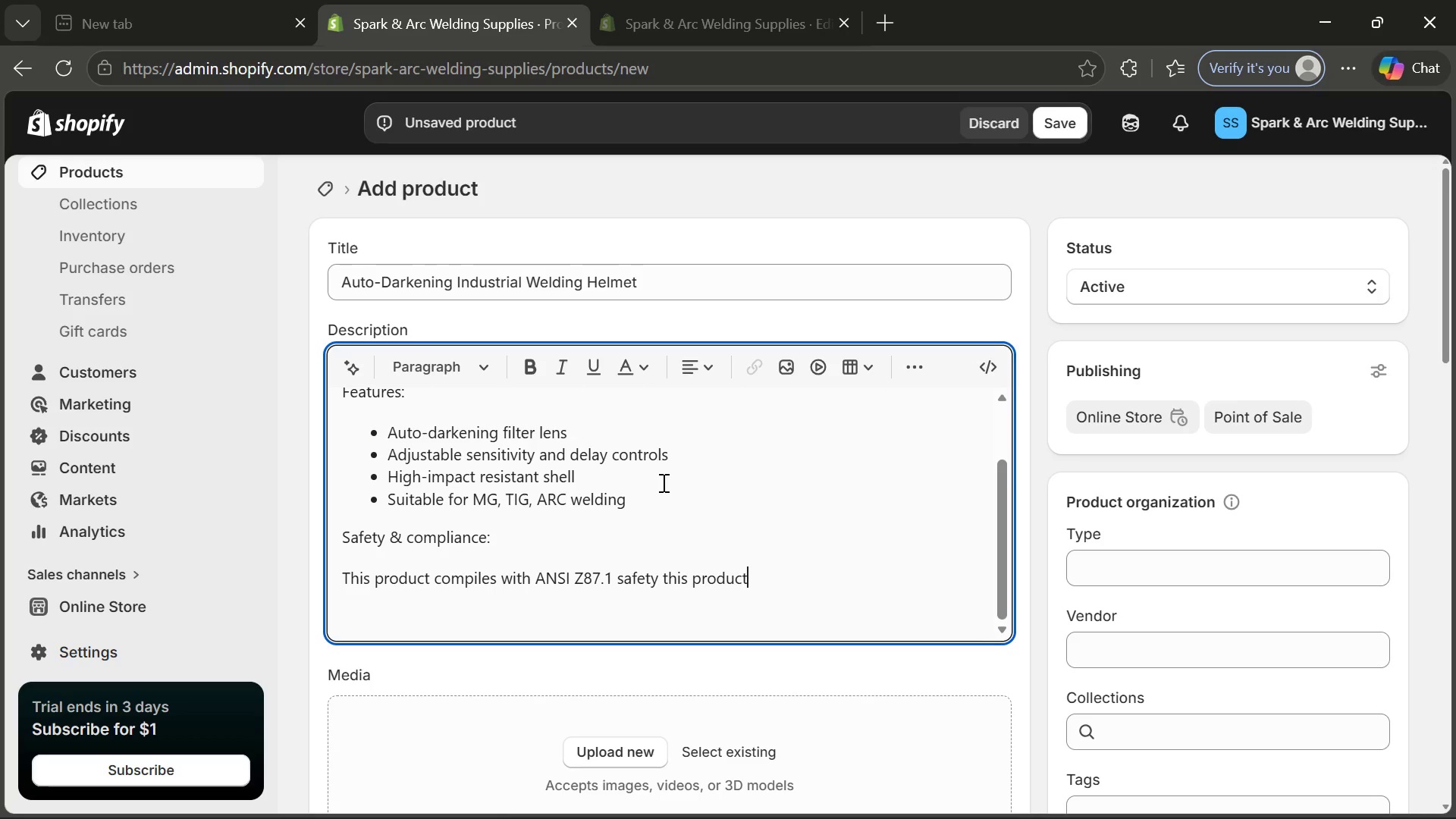 
hold_key(key=Backspace, duration=0.58)
 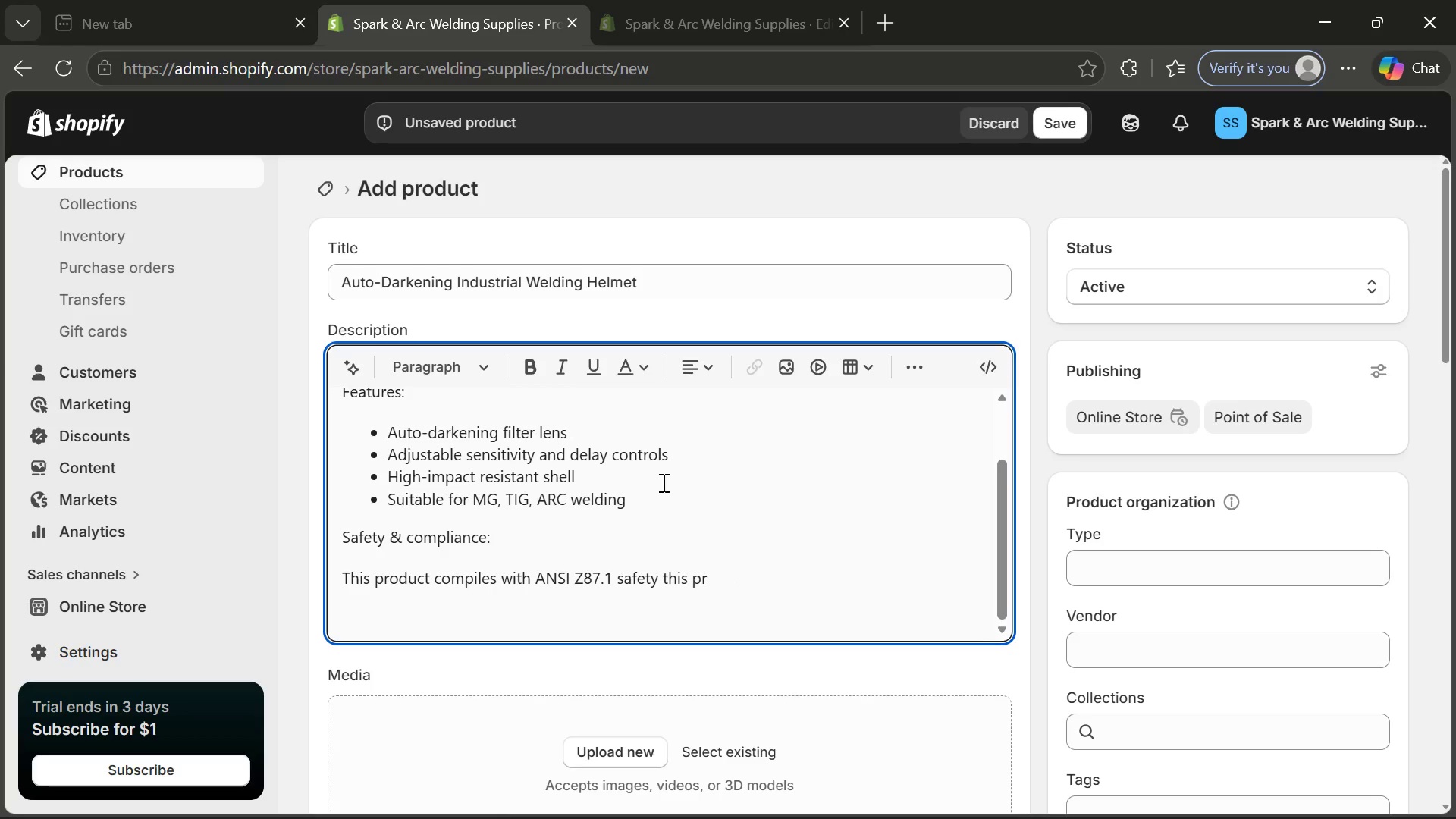 
key(Backspace)
 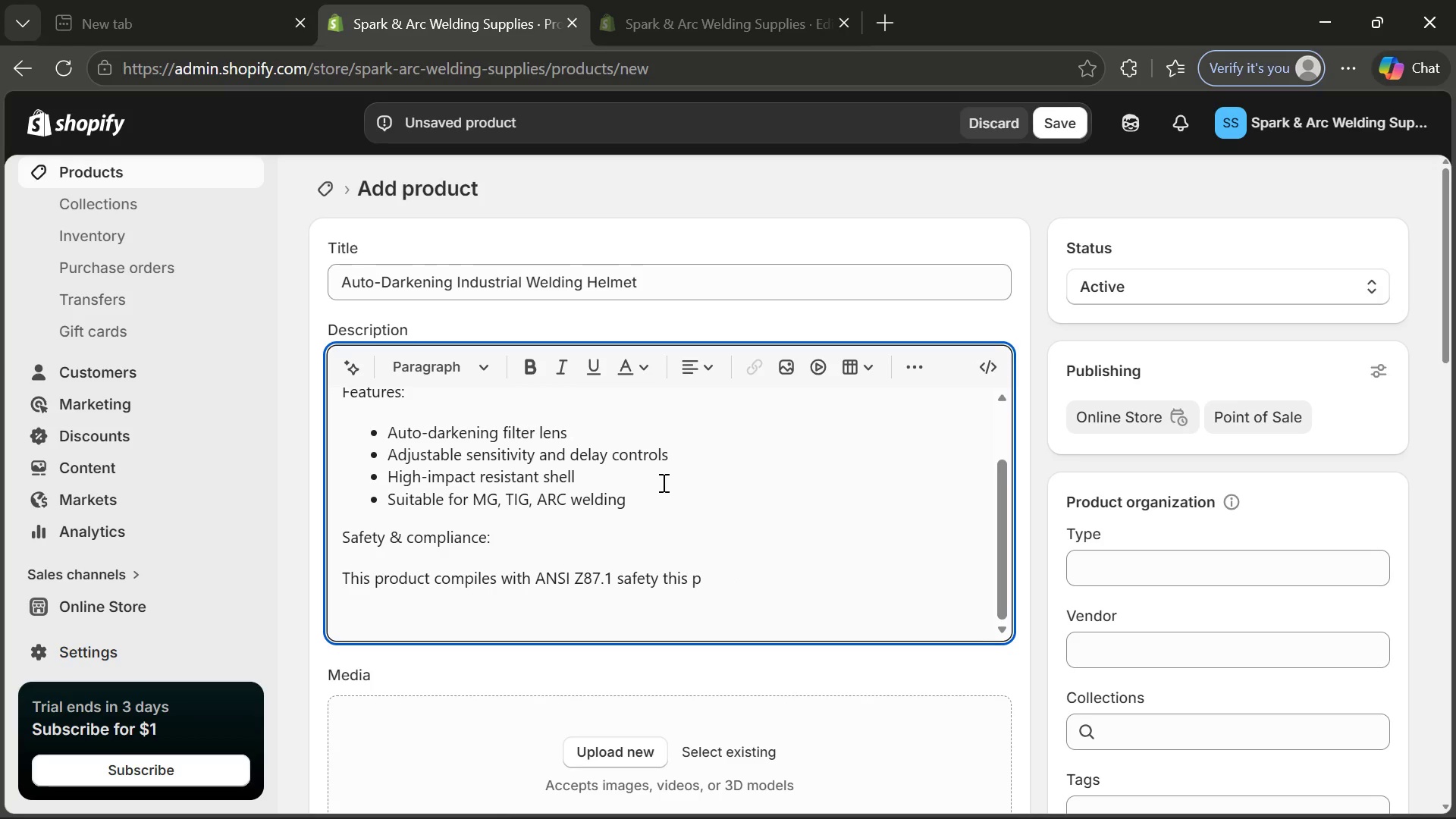 
key(Backspace)
 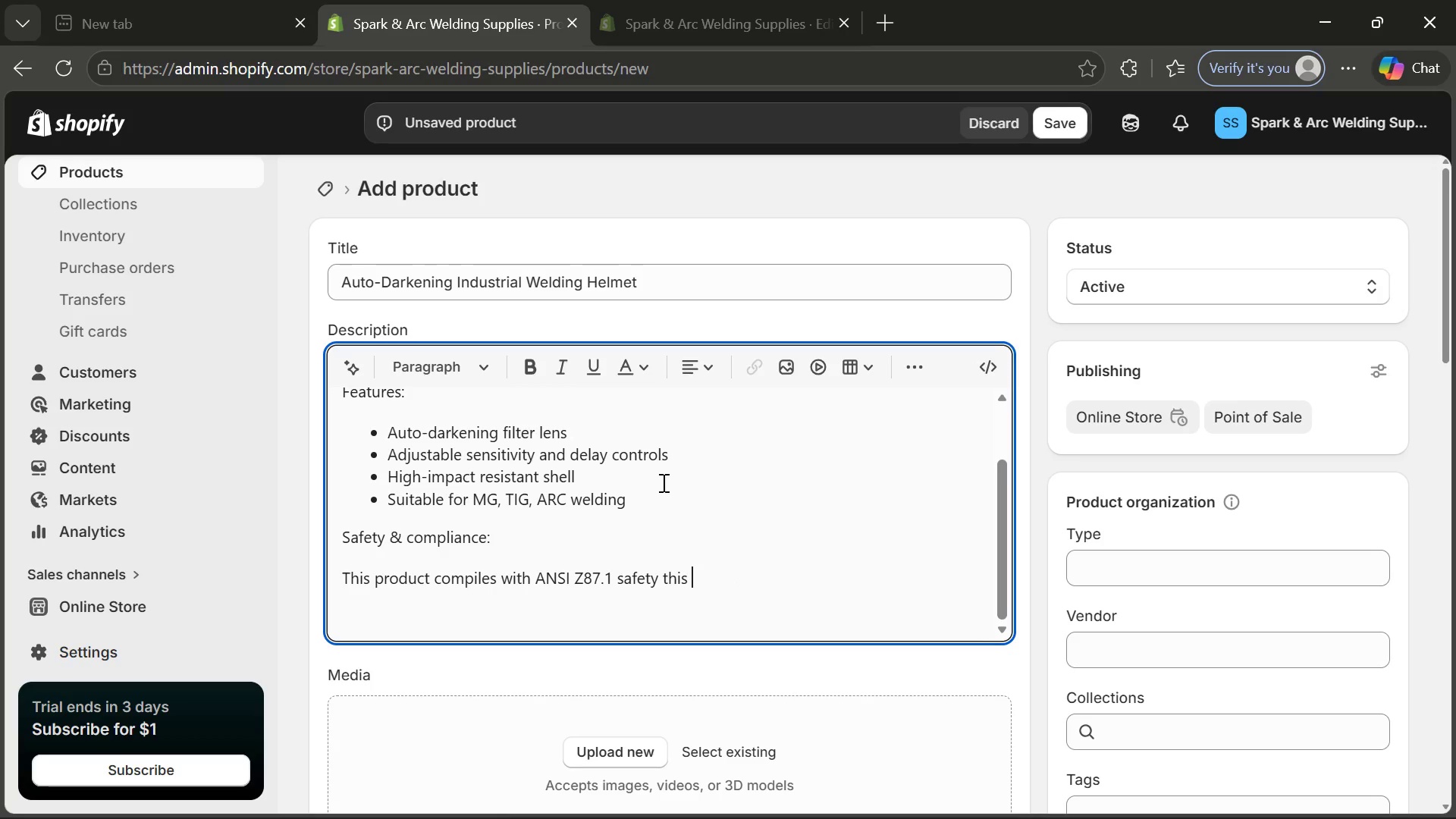 
key(Backspace)
 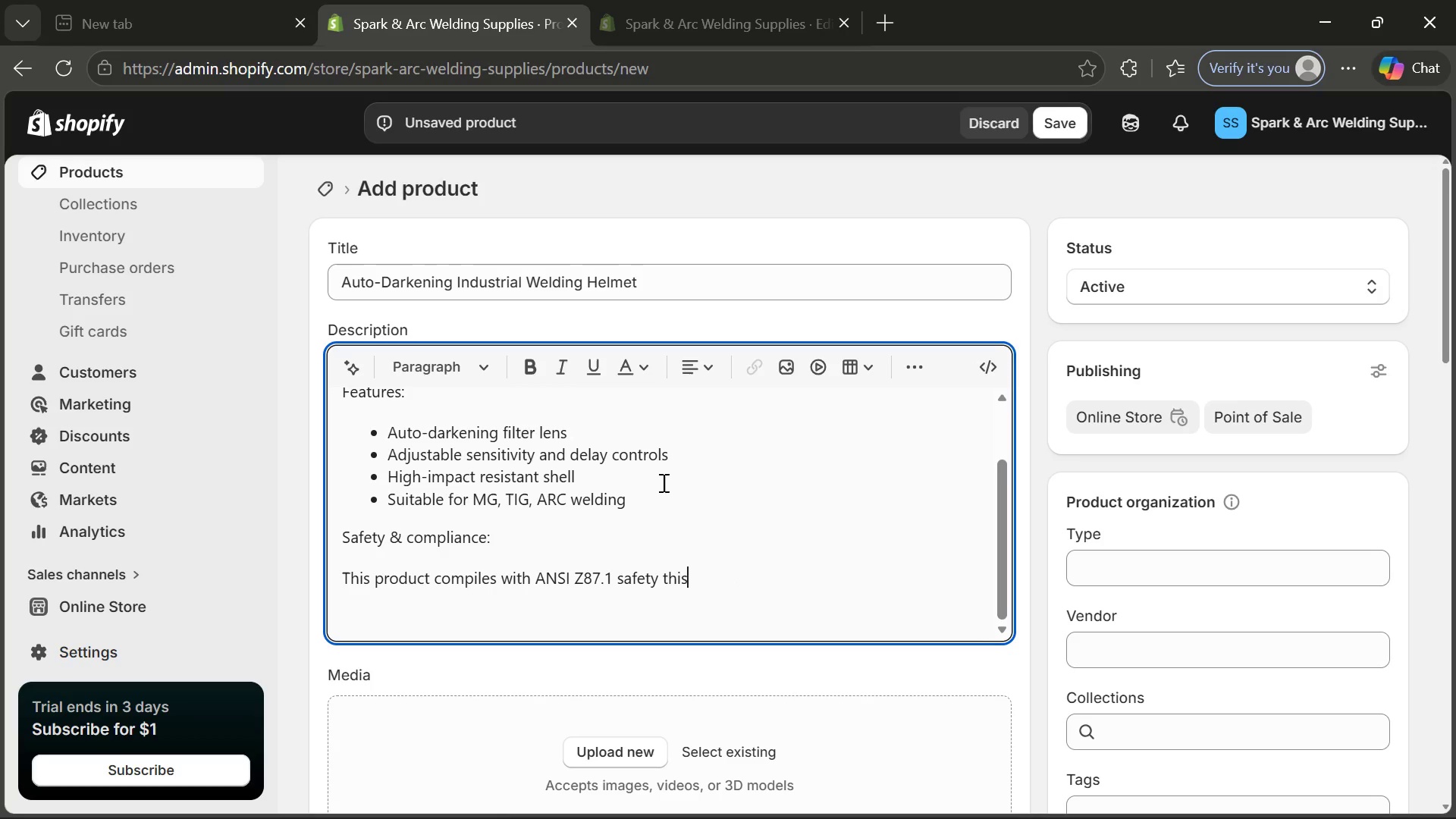 
key(Backspace)
 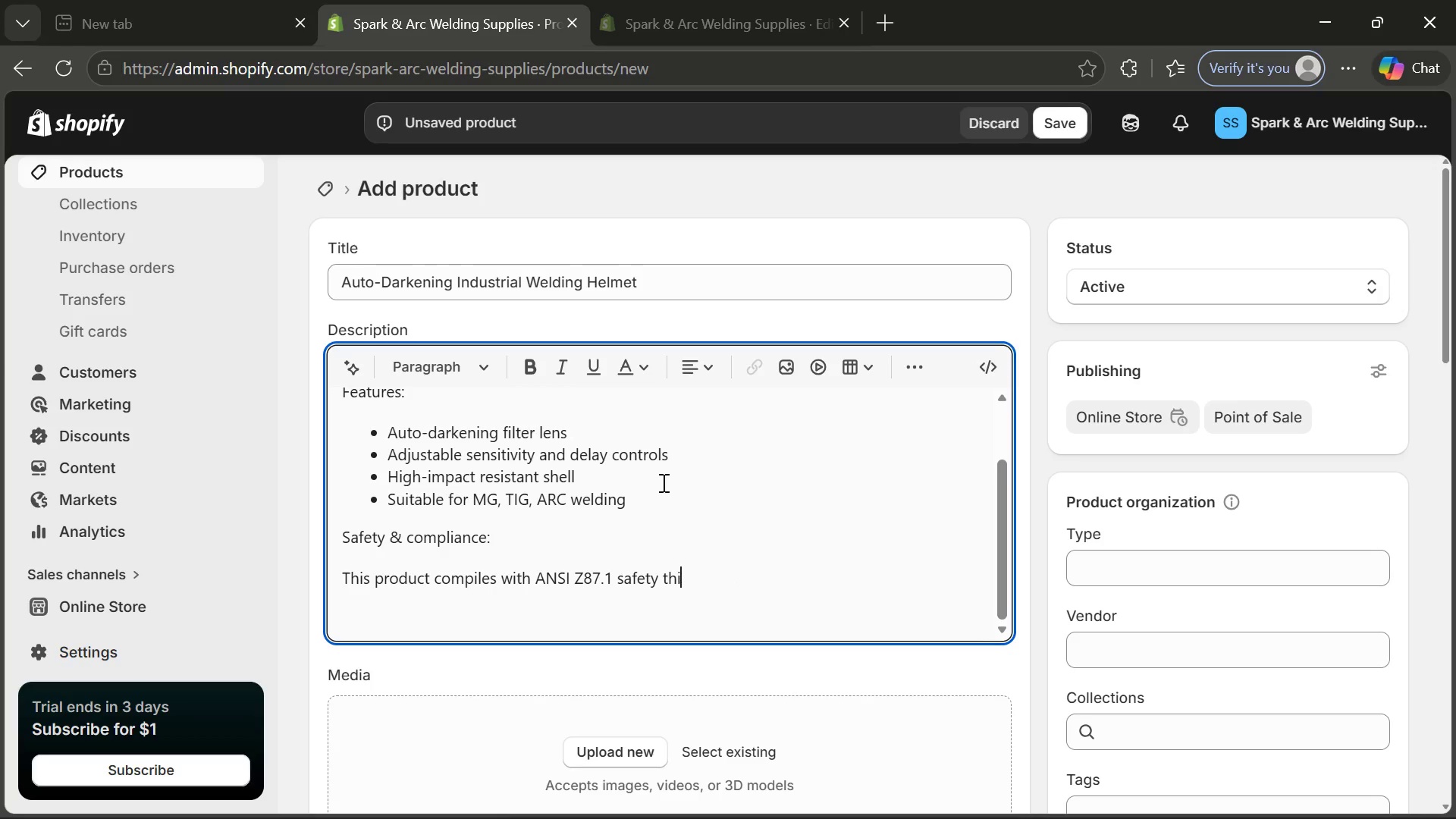 
key(Backspace)
 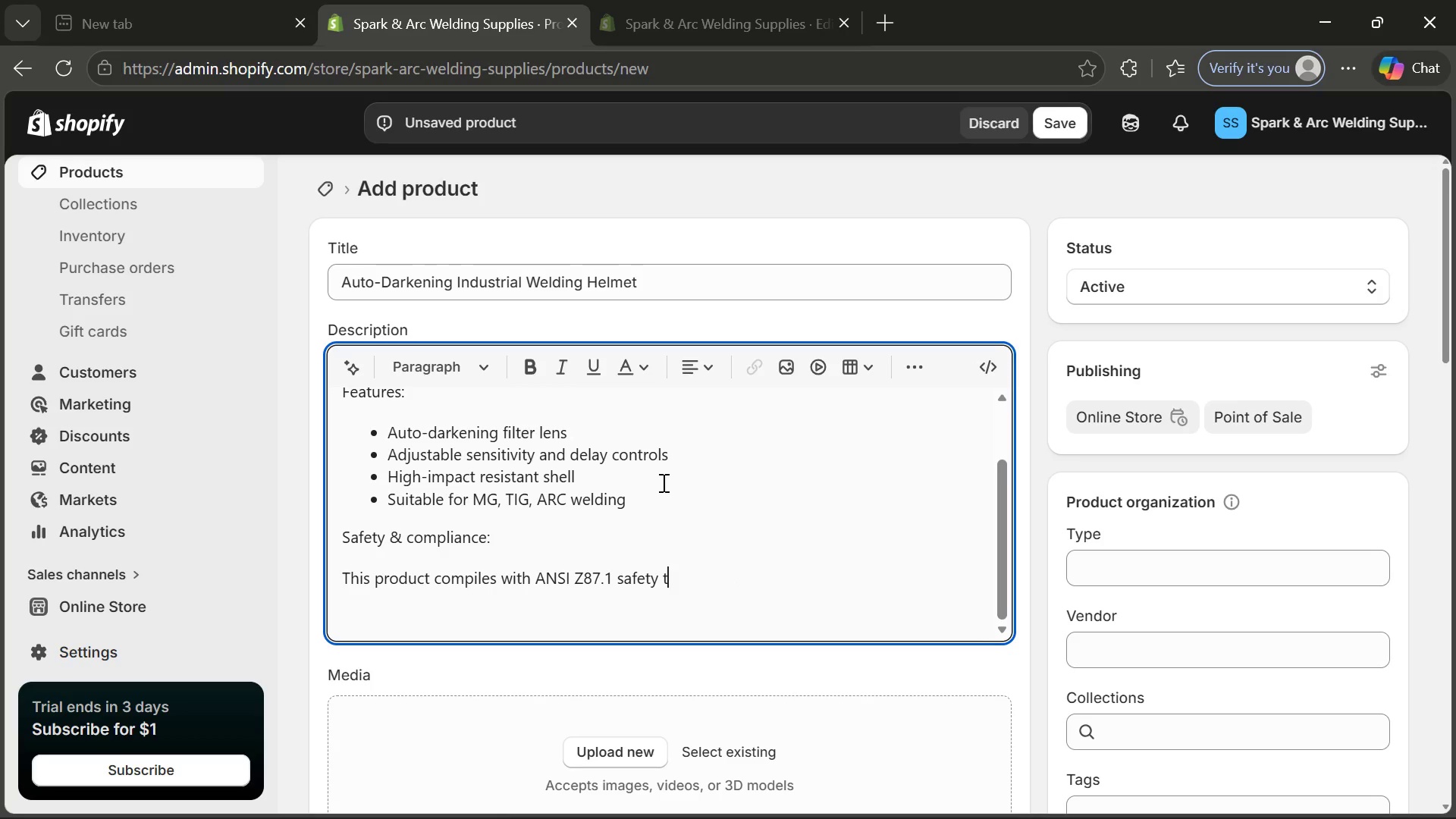 
key(Backspace)
 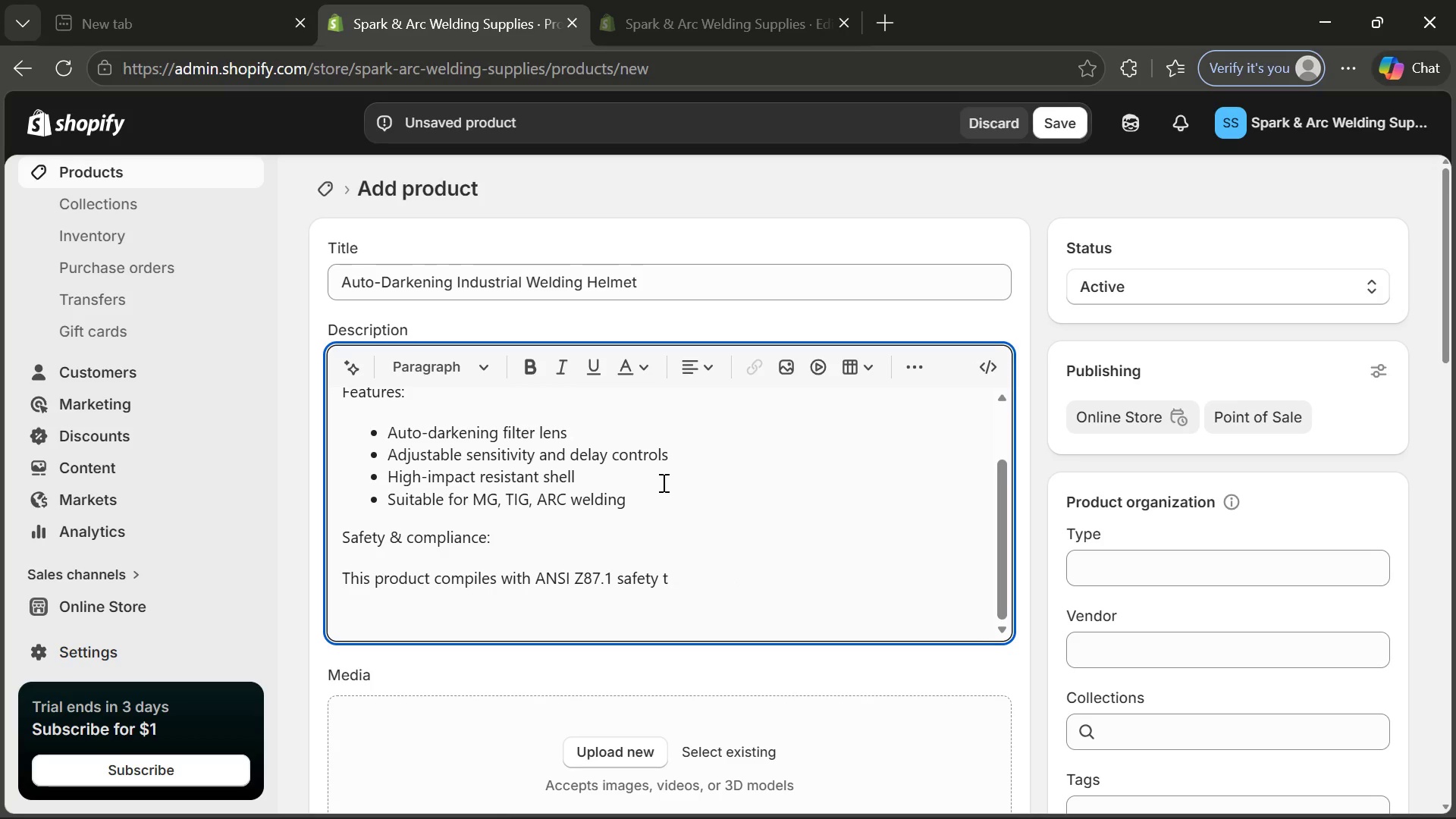 
key(Backspace)
 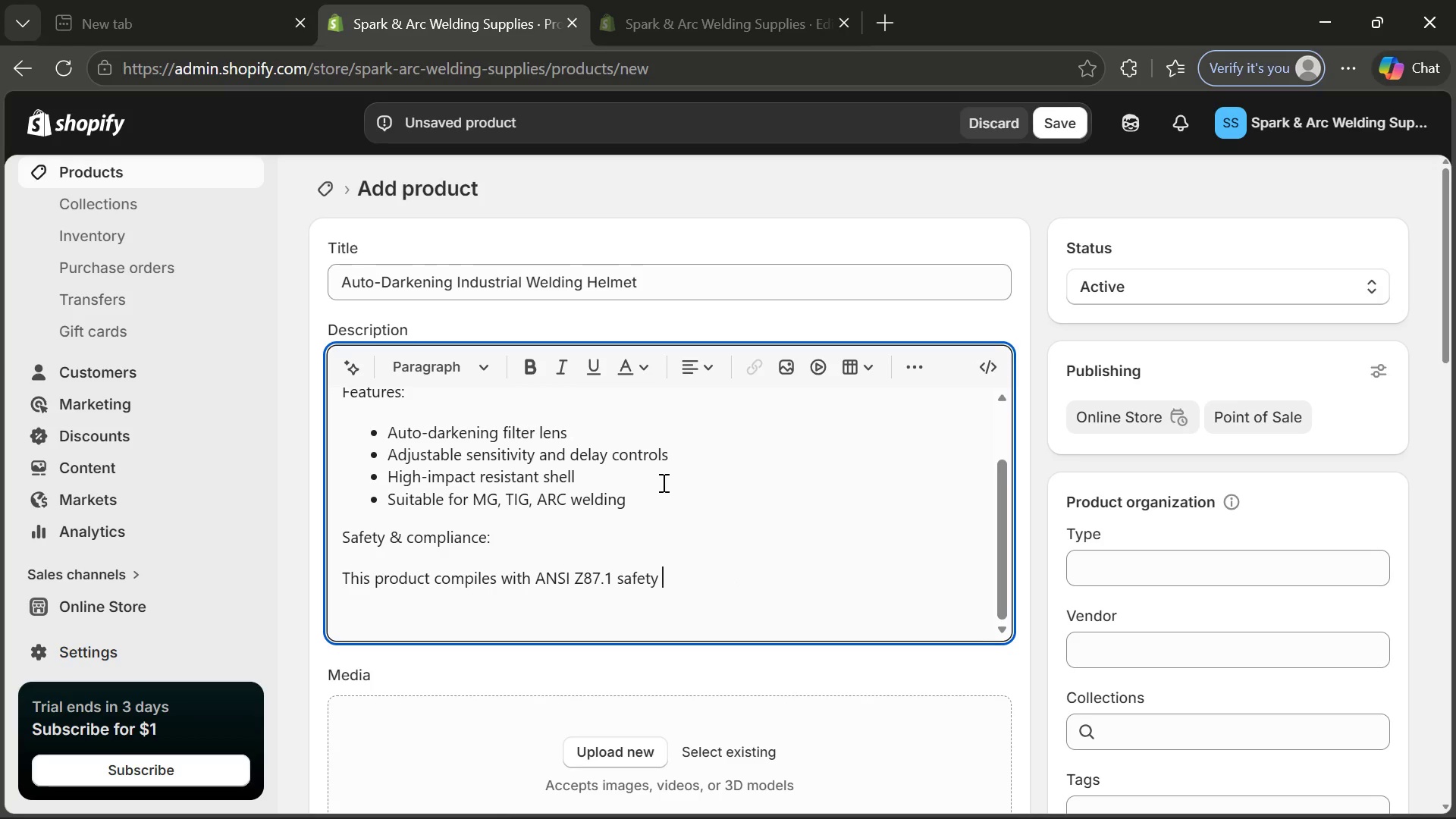 
key(Backspace)
 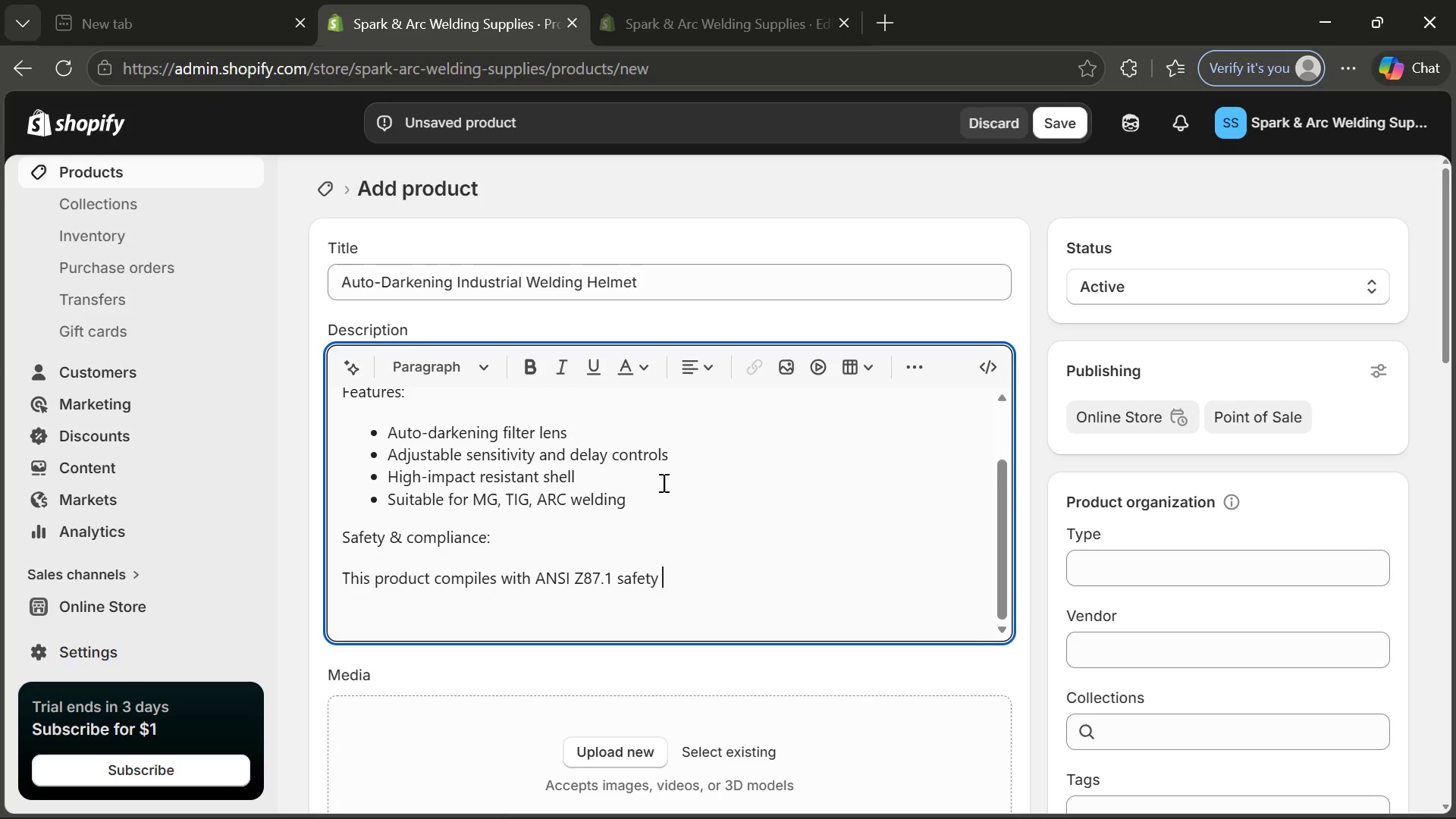 
type(standars)
key(Backspace)
type(ds for eye and face pr)
key(Tab)
type(.)
 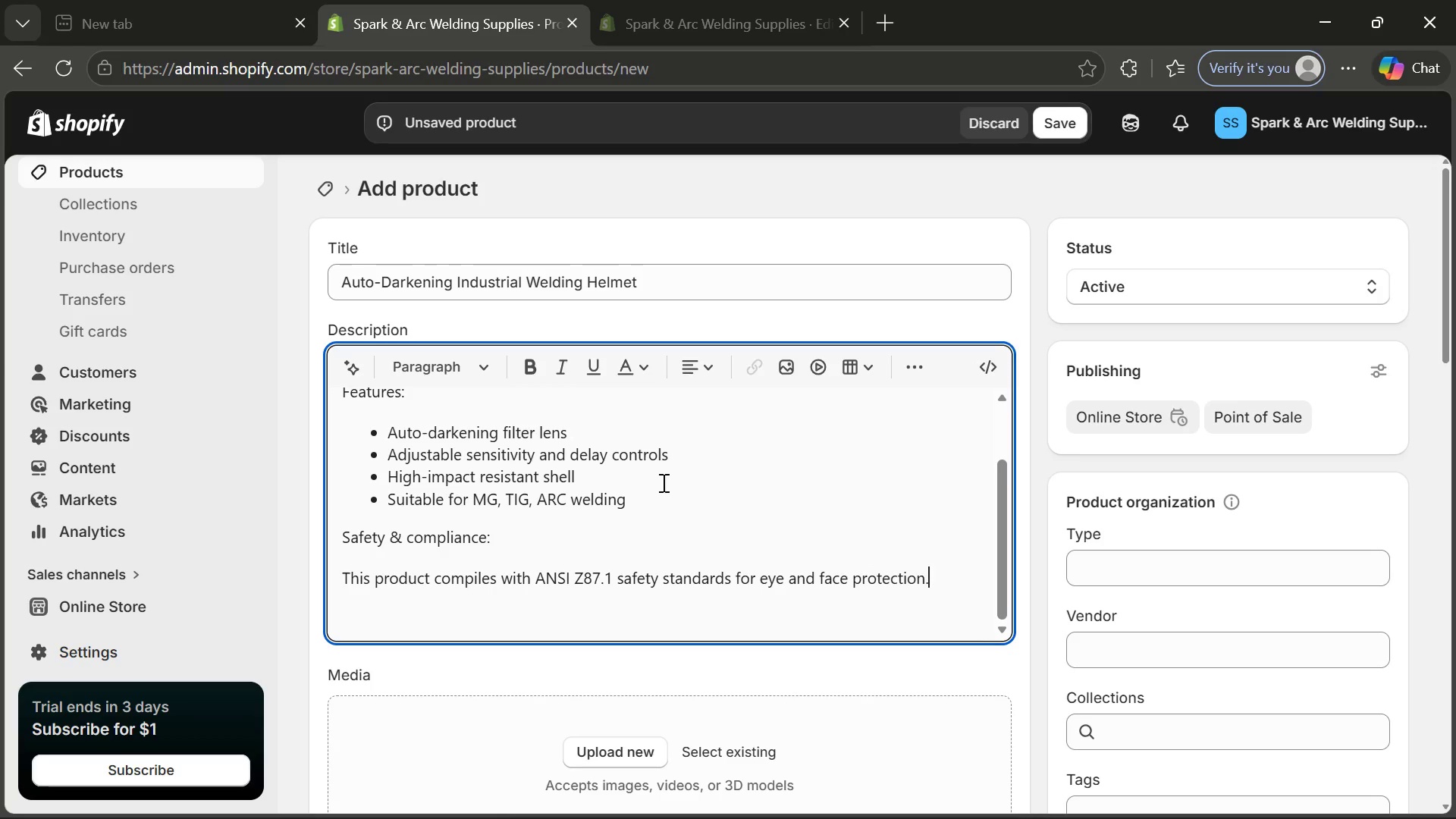 
key(Enter)
 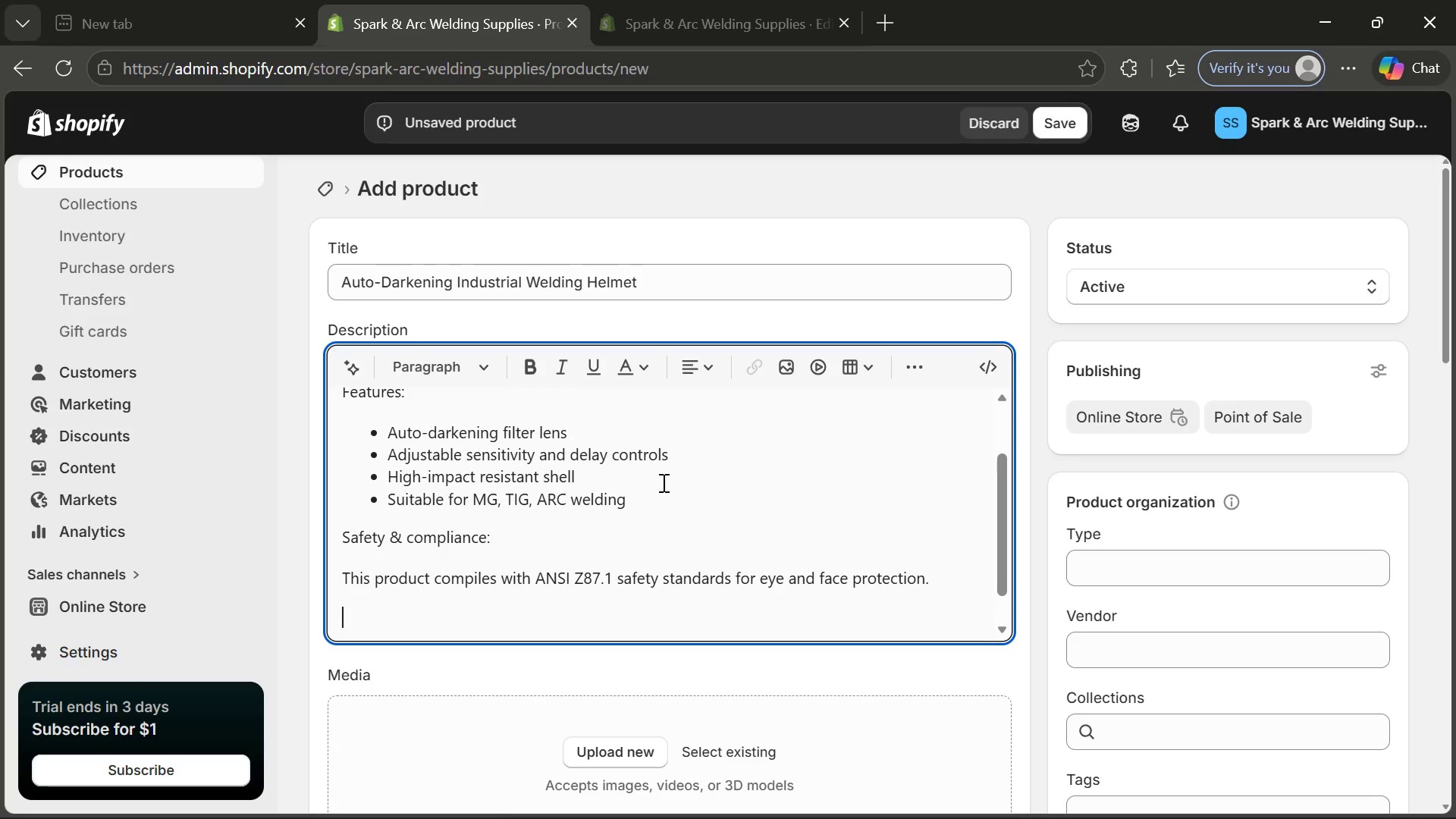 
type(WARNING:)
 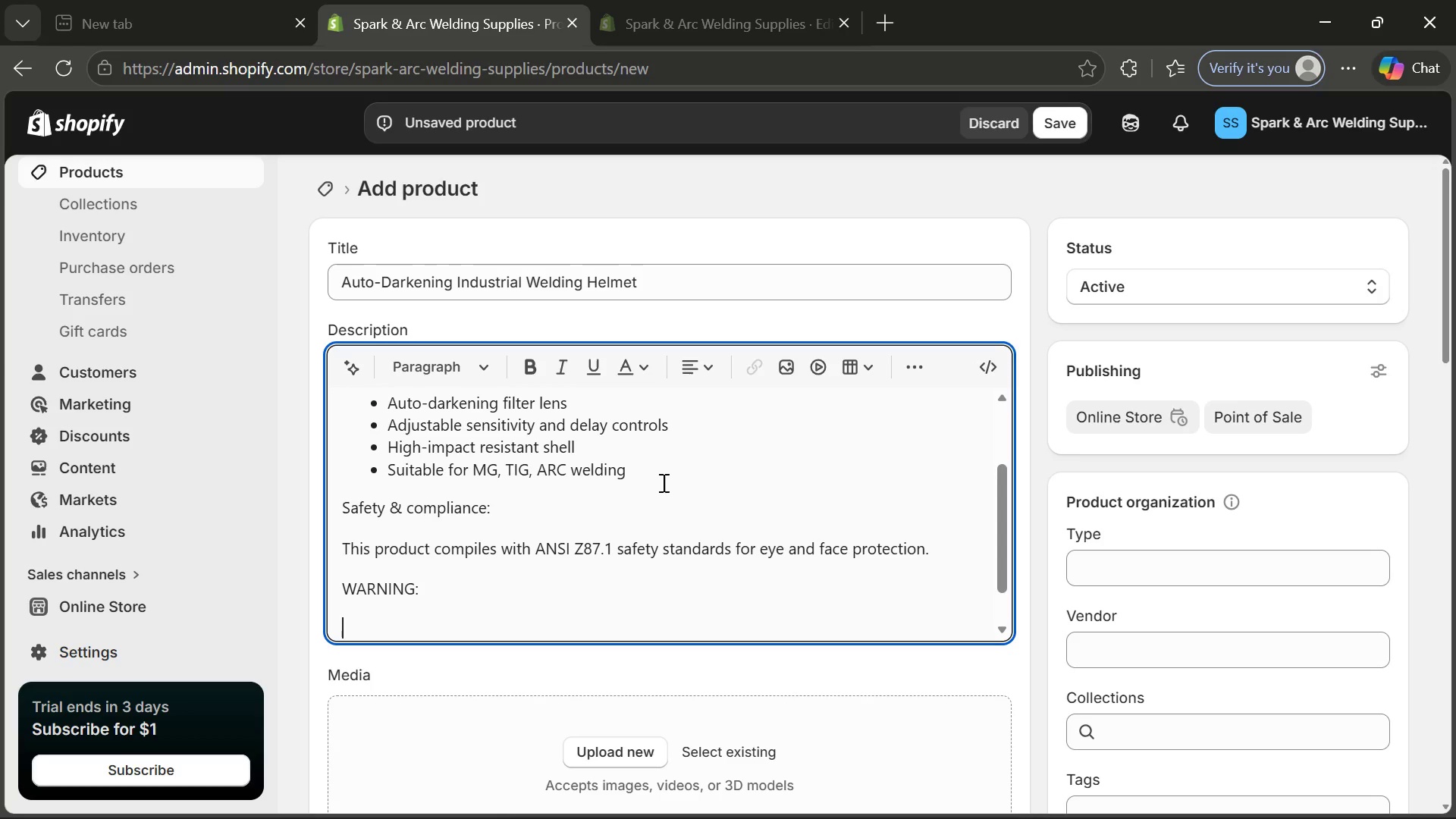 
 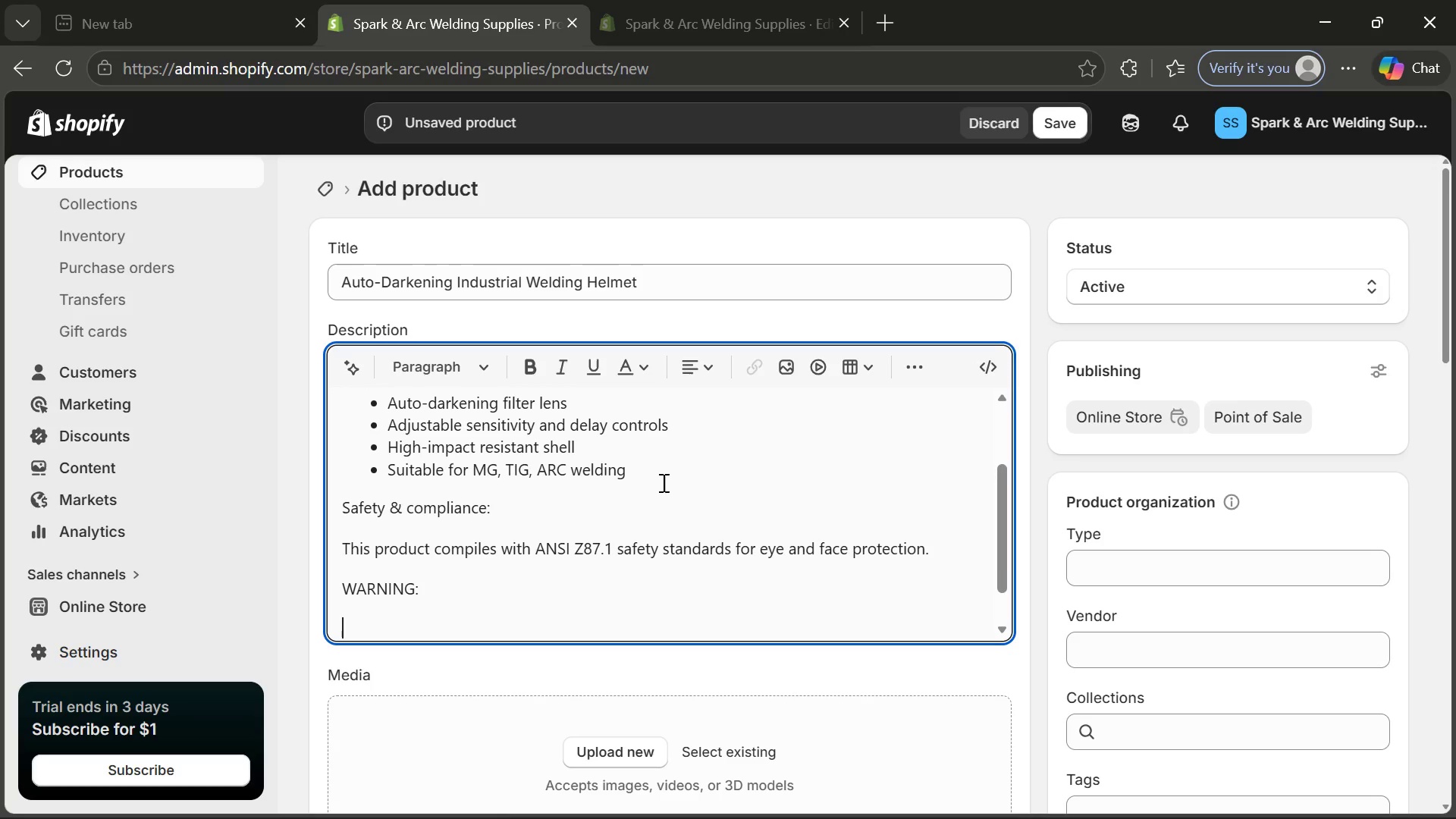 
key(Enter)
 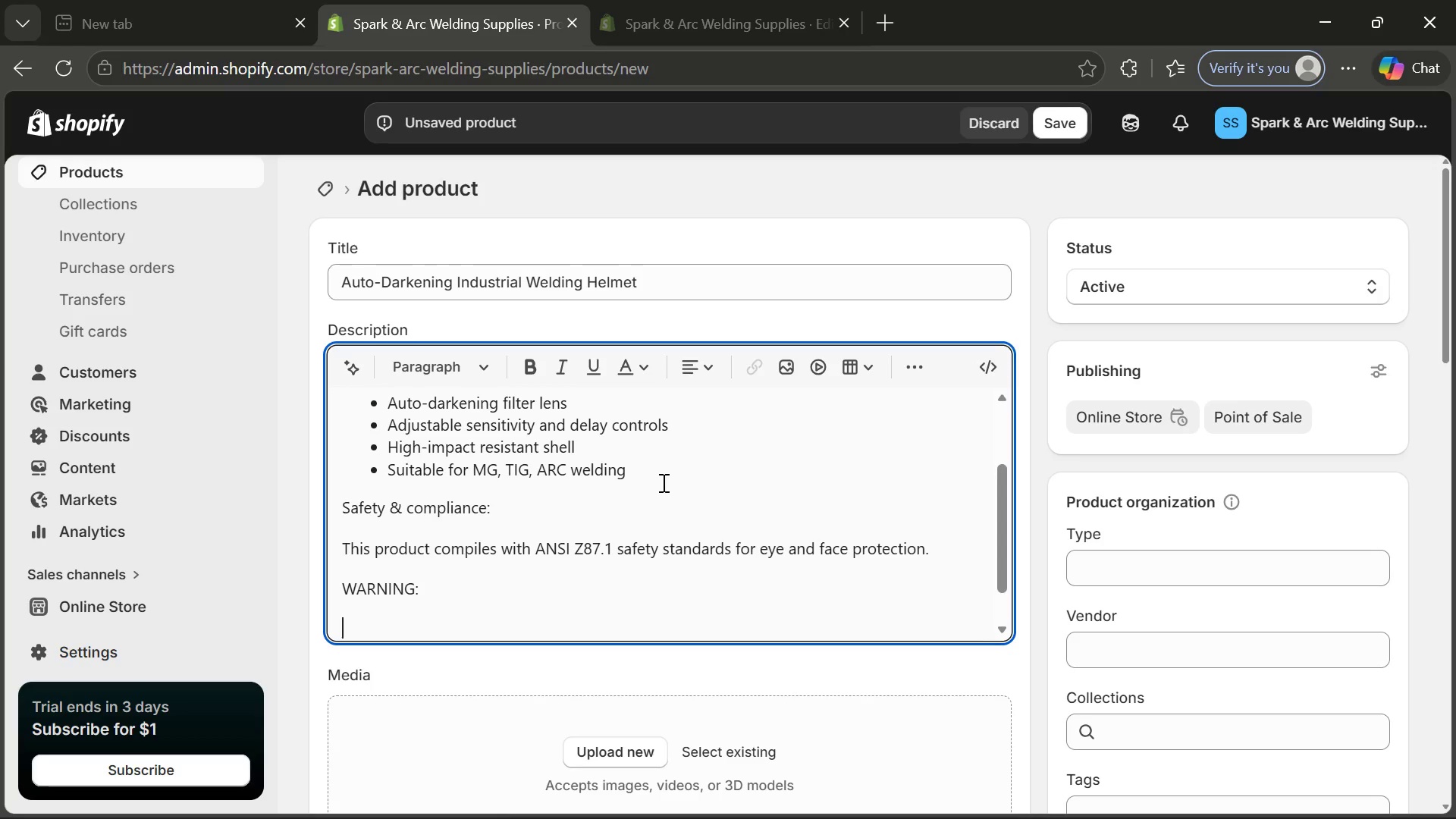 
key(CapsLock)
 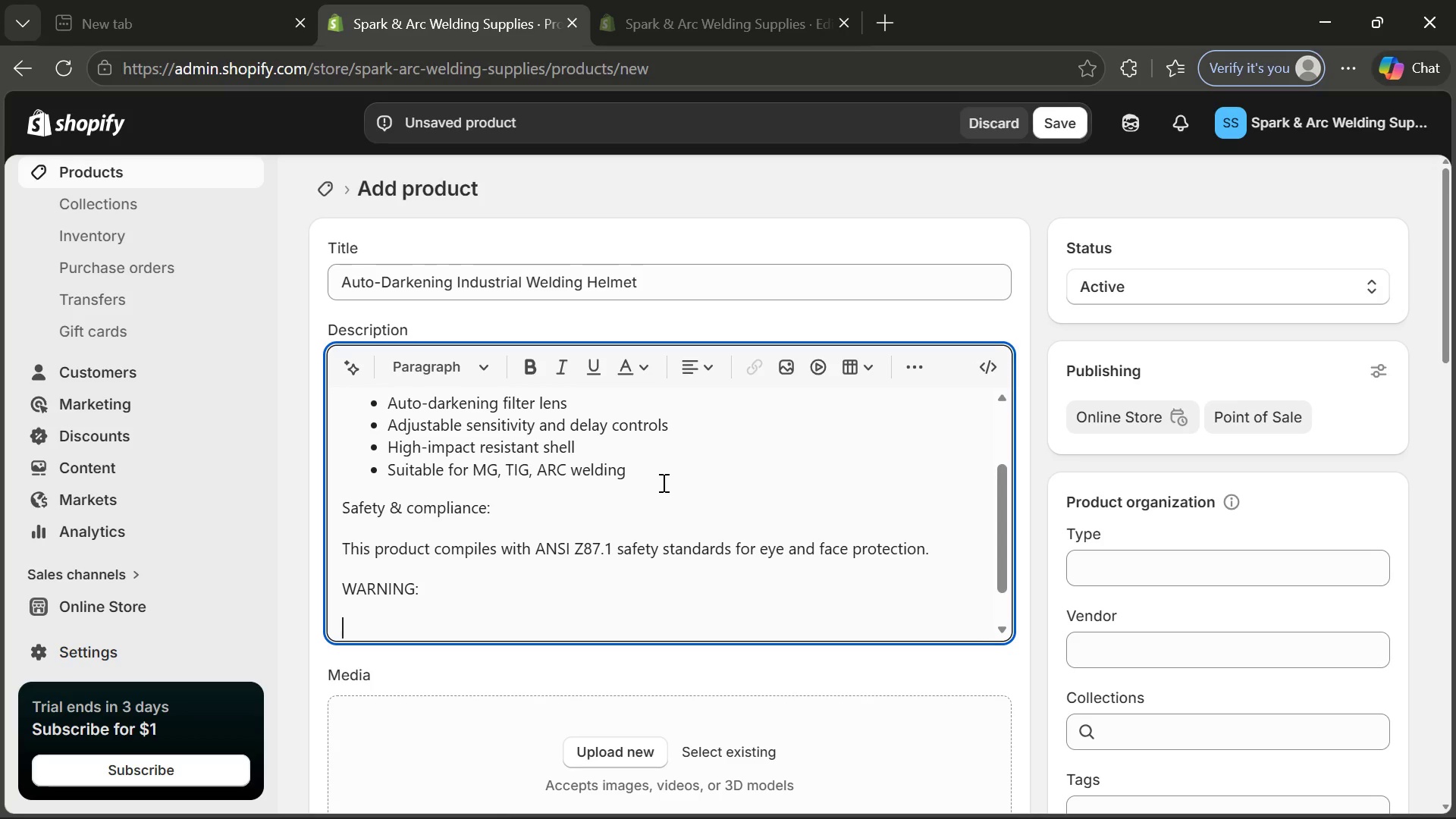 
type(Improvr)
key(Backspace)
key(Backspace)
type(pr)
key(Backspace)
type(er us e)
key(Backspace)
key(Backspace)
key(Backspace)
type(ze)
key(Backspace)
key(Backspace)
type(se )
 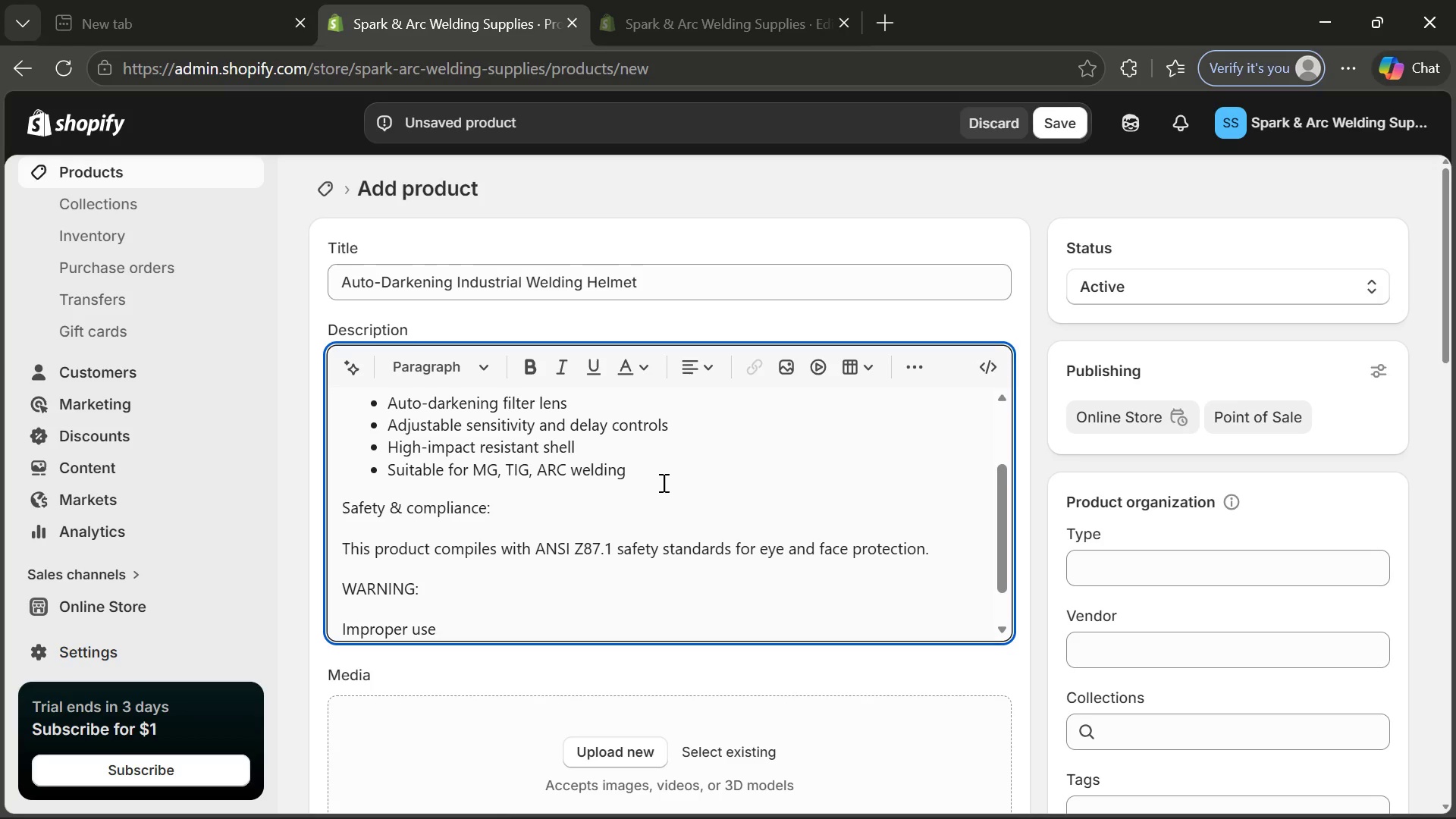 
wait(7.42)
 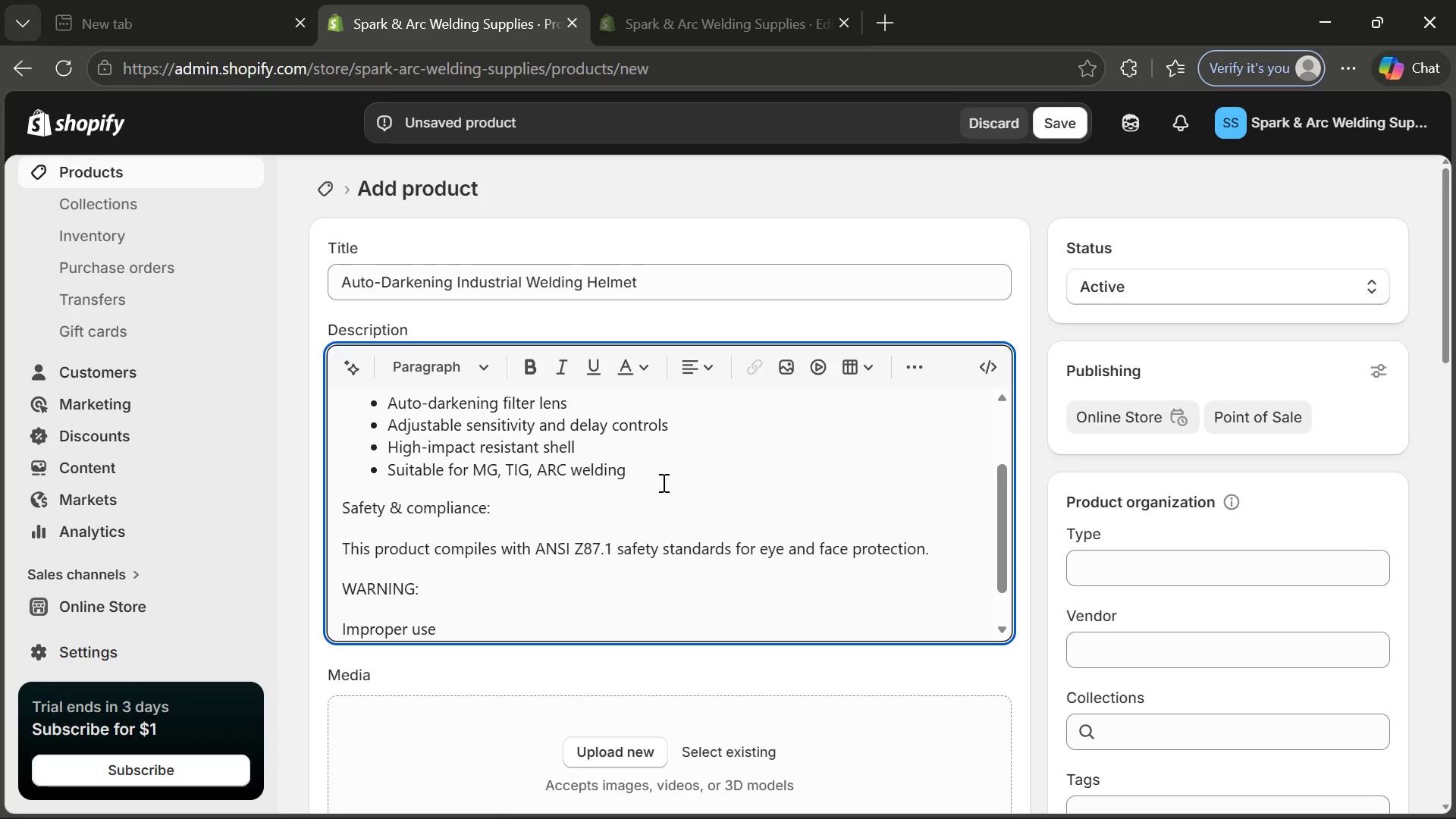 
type(may resu)
key(Tab)
type( seri)
 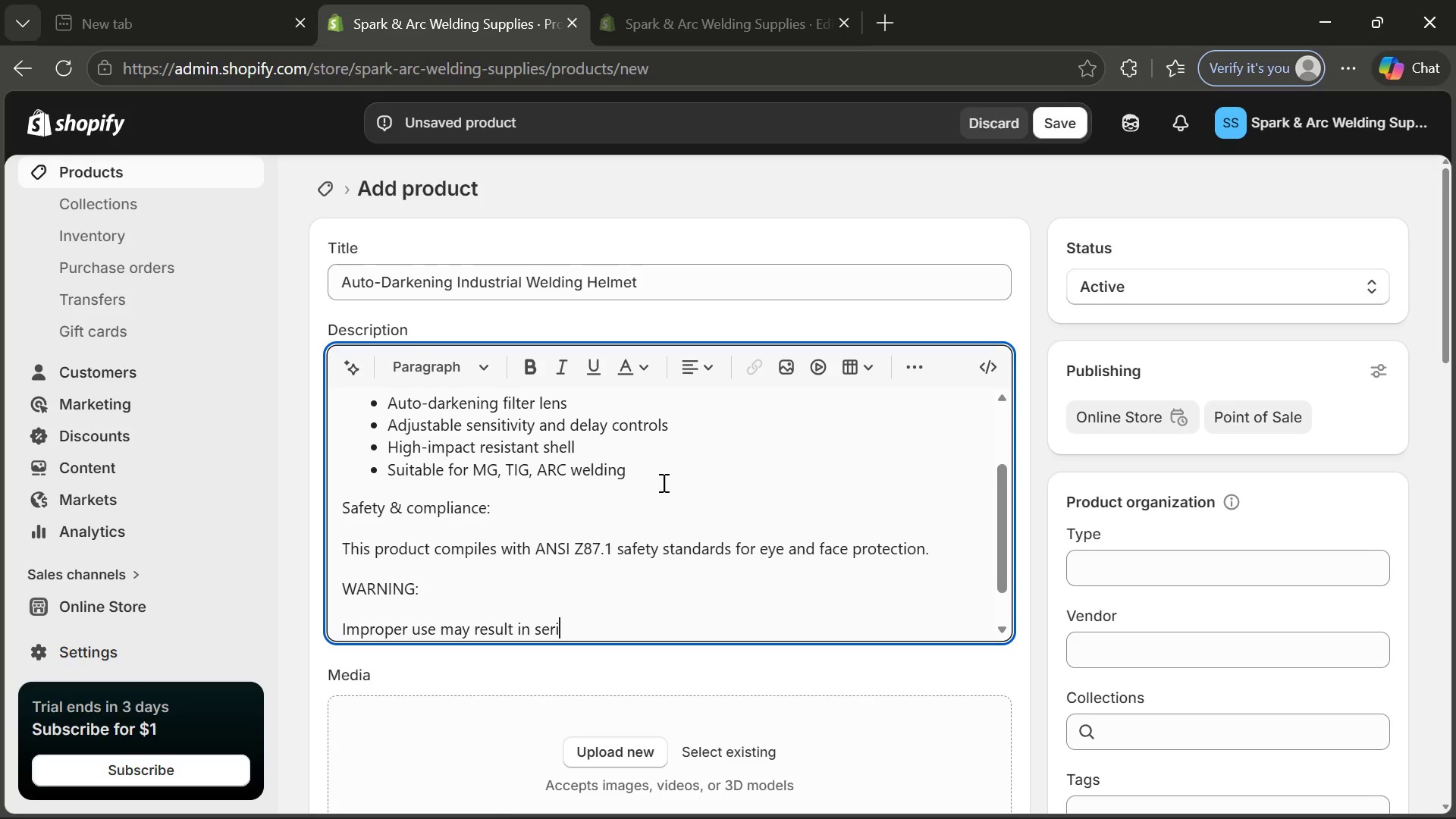 
type(ous injury )
 